 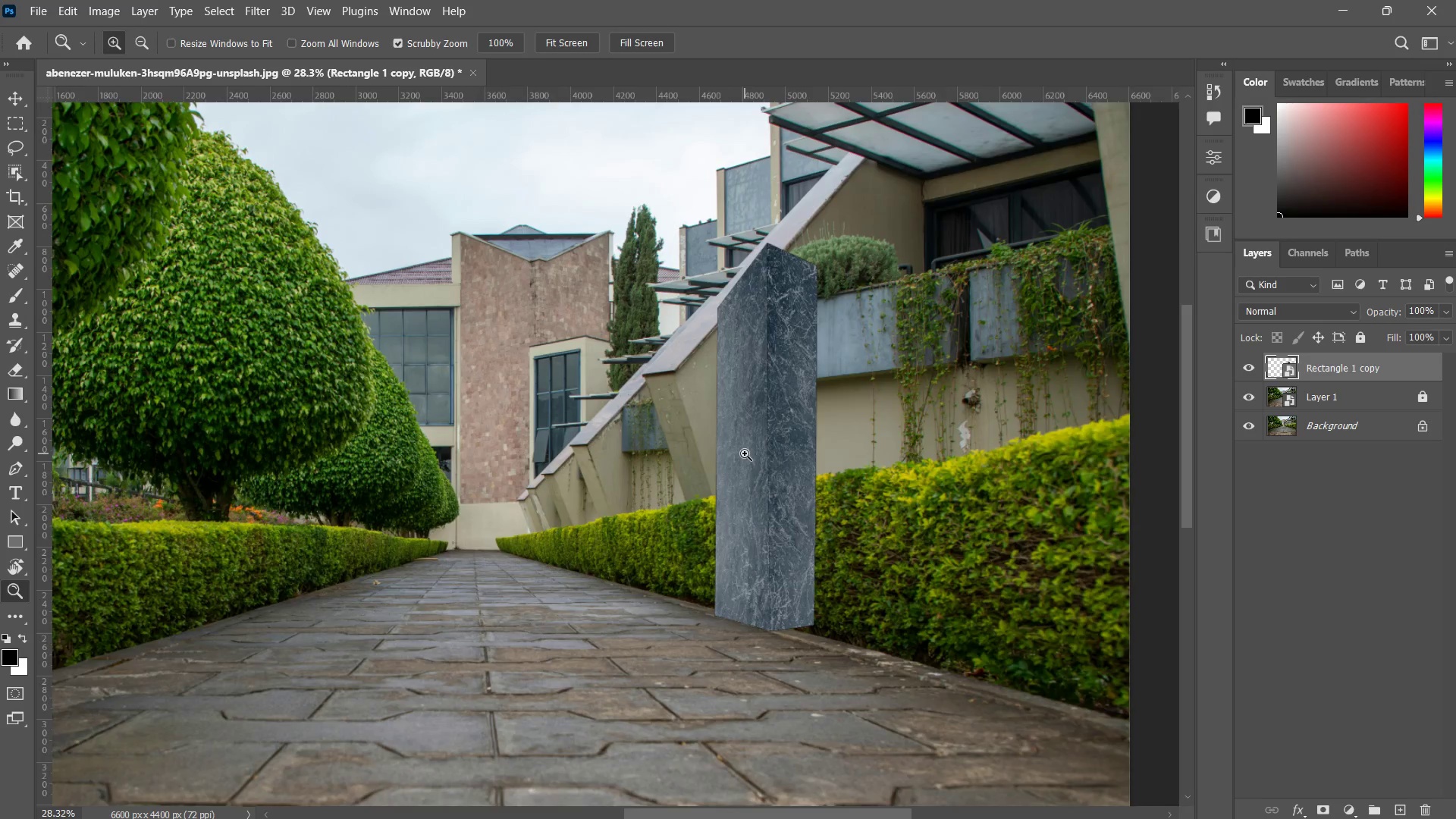 
left_click_drag(start_coordinate=[745, 453], to_coordinate=[774, 413])
 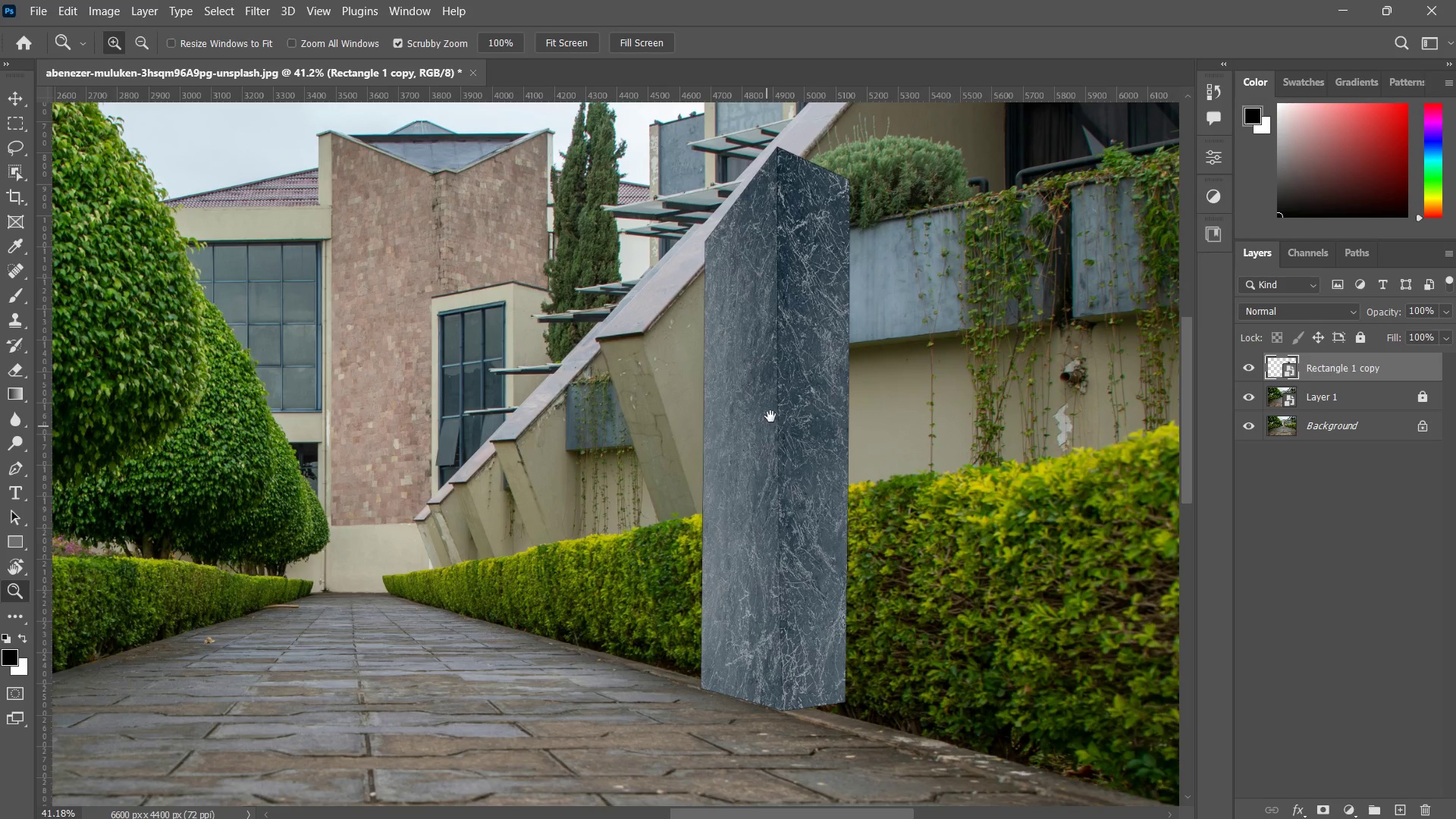 
hold_key(key=Space, duration=0.45)
 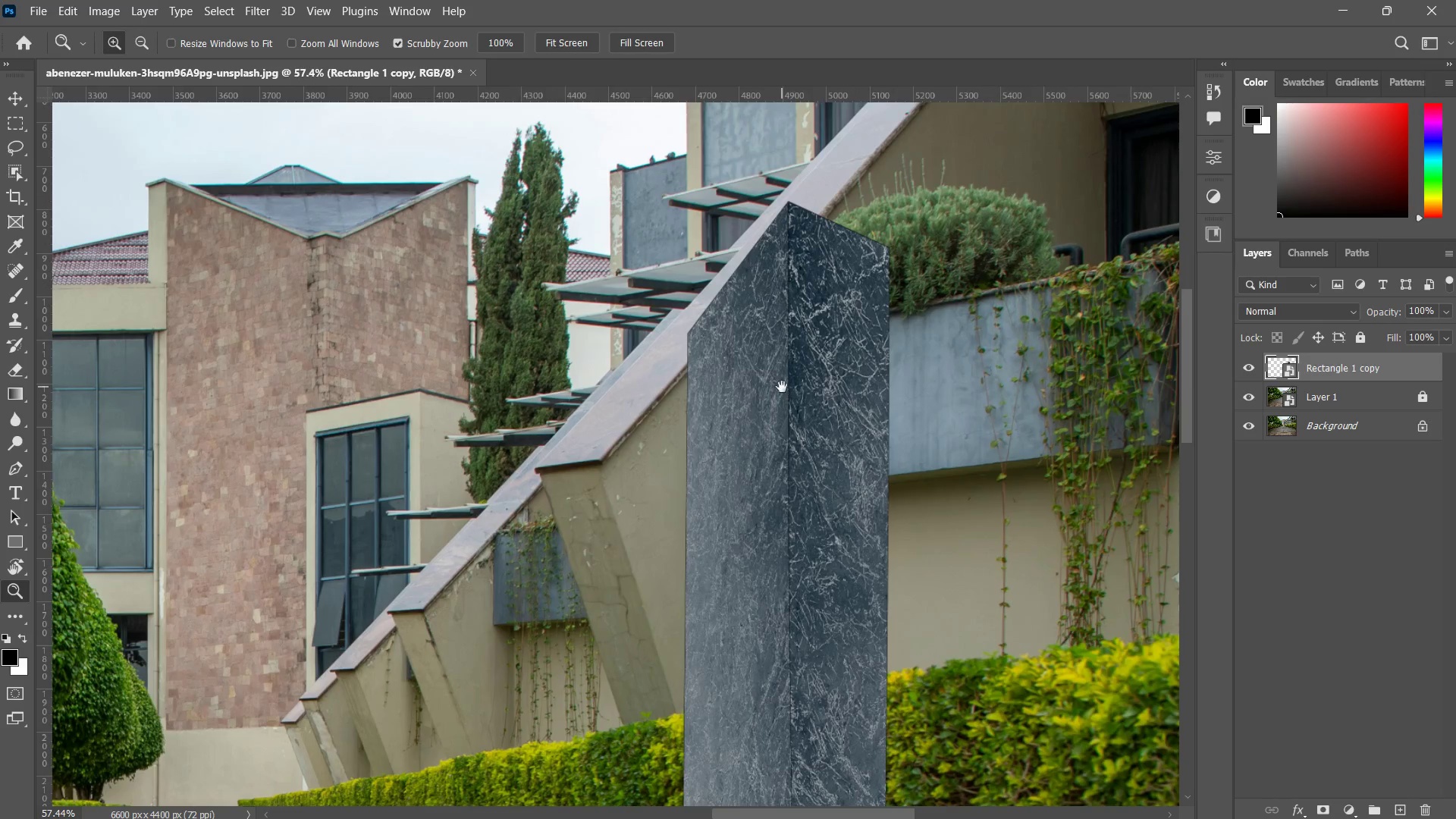 
left_click_drag(start_coordinate=[781, 368], to_coordinate=[782, 422])
 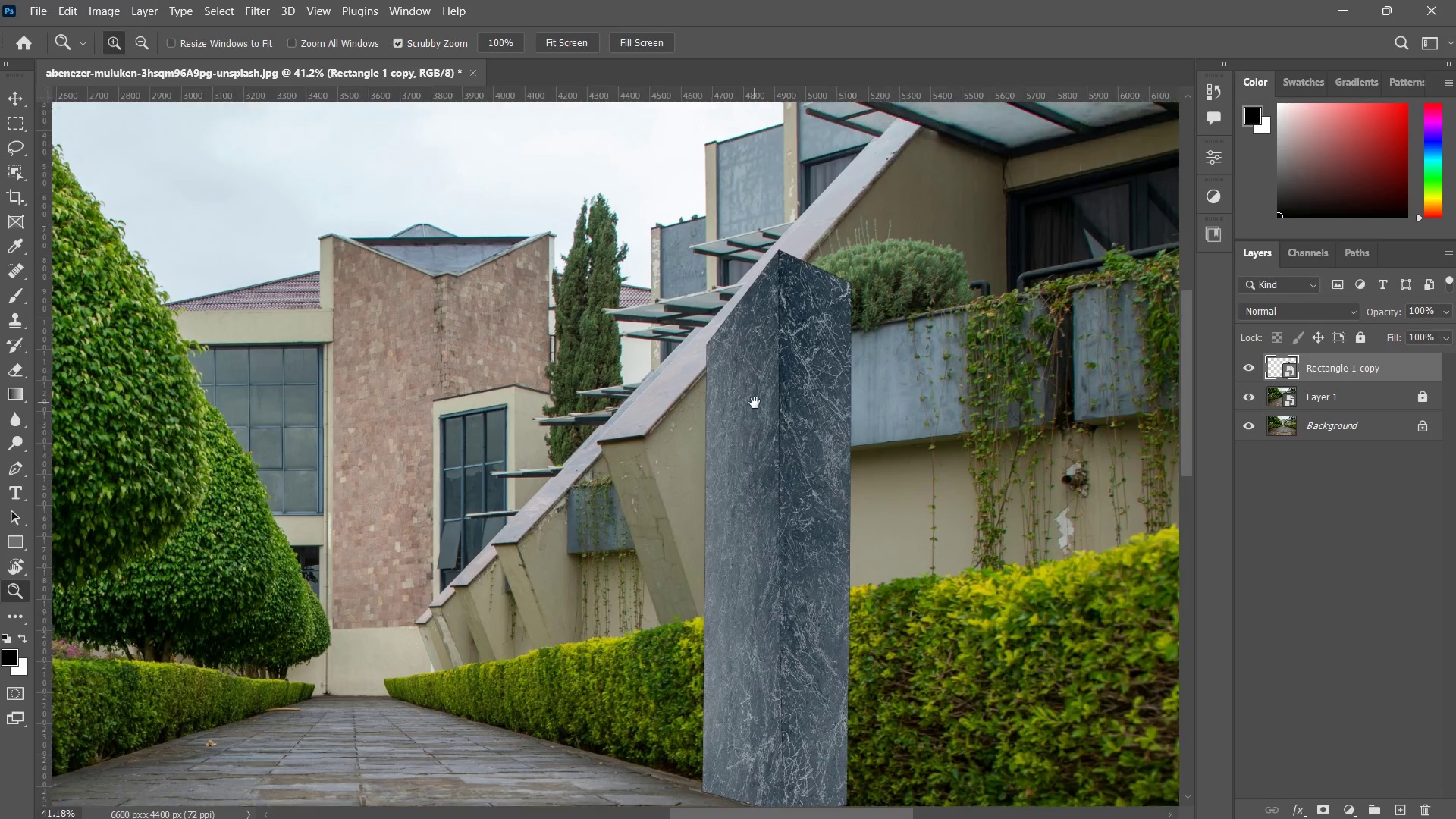 
left_click_drag(start_coordinate=[755, 403], to_coordinate=[782, 387])
 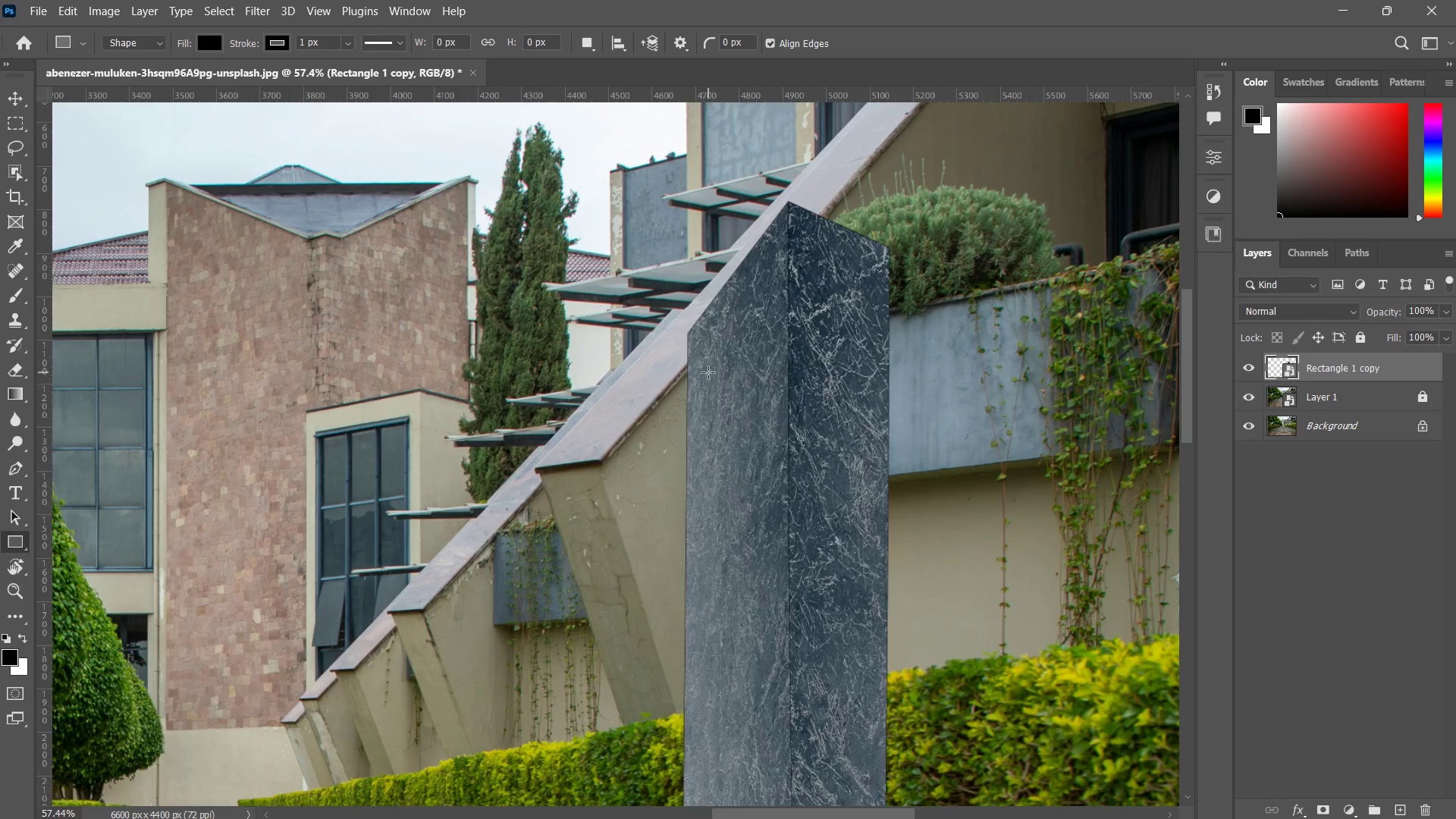 
left_click_drag(start_coordinate=[704, 457], to_coordinate=[770, 579])
 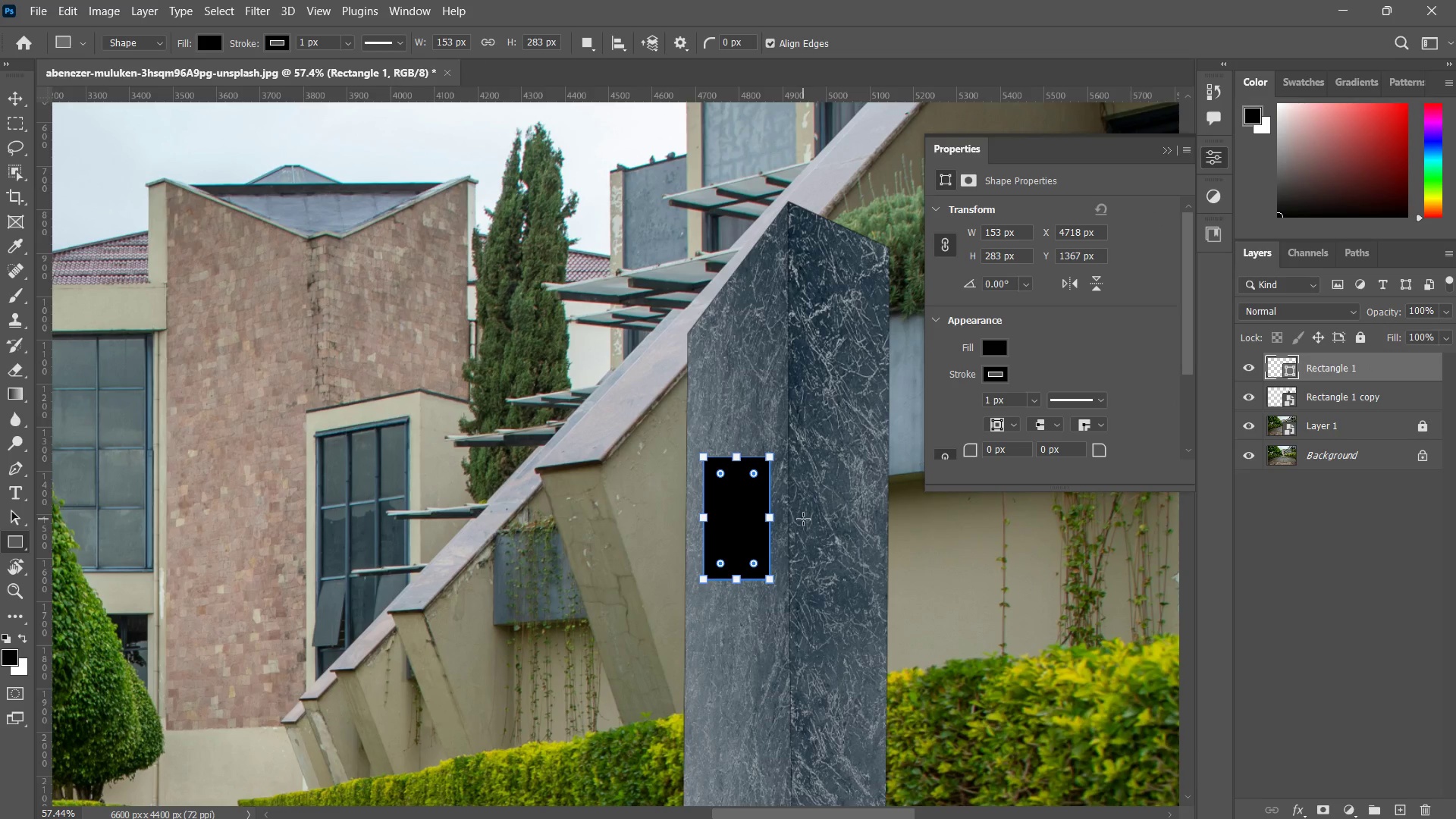 
type(zzz zzzbv)
 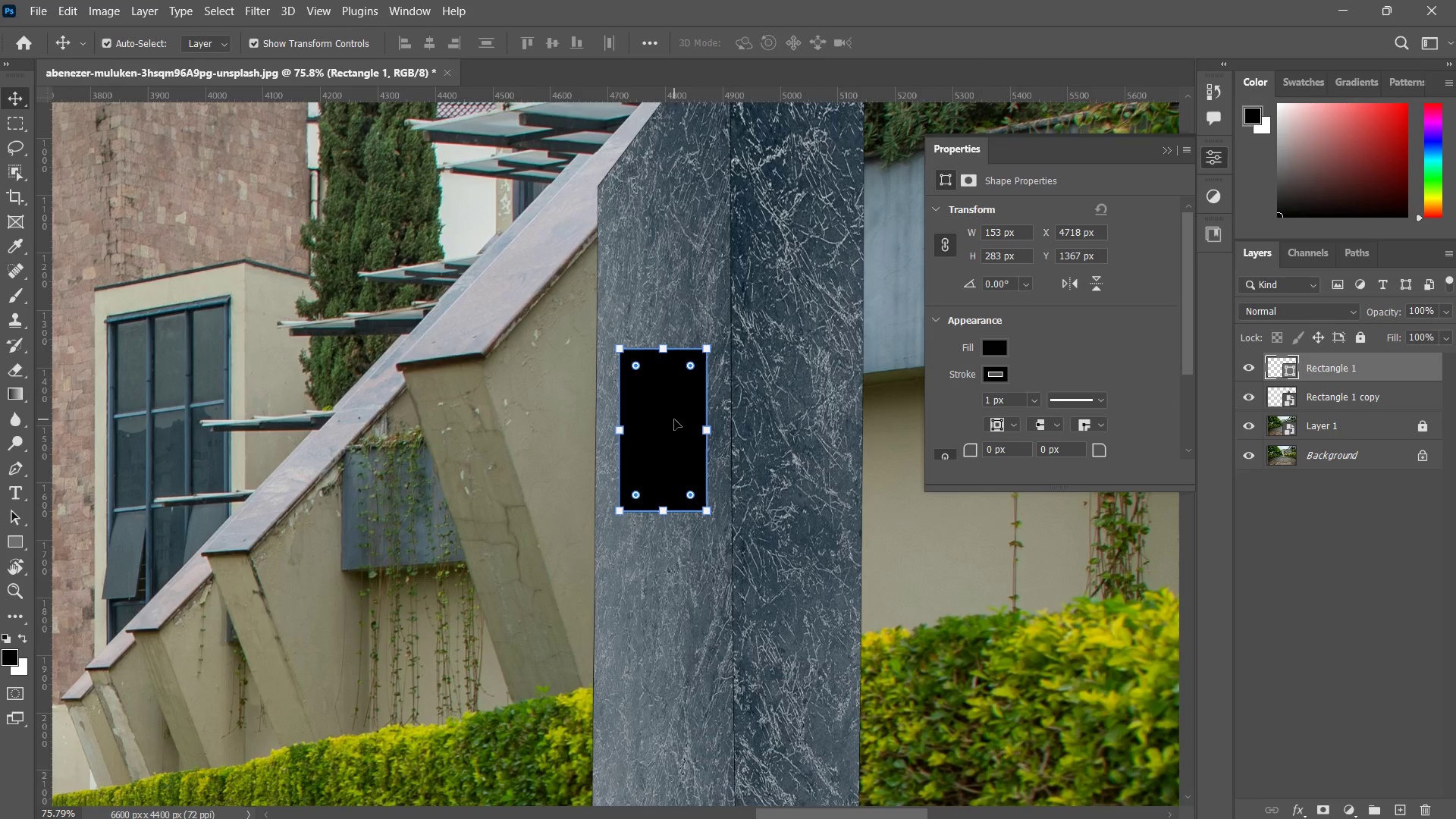 
left_click_drag(start_coordinate=[726, 522], to_coordinate=[729, 465])
 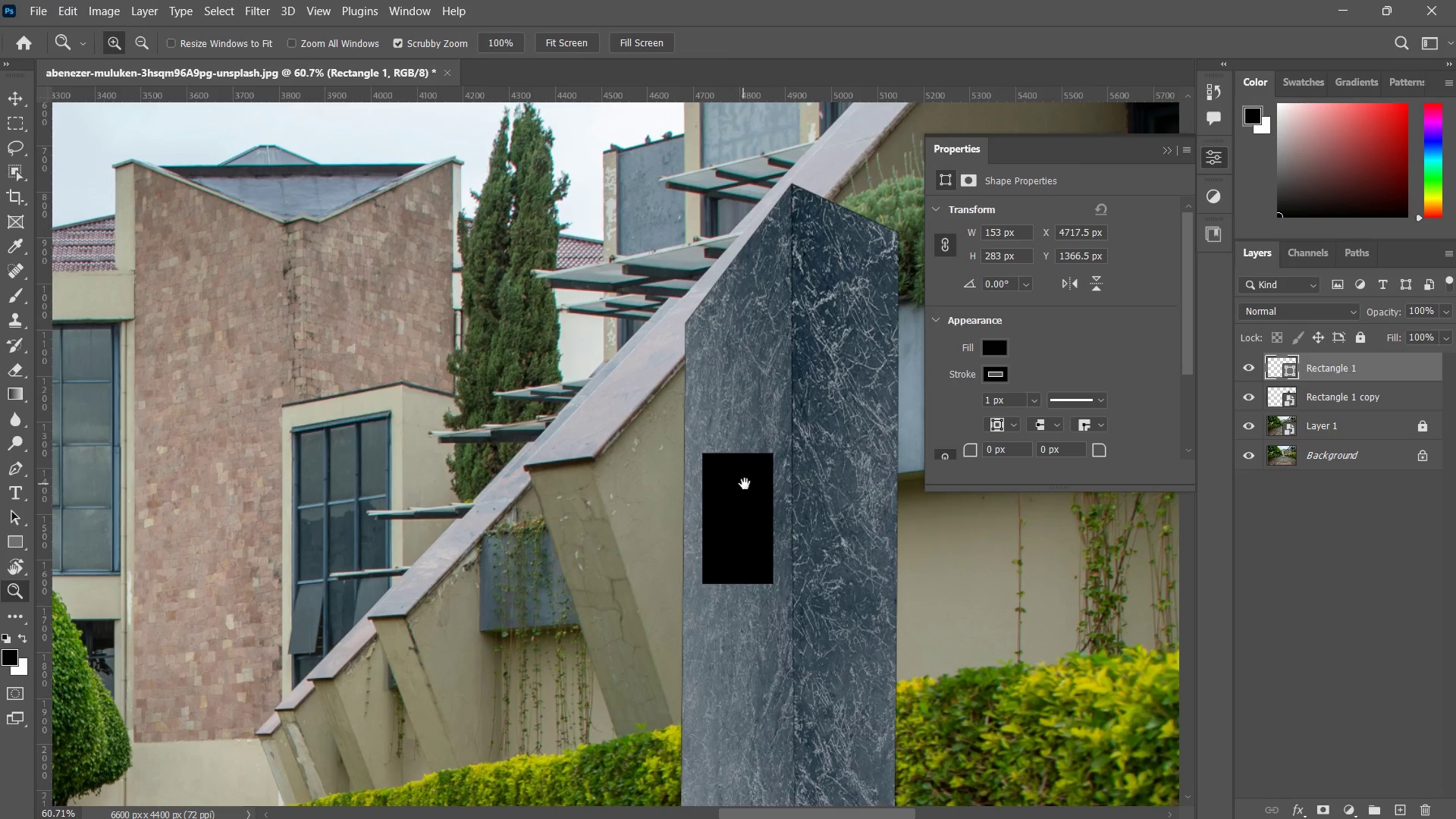 
left_click_drag(start_coordinate=[745, 484], to_coordinate=[698, 352])
 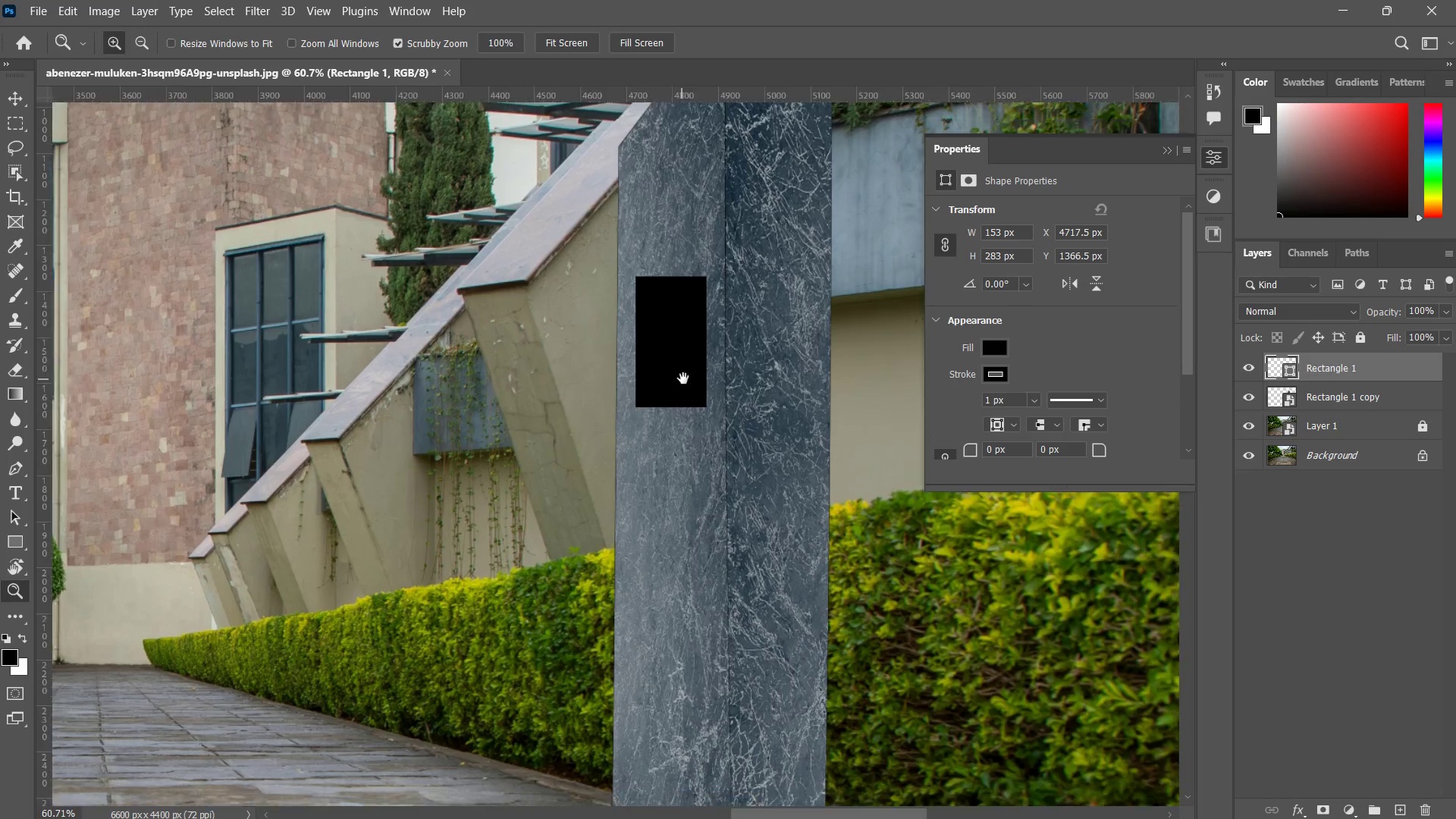 
left_click_drag(start_coordinate=[682, 379], to_coordinate=[709, 344])
 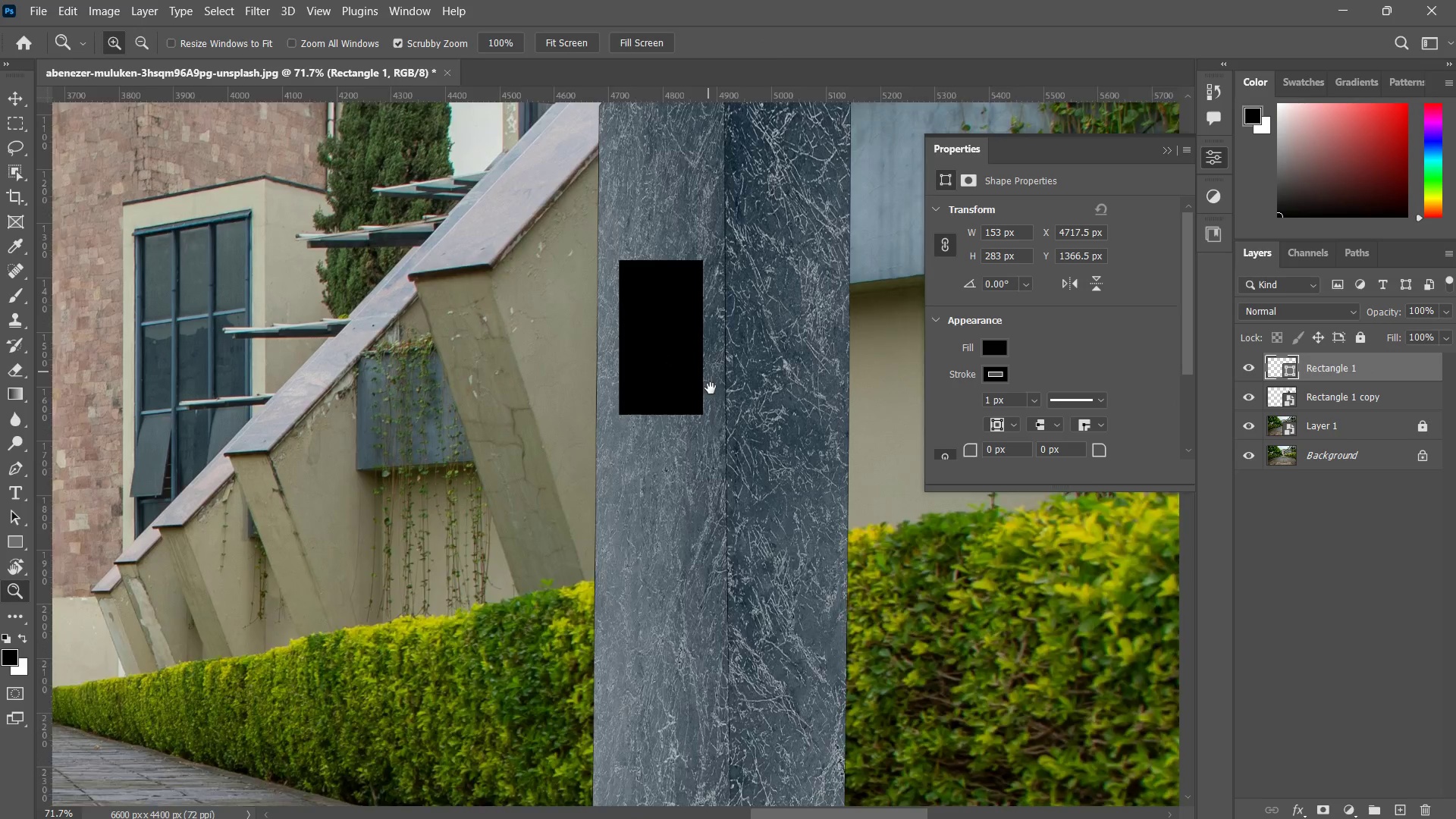 
left_click_drag(start_coordinate=[708, 342], to_coordinate=[731, 458])
 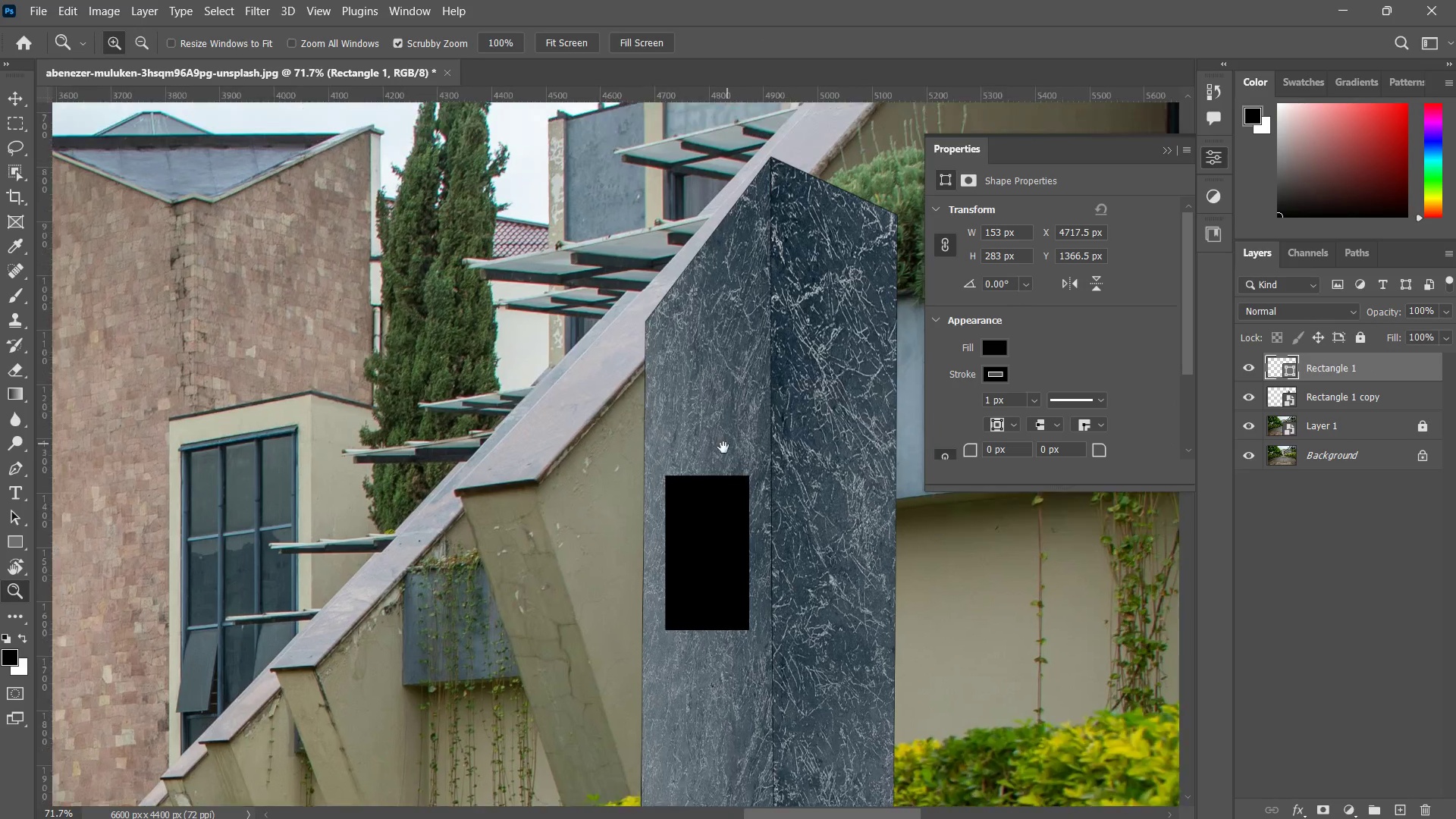 
left_click_drag(start_coordinate=[730, 442], to_coordinate=[701, 482])
 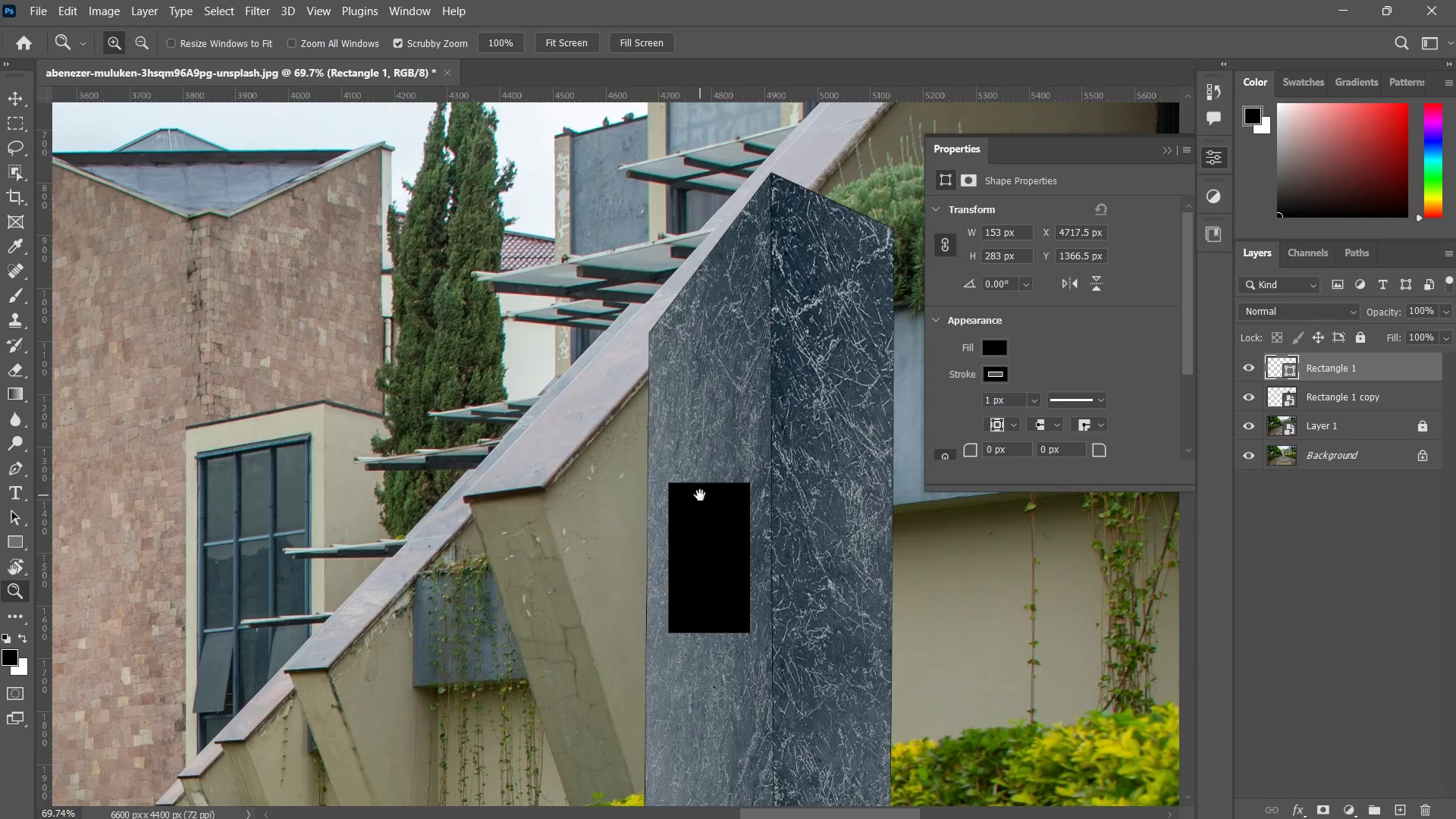 
left_click_drag(start_coordinate=[700, 495], to_coordinate=[691, 348])
 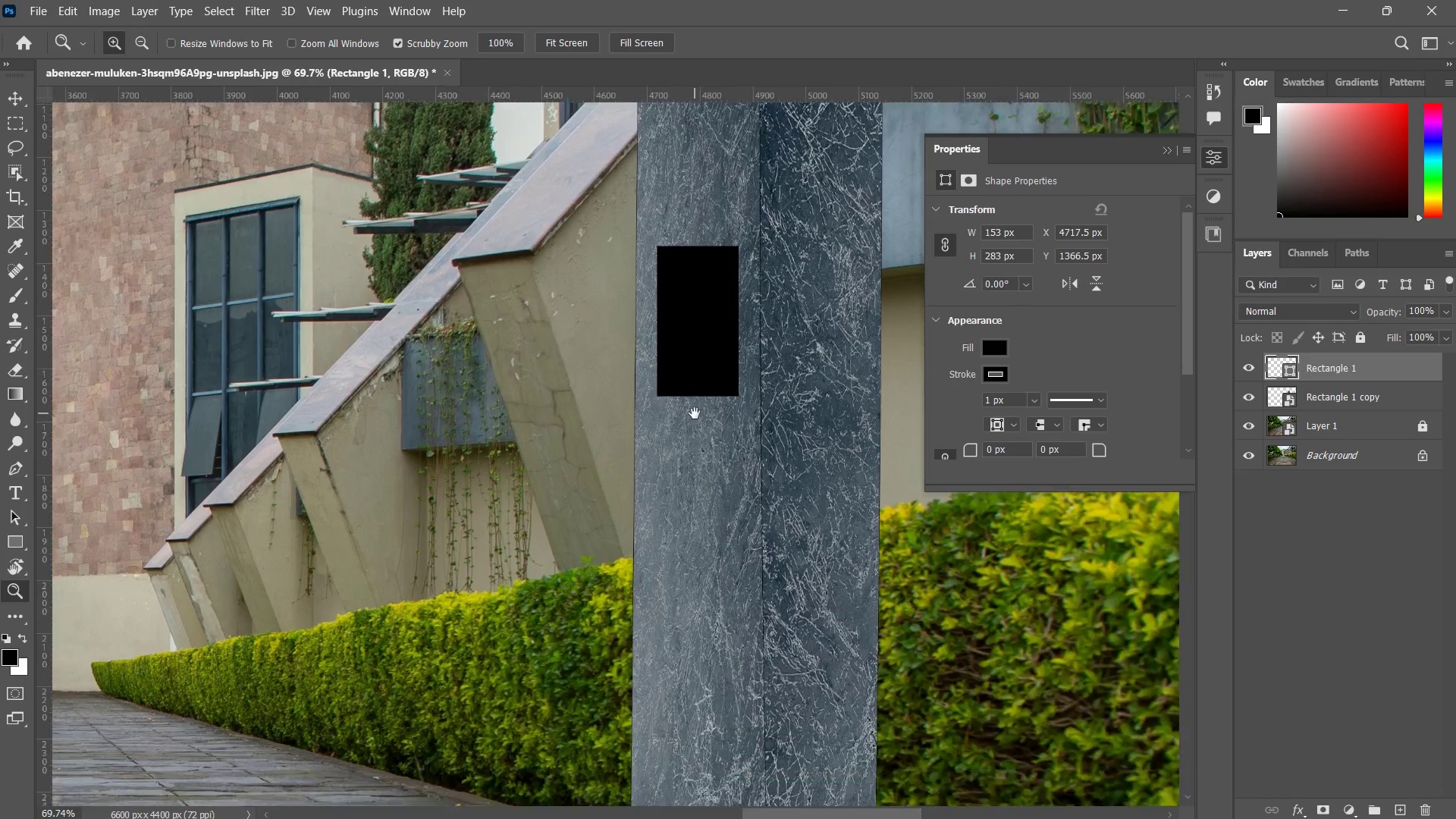 
left_click_drag(start_coordinate=[695, 413], to_coordinate=[688, 461])
 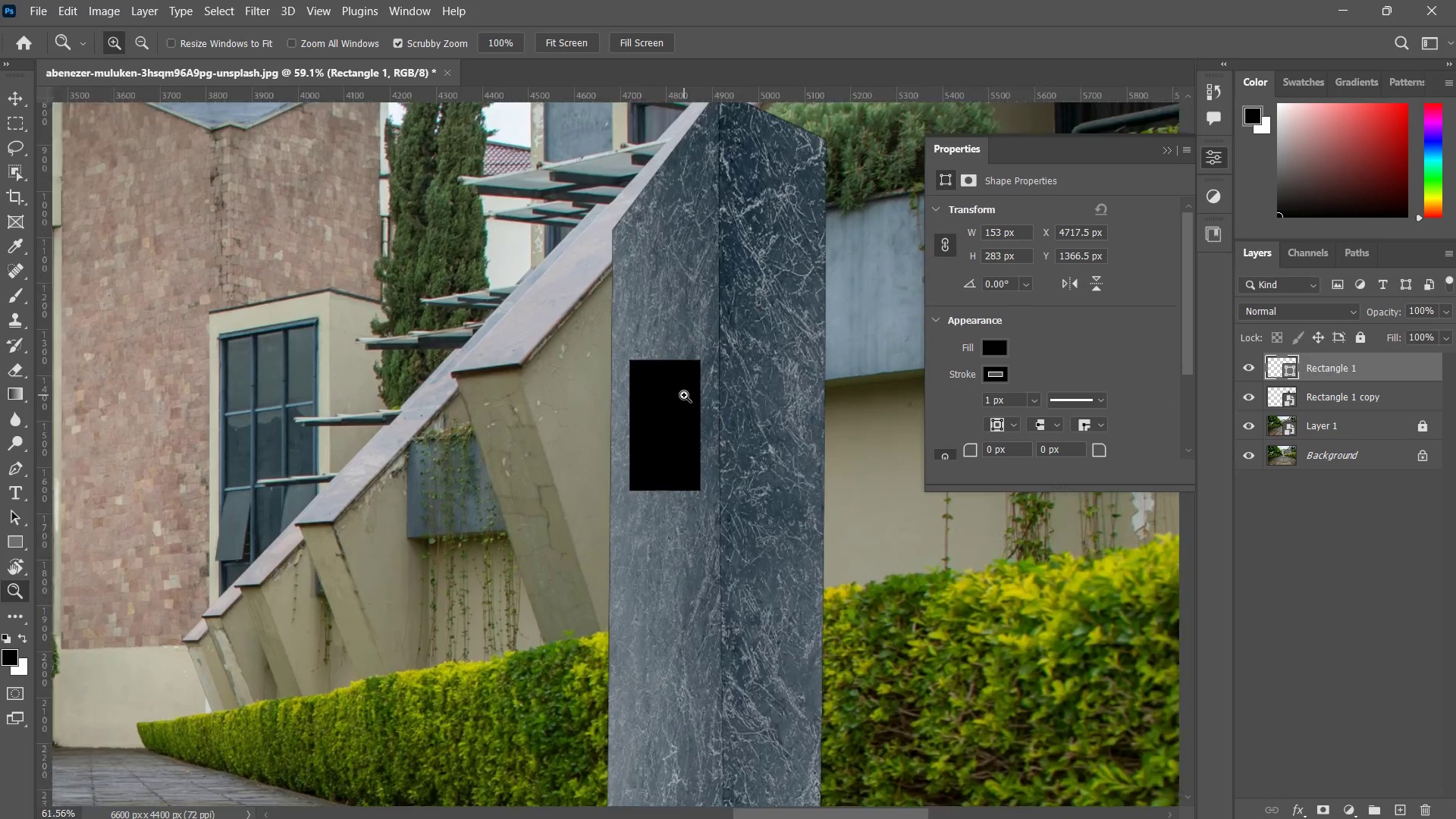 
left_click_drag(start_coordinate=[694, 331], to_coordinate=[676, 400])
 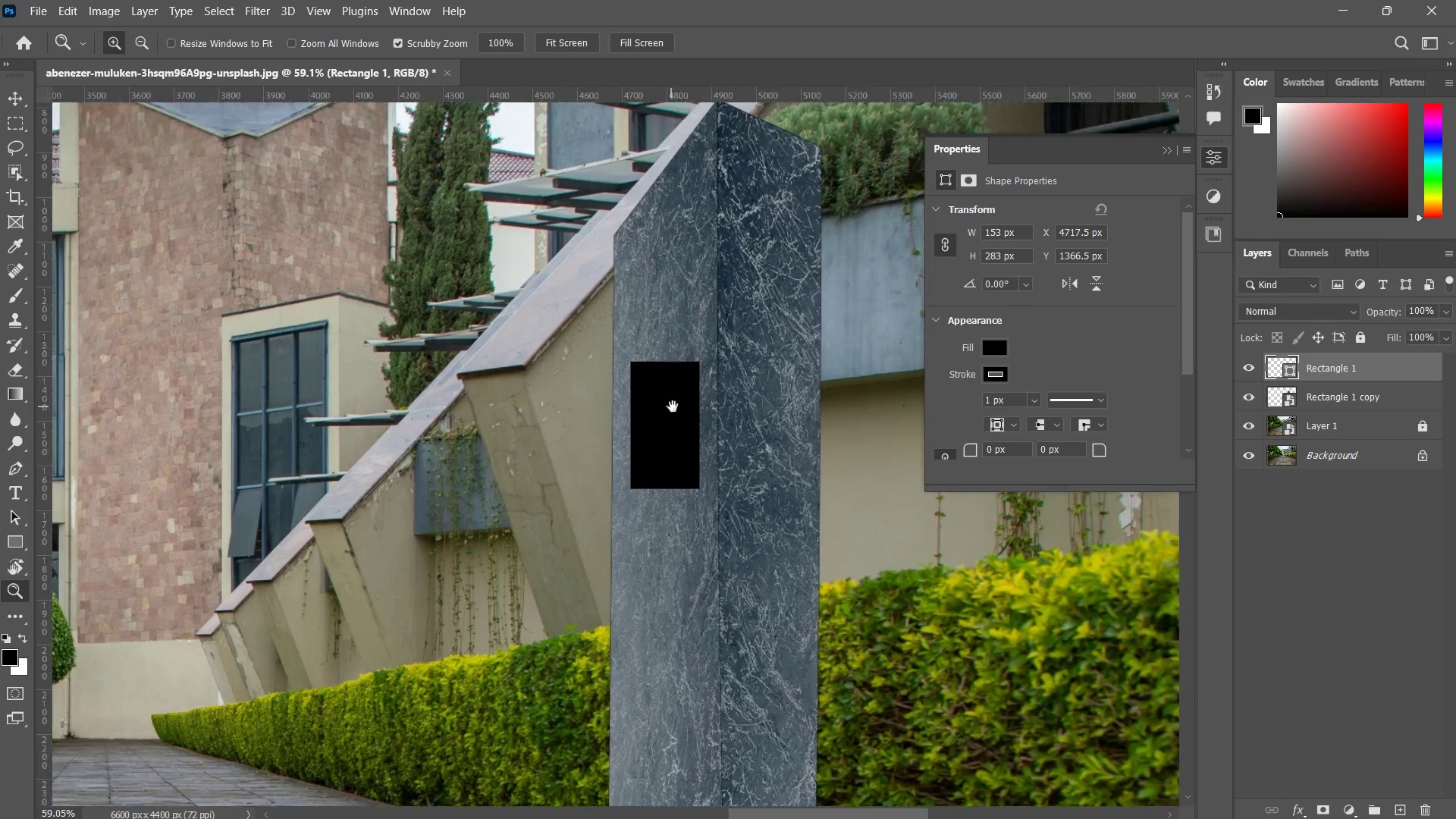 
left_click_drag(start_coordinate=[672, 406], to_coordinate=[695, 384])
 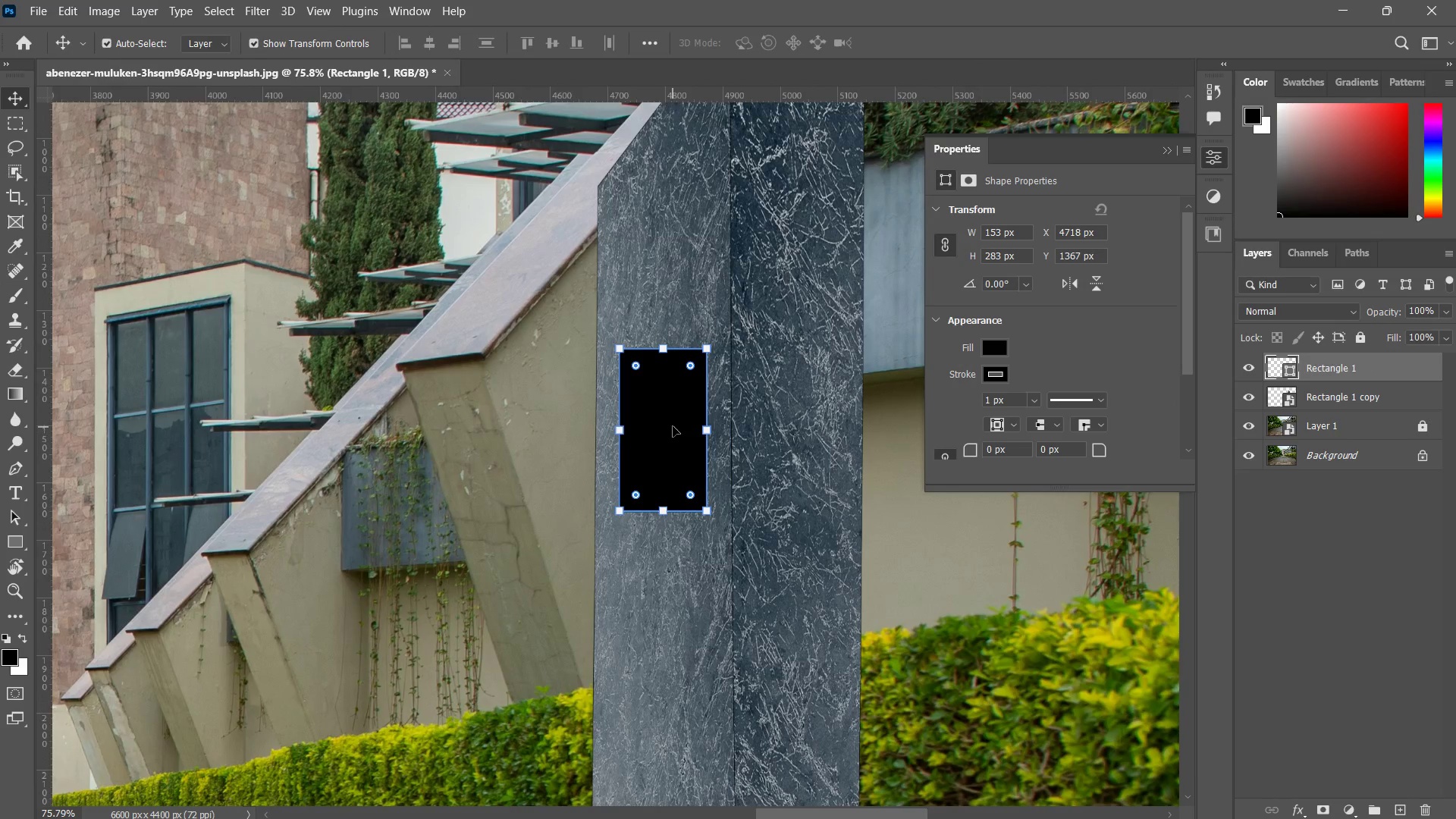 
left_click_drag(start_coordinate=[673, 418], to_coordinate=[668, 464])
 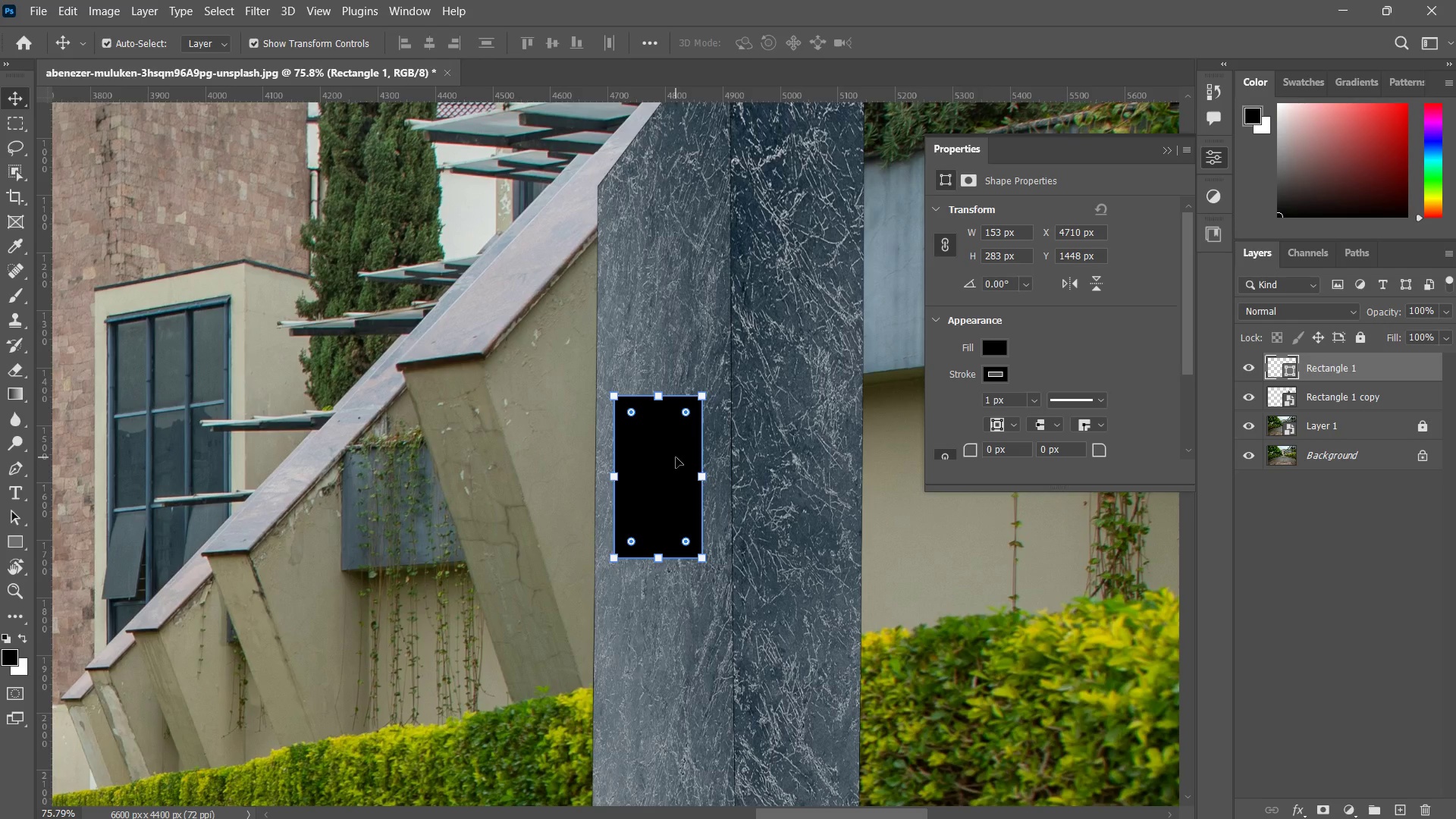 
hold_key(key=ControlLeft, duration=9.77)
left_click_drag(start_coordinate=[701, 393], to_coordinate=[701, 334])
 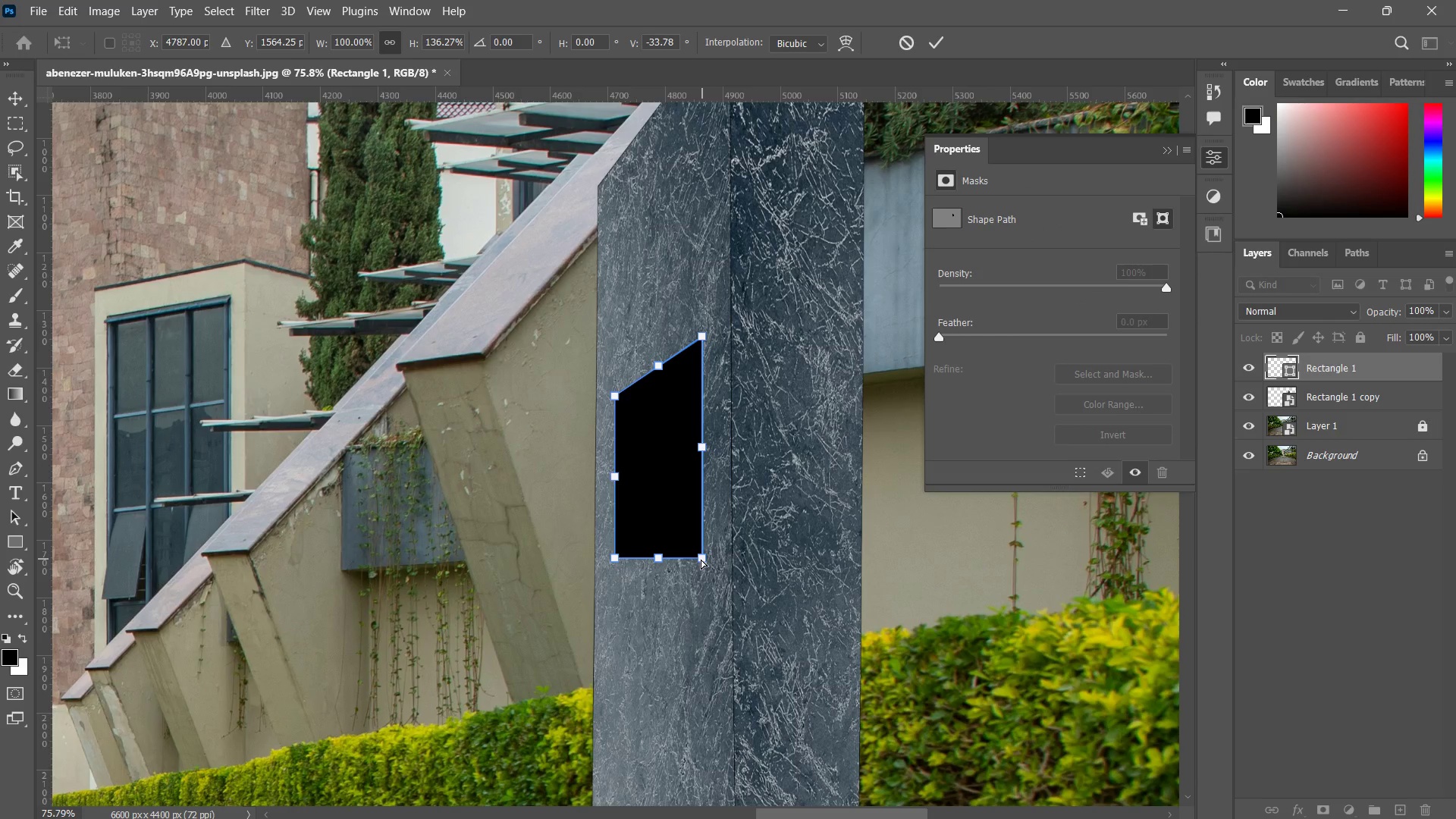 
left_click_drag(start_coordinate=[700, 556], to_coordinate=[699, 563])
 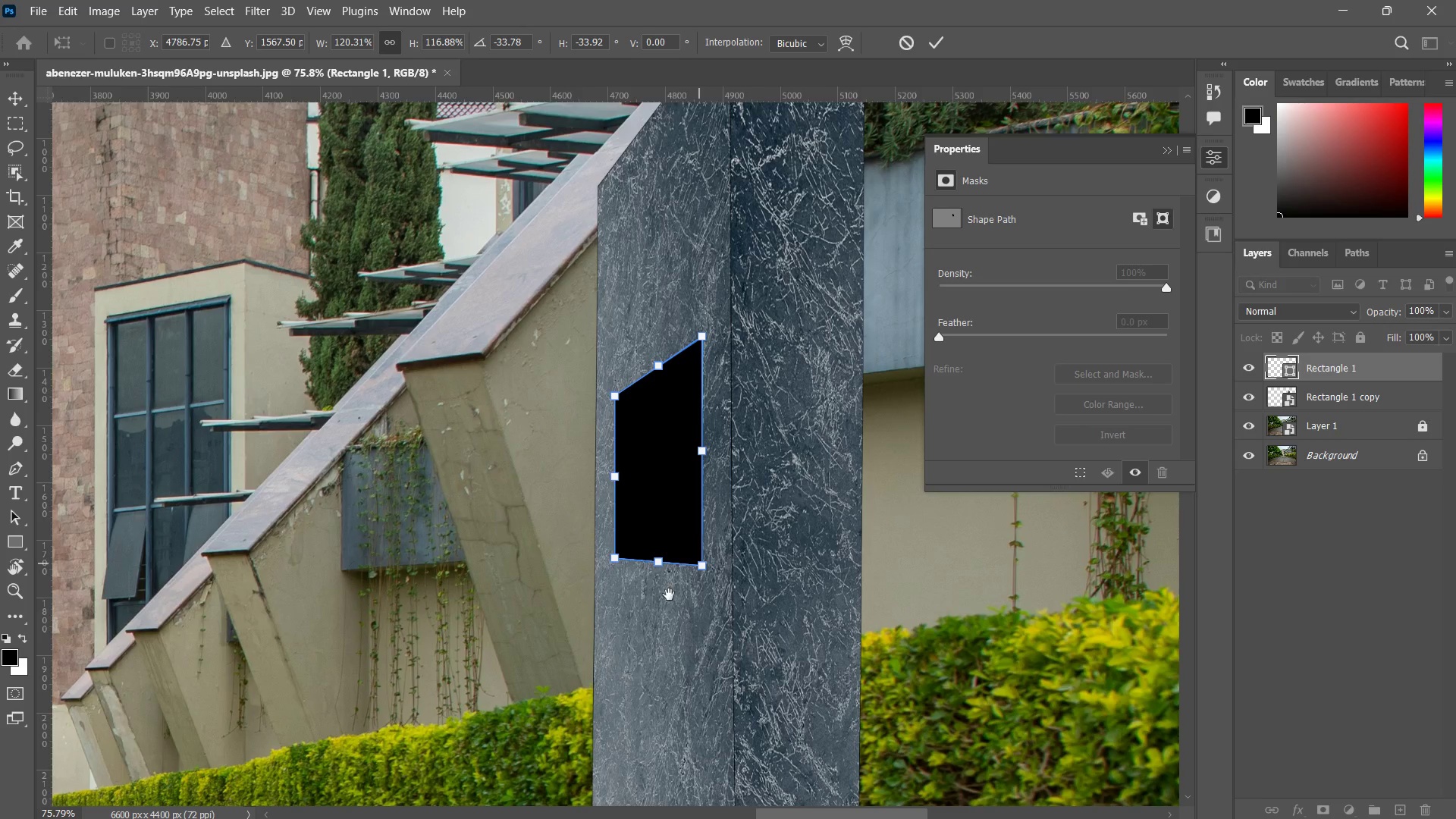 
hold_key(key=Space, duration=1.42)
 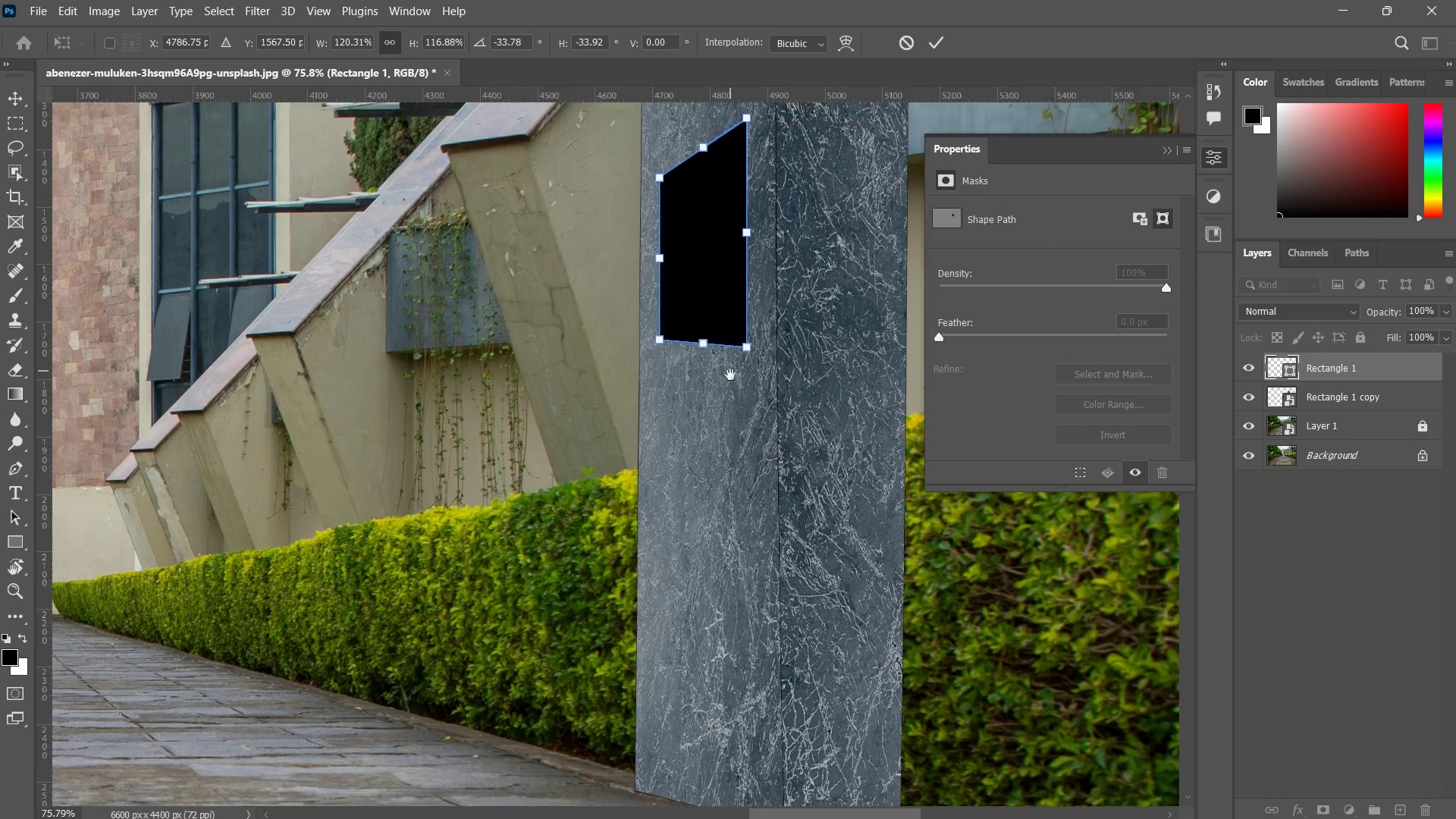 
left_click_drag(start_coordinate=[668, 596], to_coordinate=[714, 351])
 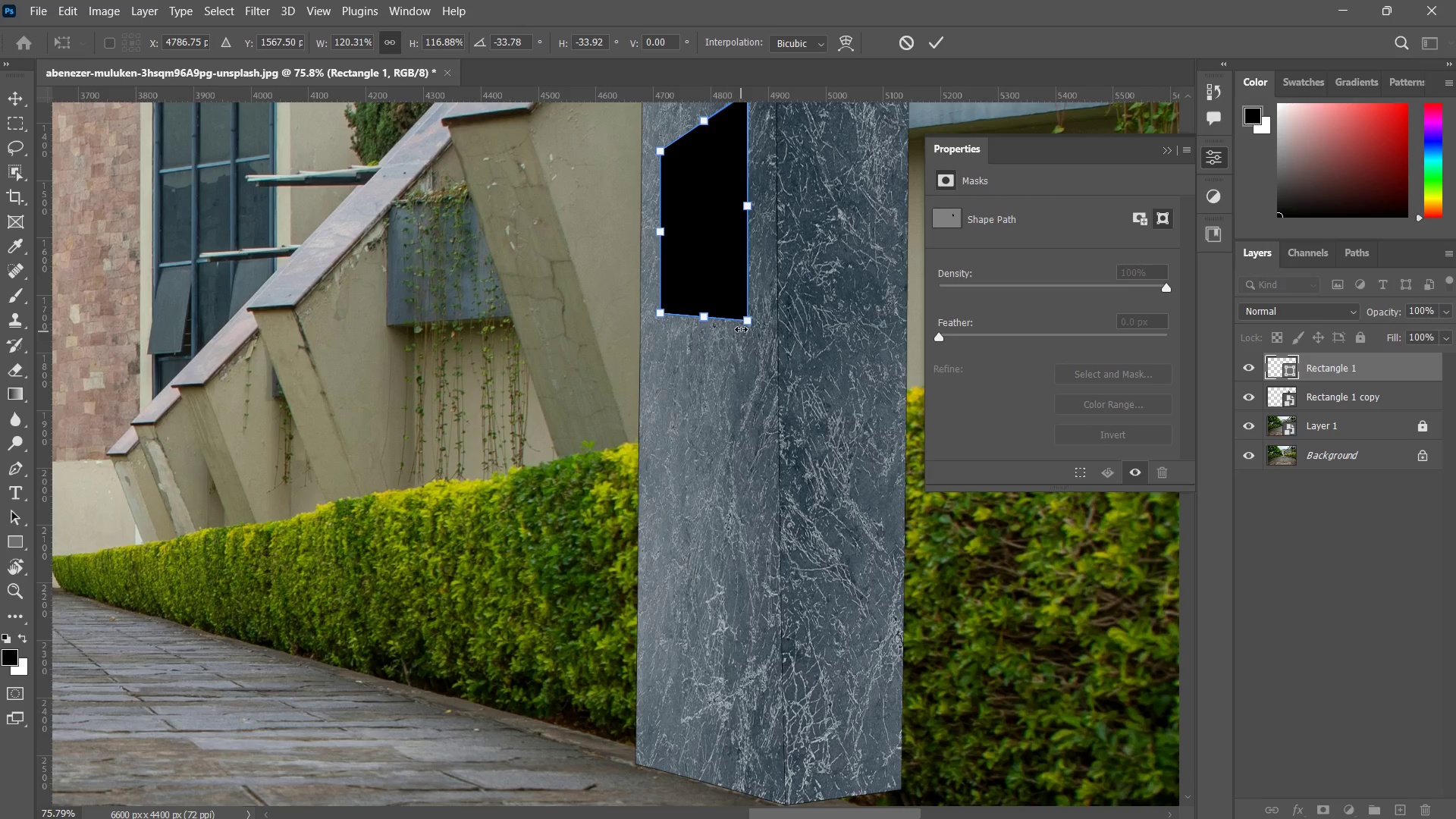 
hold_key(key=Space, duration=0.8)
 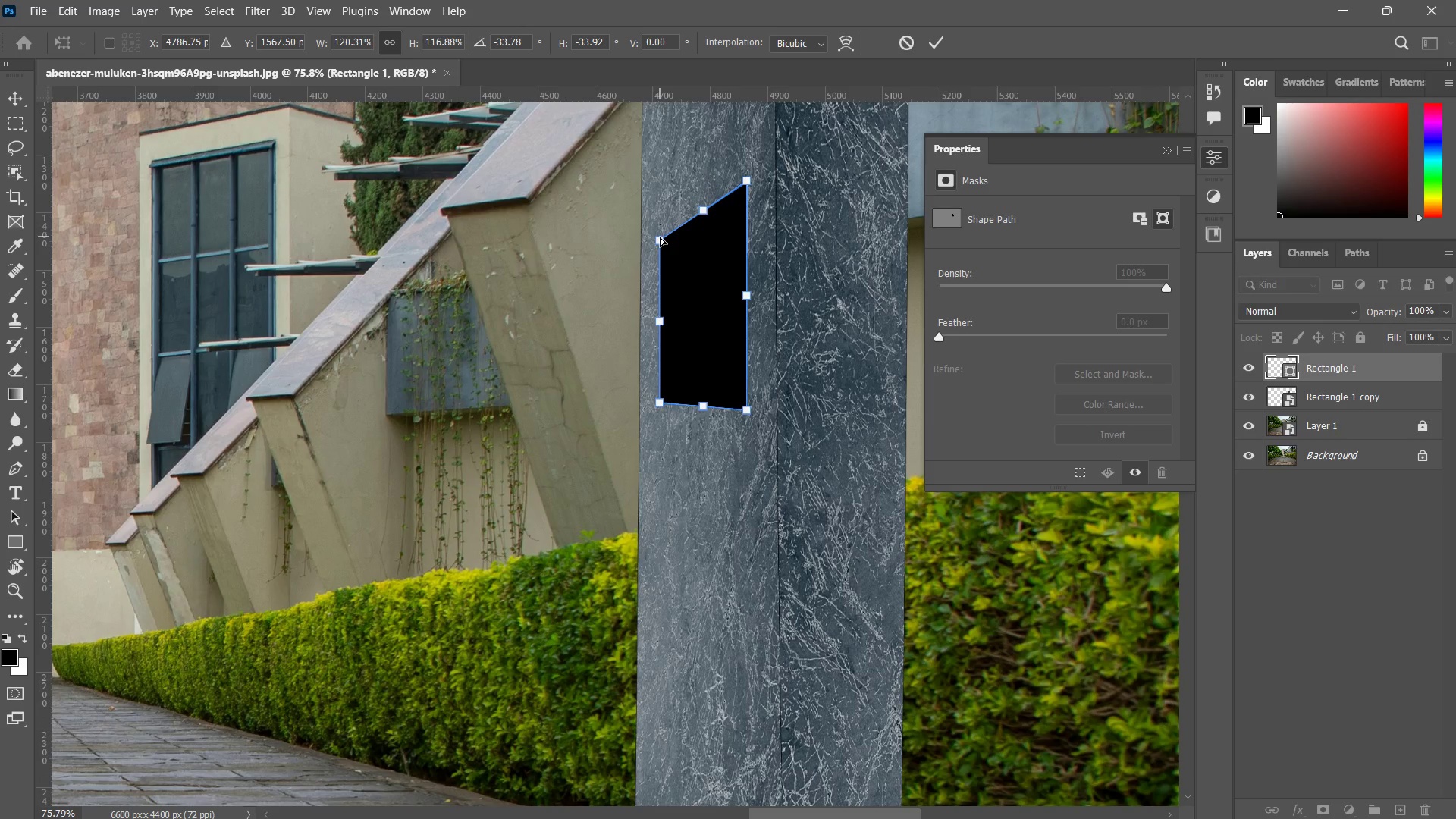 
left_click_drag(start_coordinate=[731, 309], to_coordinate=[730, 399])
 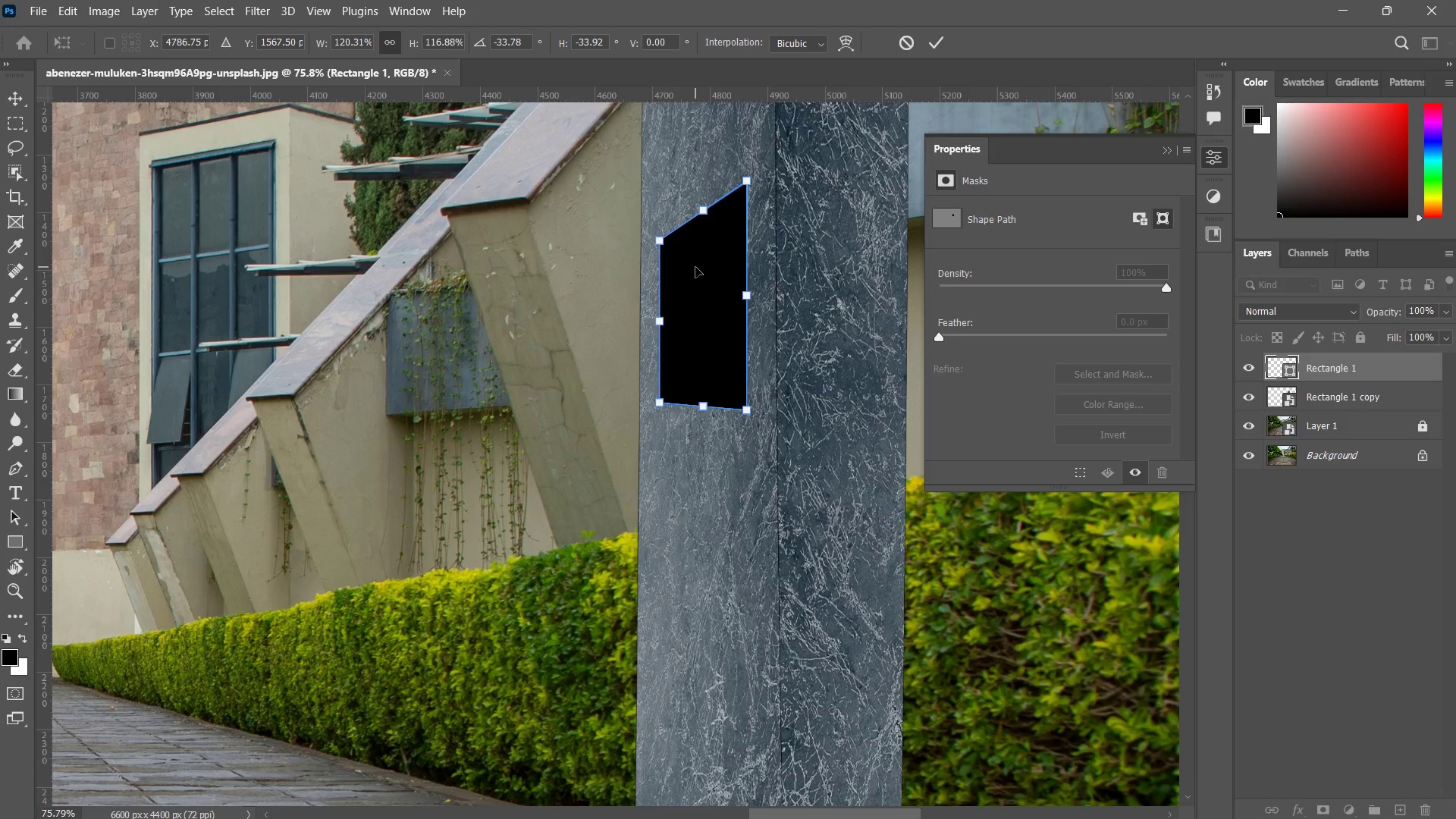 
hold_key(key=ControlLeft, duration=3.25)
left_click_drag(start_coordinate=[658, 236], to_coordinate=[657, 218])
 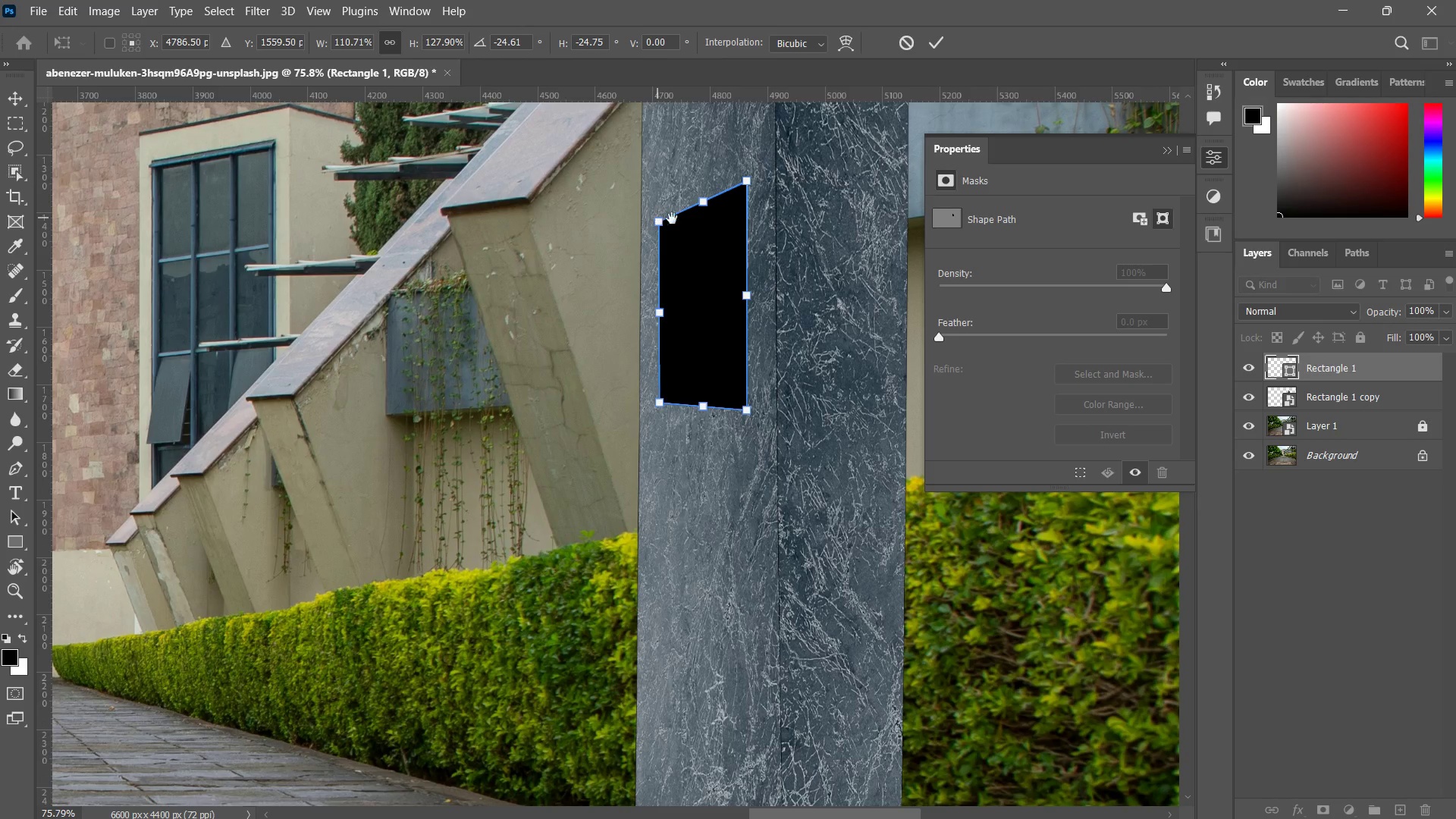 
hold_key(key=Space, duration=0.8)
 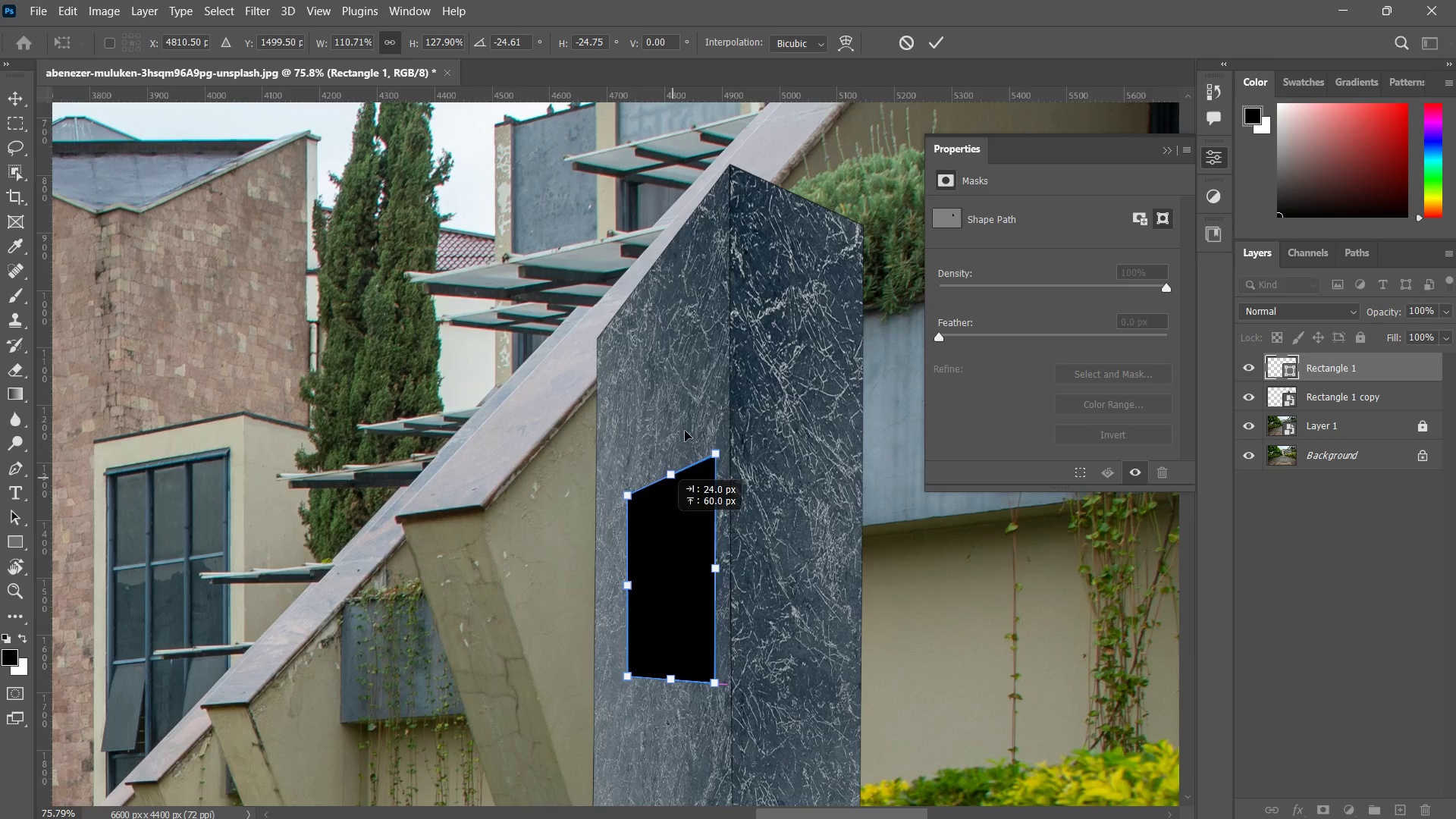 
left_click_drag(start_coordinate=[672, 219], to_coordinate=[626, 527])
 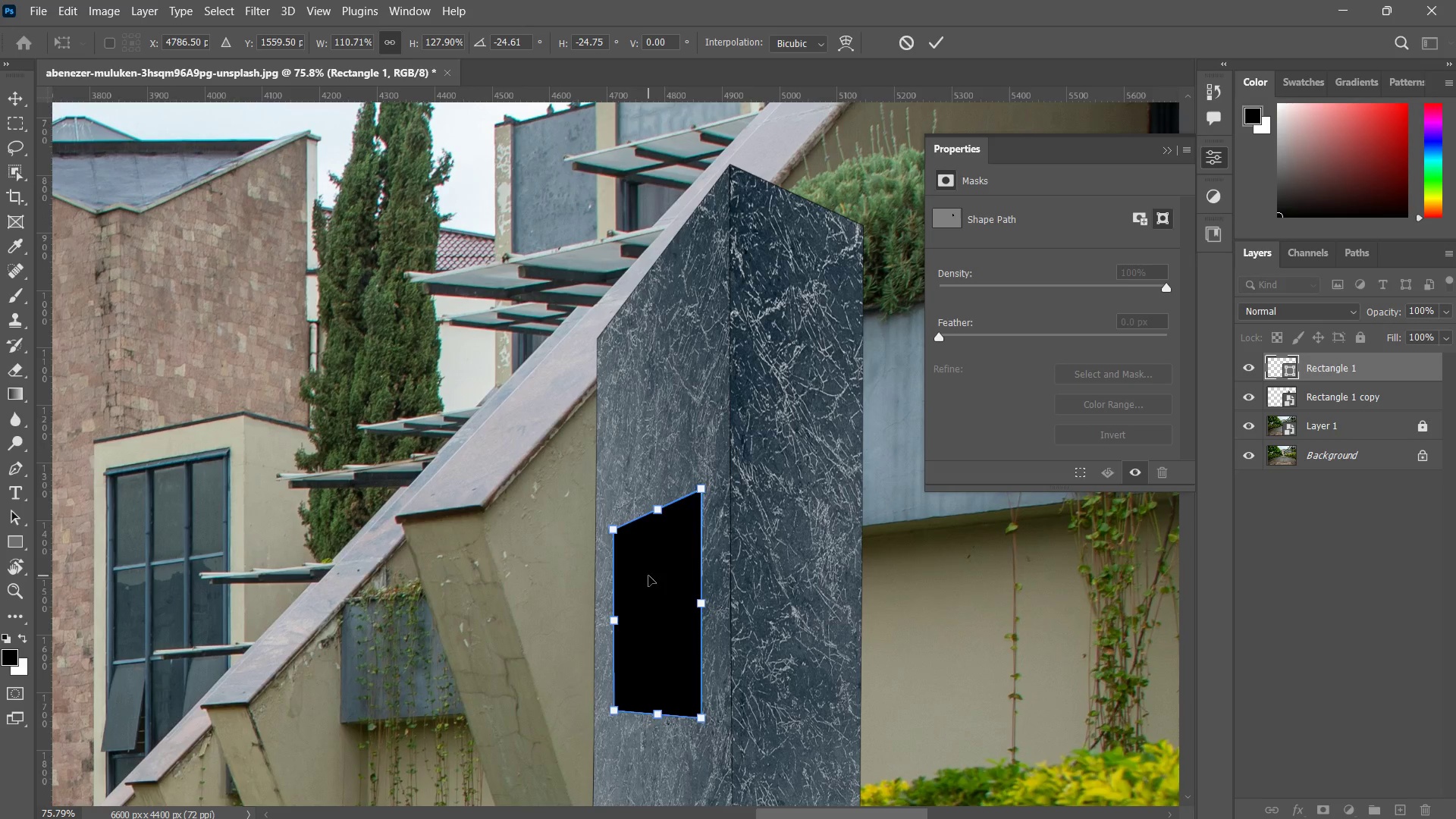 
left_click_drag(start_coordinate=[648, 576], to_coordinate=[651, 372])
 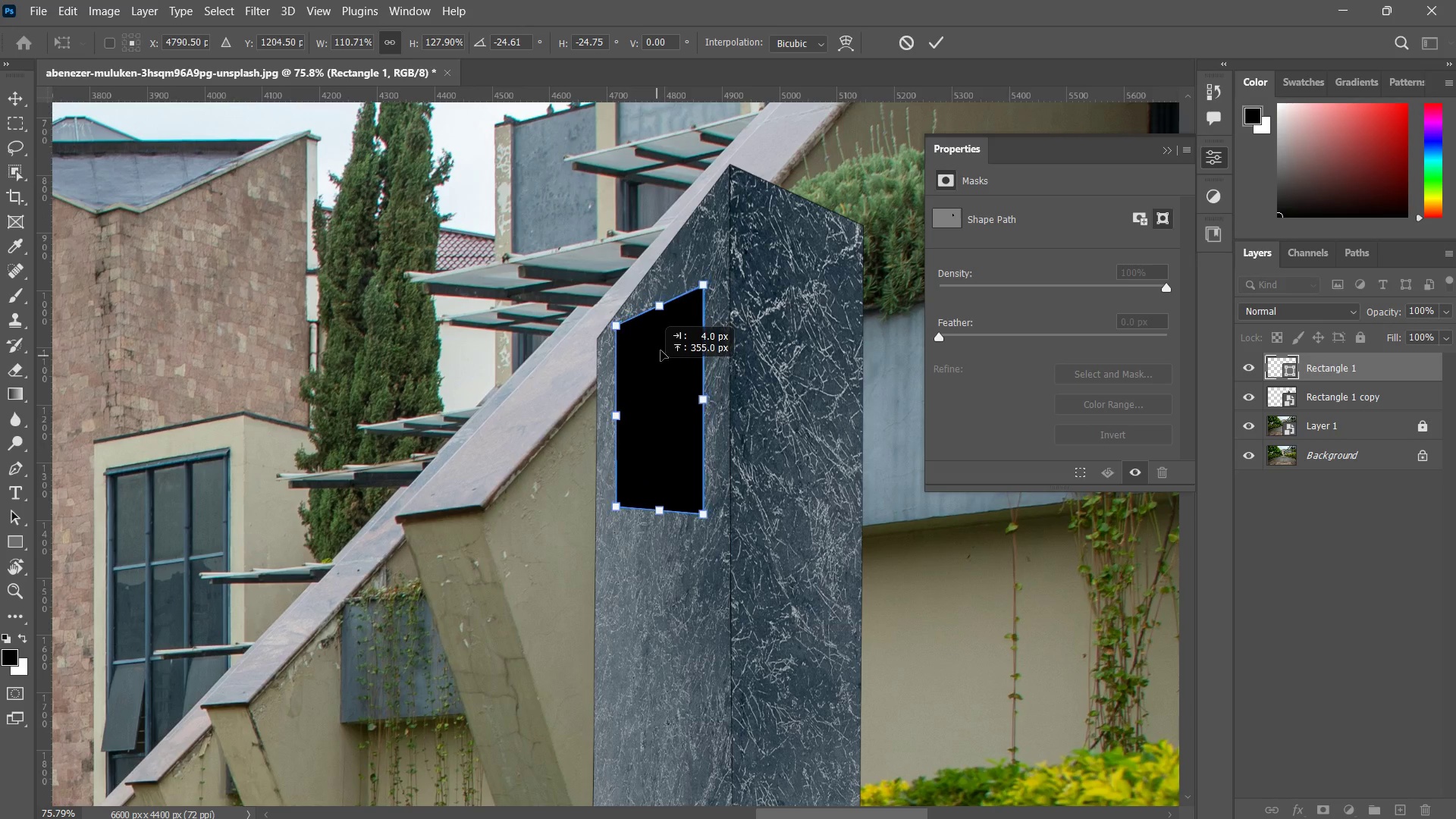 
hold_key(key=ControlLeft, duration=7.81)
left_click_drag(start_coordinate=[704, 284], to_coordinate=[688, 240])
 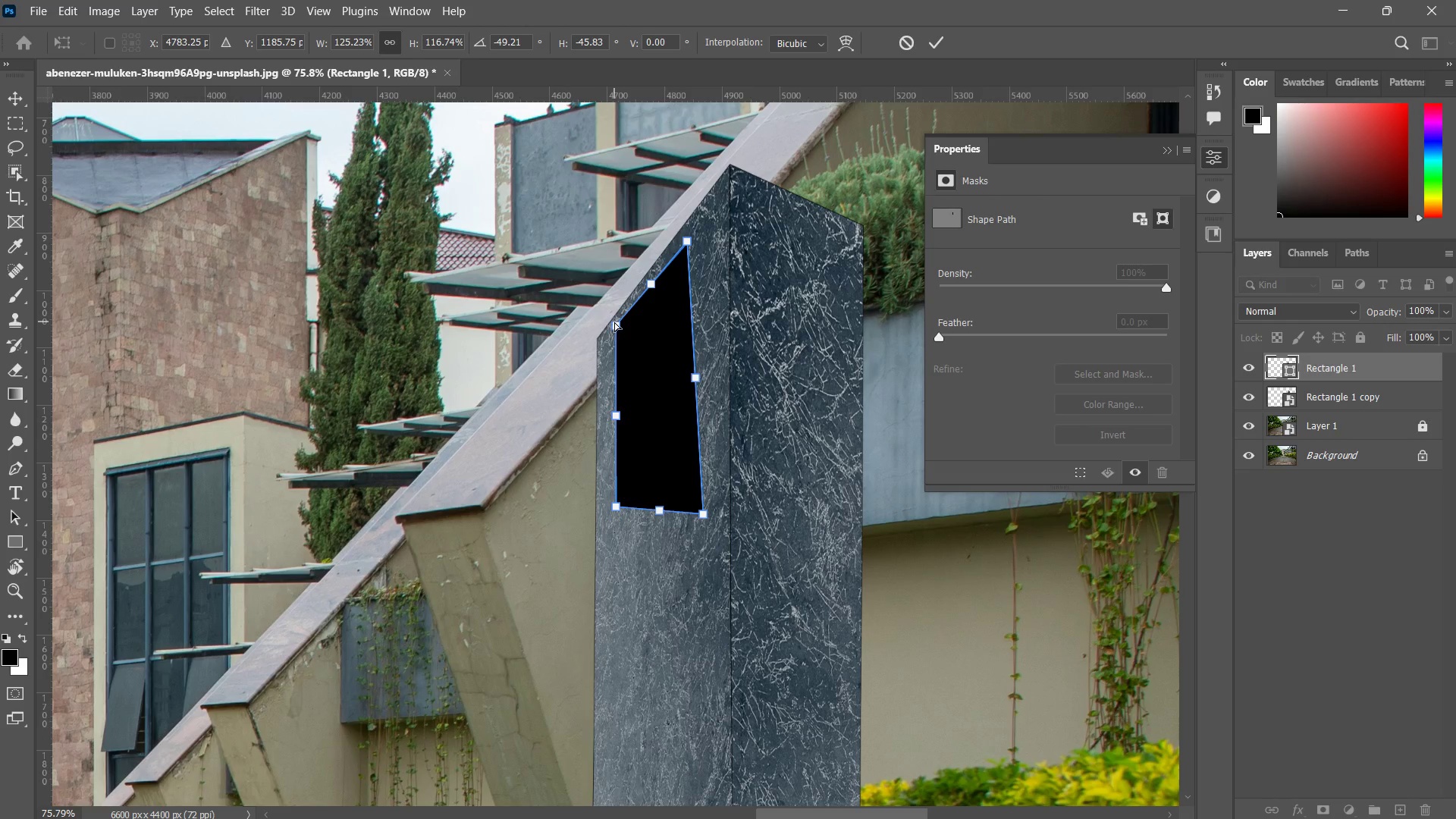 
left_click_drag(start_coordinate=[616, 323], to_coordinate=[617, 331])
 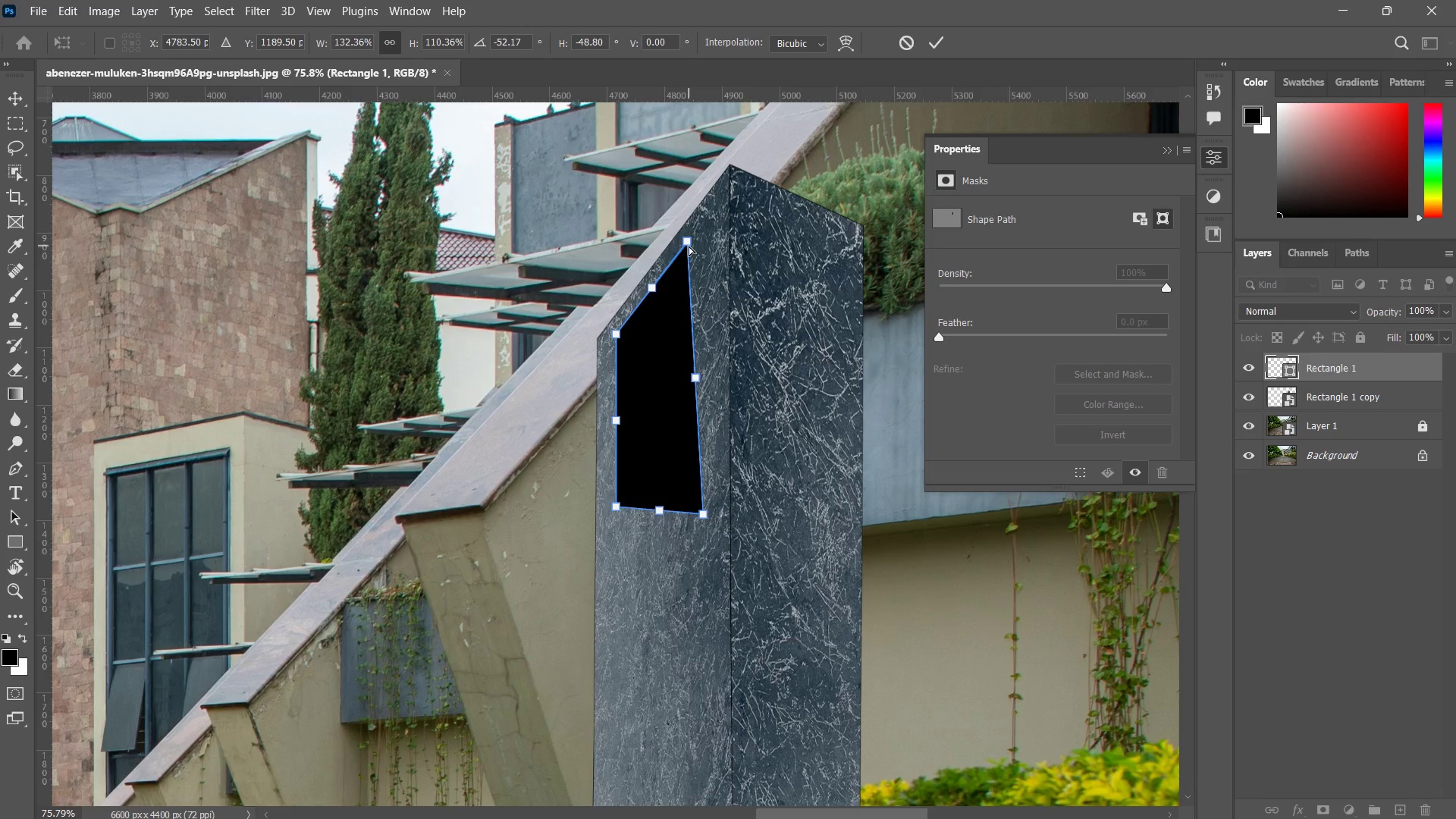 
left_click_drag(start_coordinate=[688, 241], to_coordinate=[704, 237])
 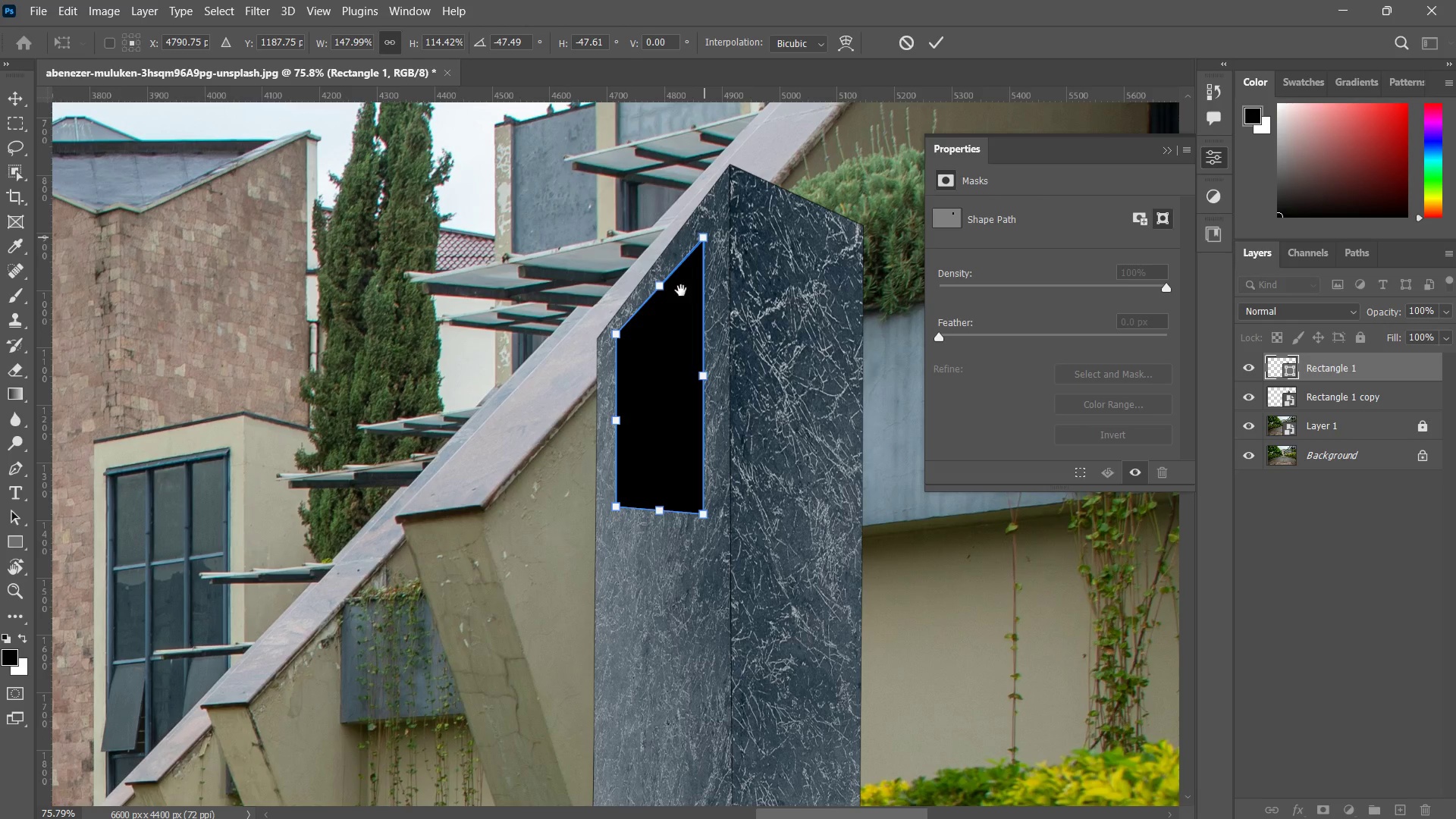 
hold_key(key=Space, duration=1.38)
 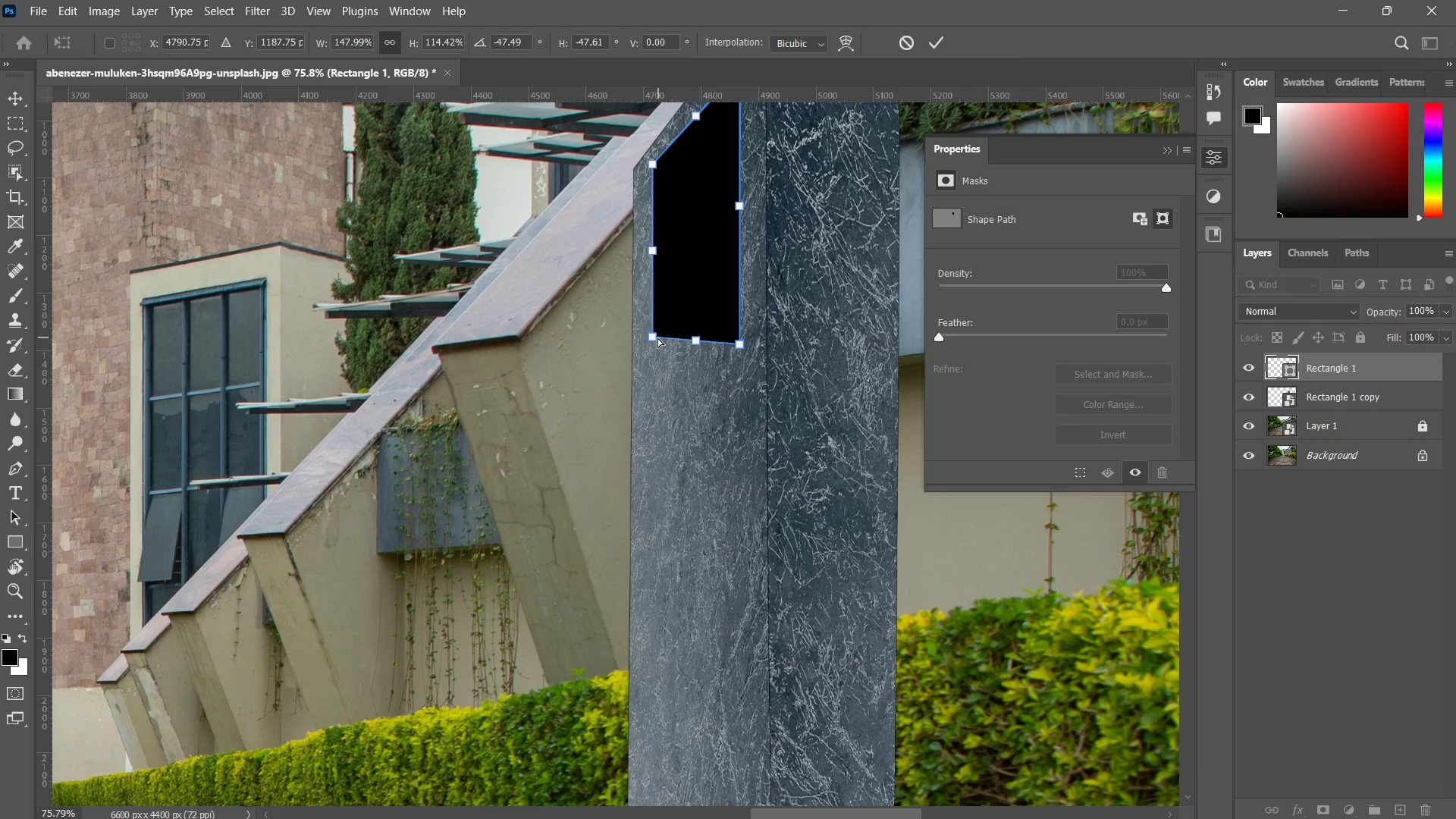 
left_click_drag(start_coordinate=[616, 472], to_coordinate=[652, 303])
 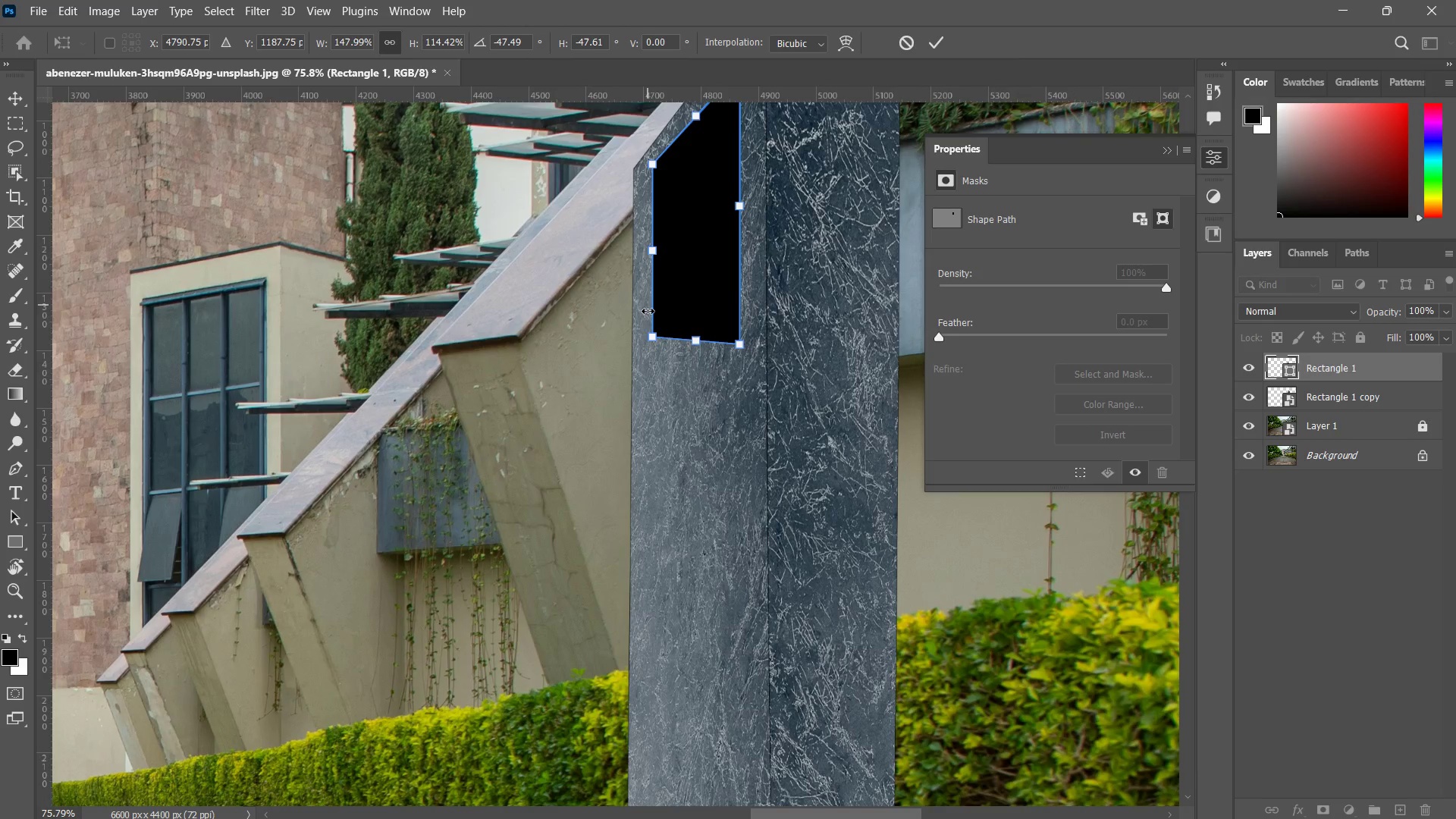 
hold_key(key=Space, duration=3.97)
 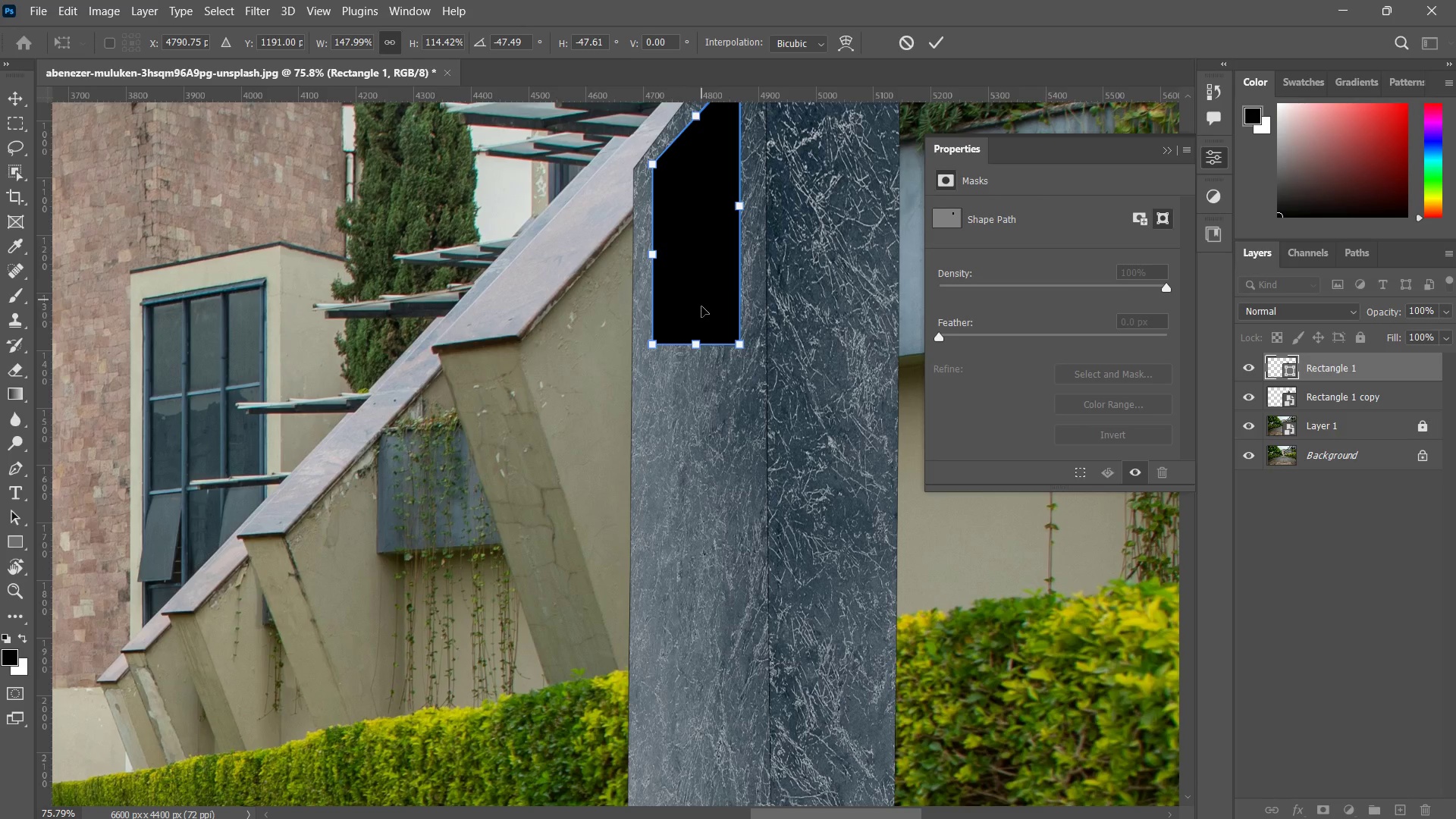 
hold_key(key=ControlLeft, duration=3.2)
left_click_drag(start_coordinate=[652, 337], to_coordinate=[652, 345])
 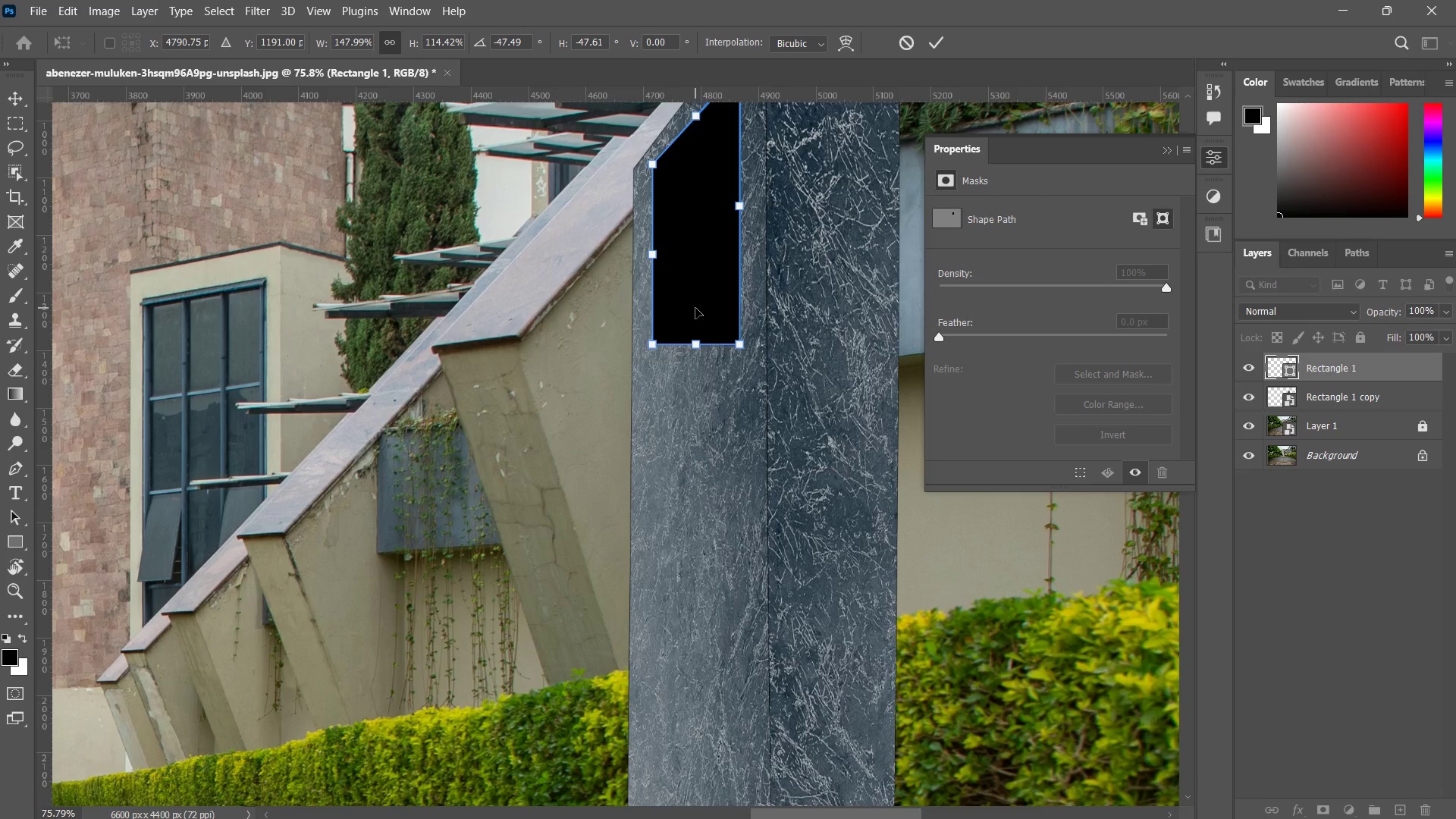 
hold_key(key=Space, duration=0.34)
 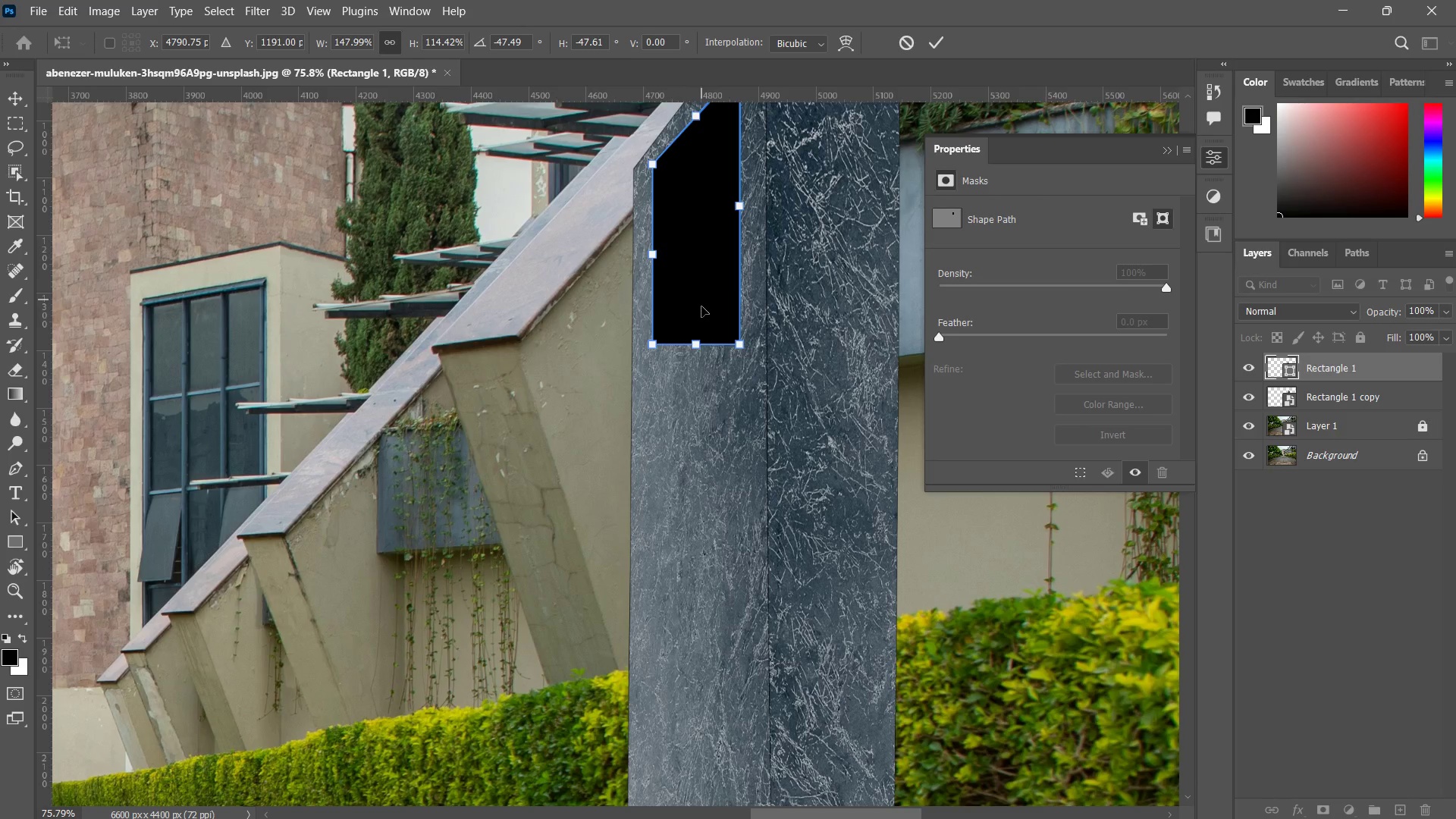 
left_click_drag(start_coordinate=[701, 300], to_coordinate=[706, 682])
 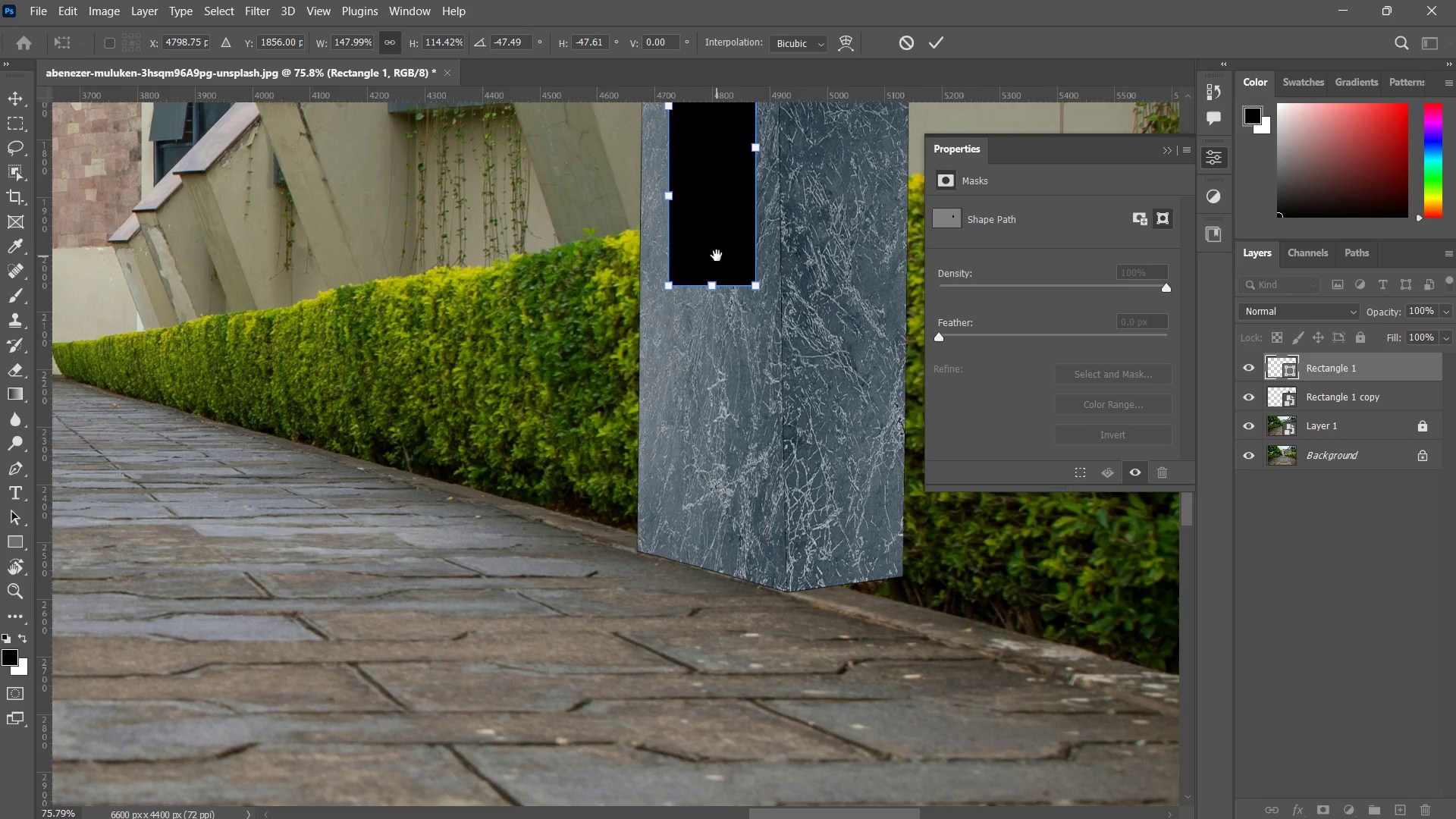 
hold_key(key=Space, duration=0.89)
 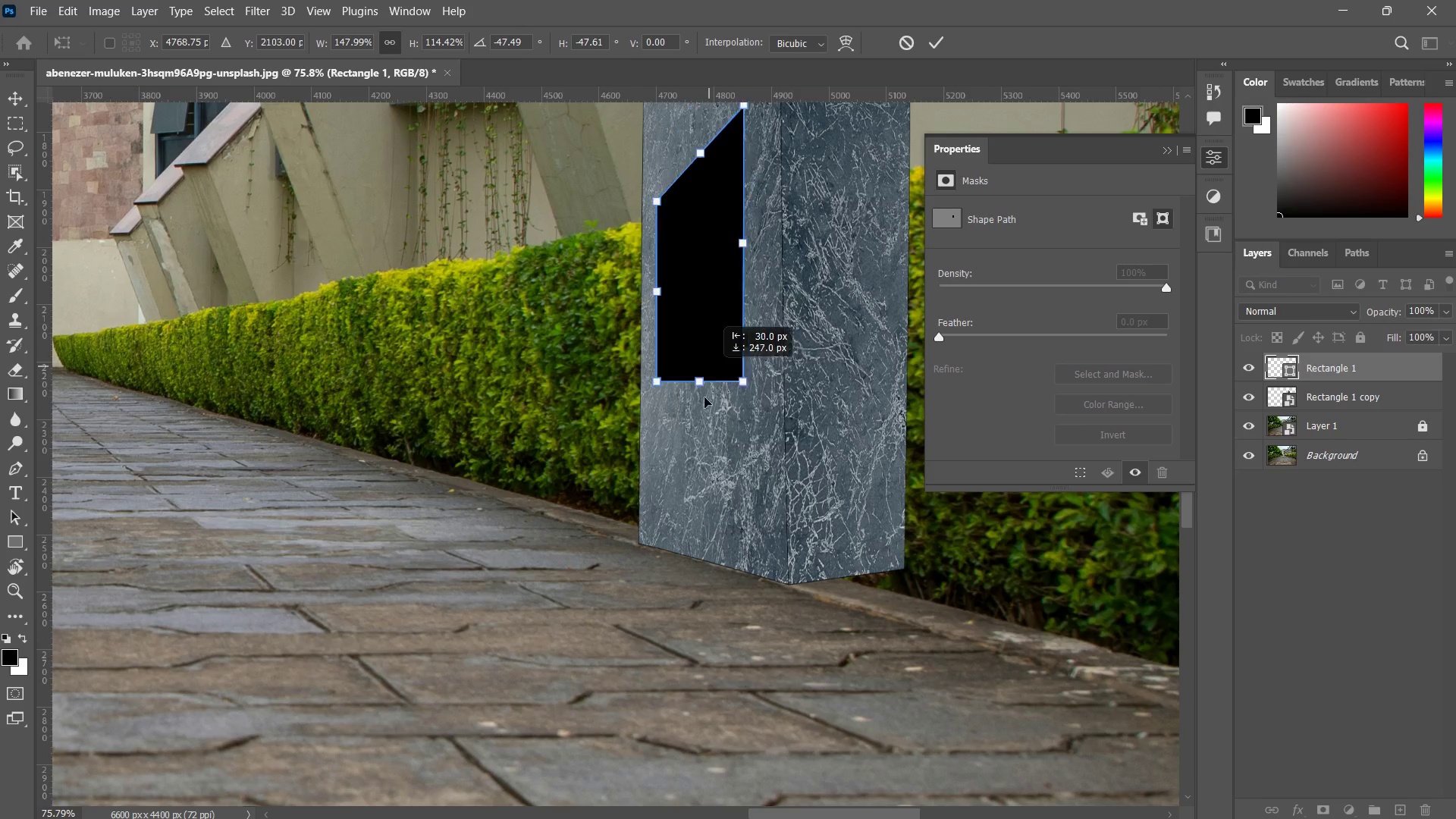 
left_click_drag(start_coordinate=[704, 698], to_coordinate=[717, 249])
 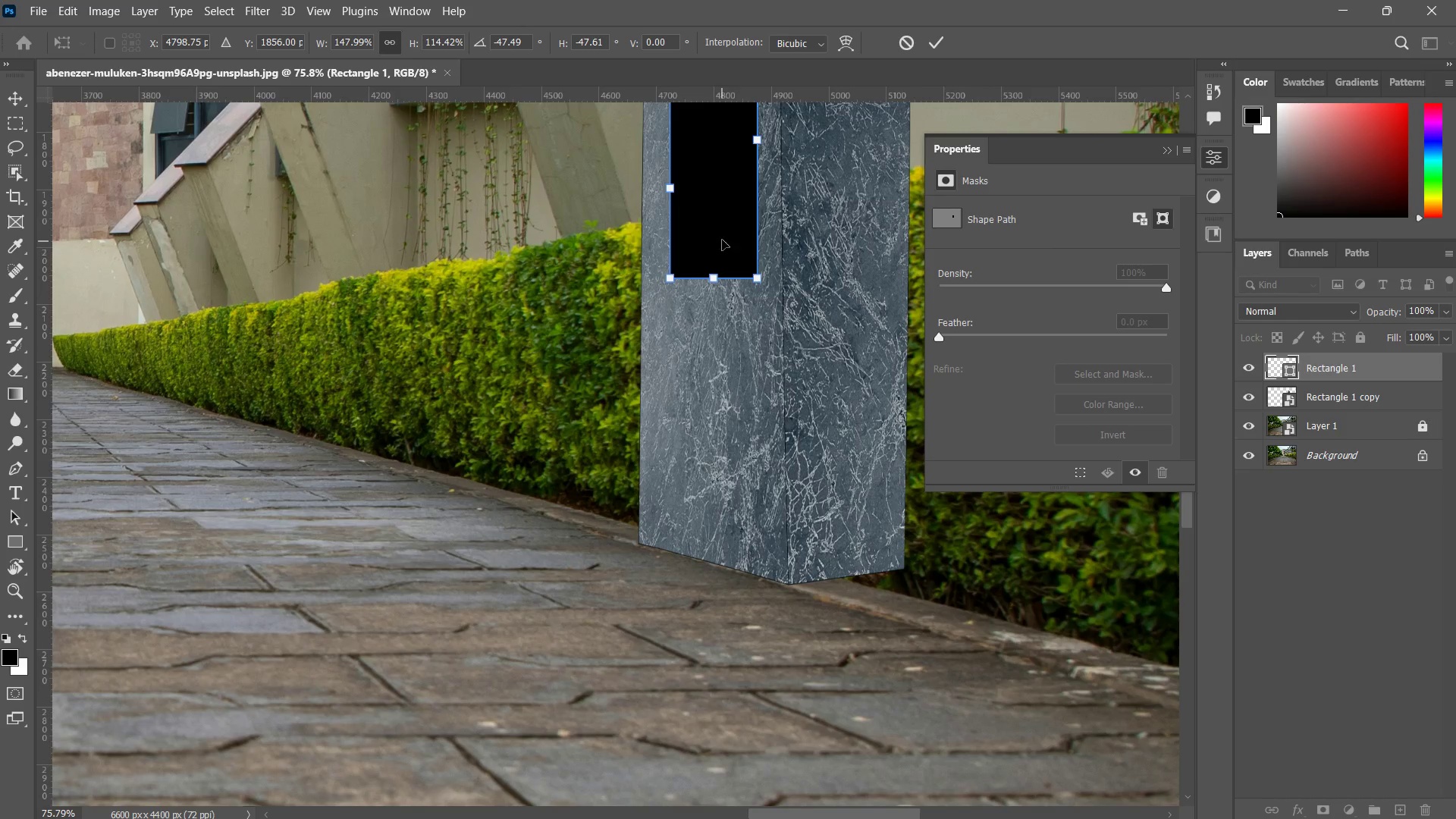 
hold_key(key=Space, duration=6.08)
 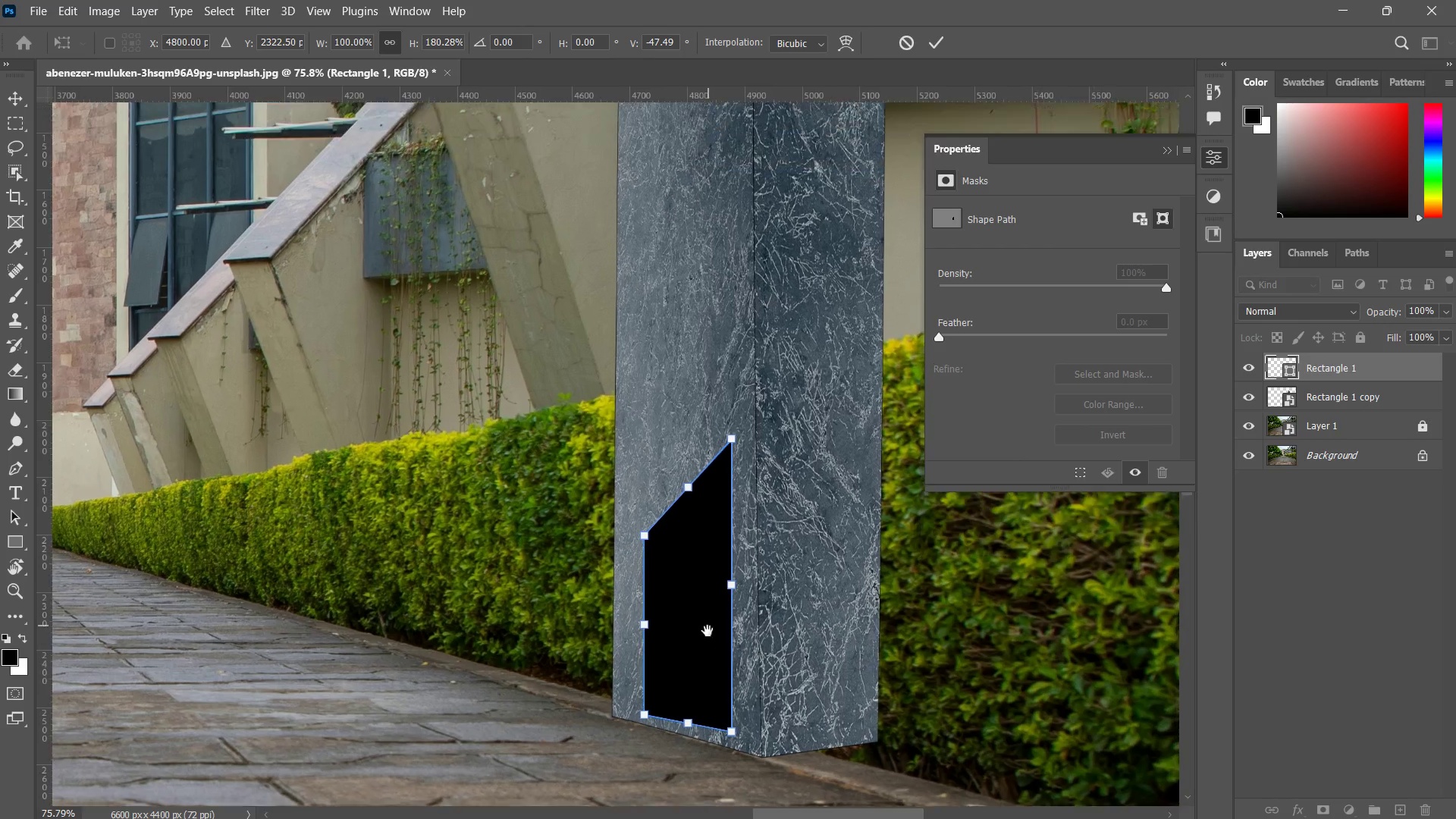 
left_click_drag(start_coordinate=[726, 224], to_coordinate=[727, 487])
 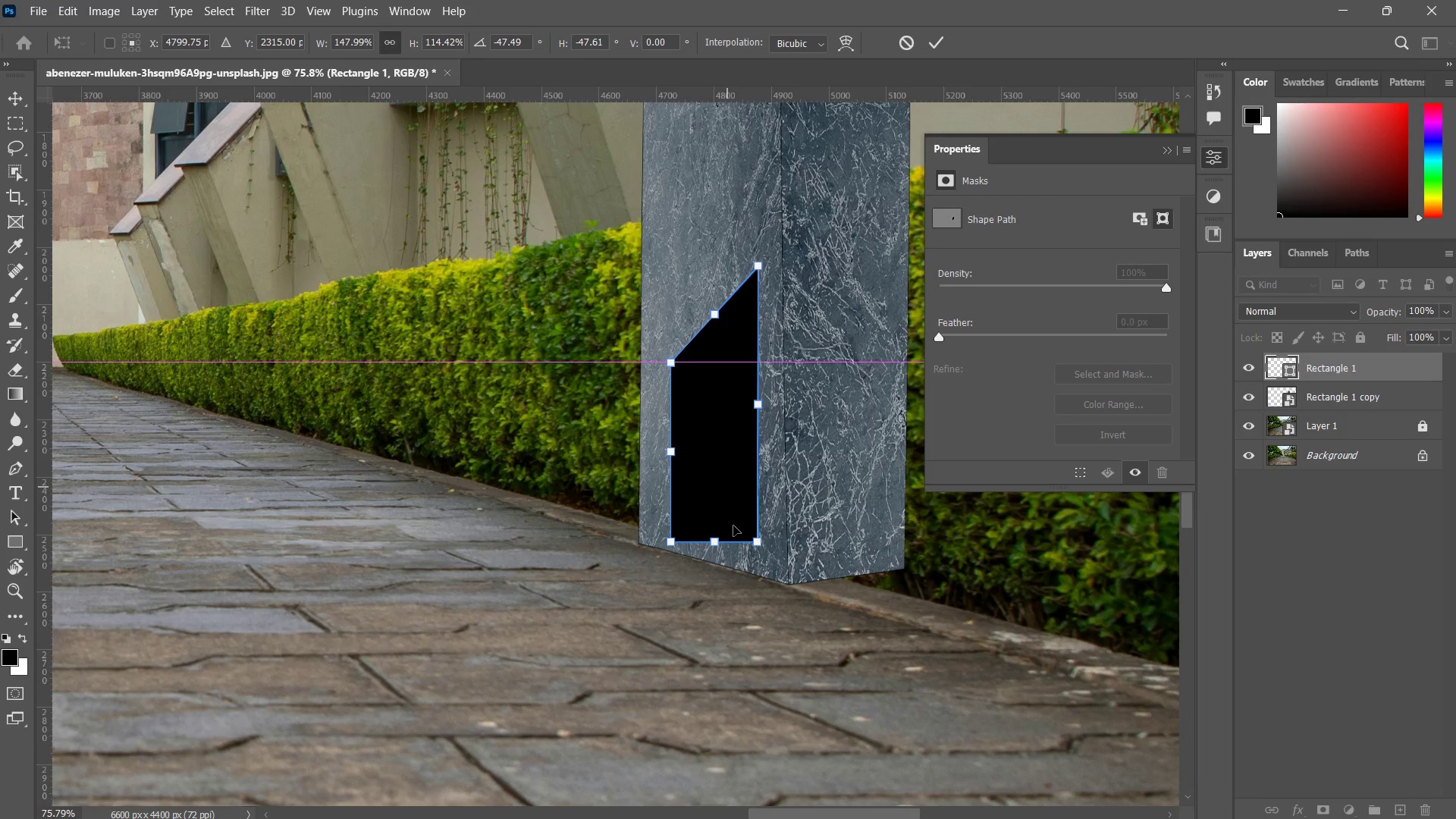 
hold_key(key=ControlLeft, duration=4.12)
left_click_drag(start_coordinate=[758, 541], to_coordinate=[758, 559])
 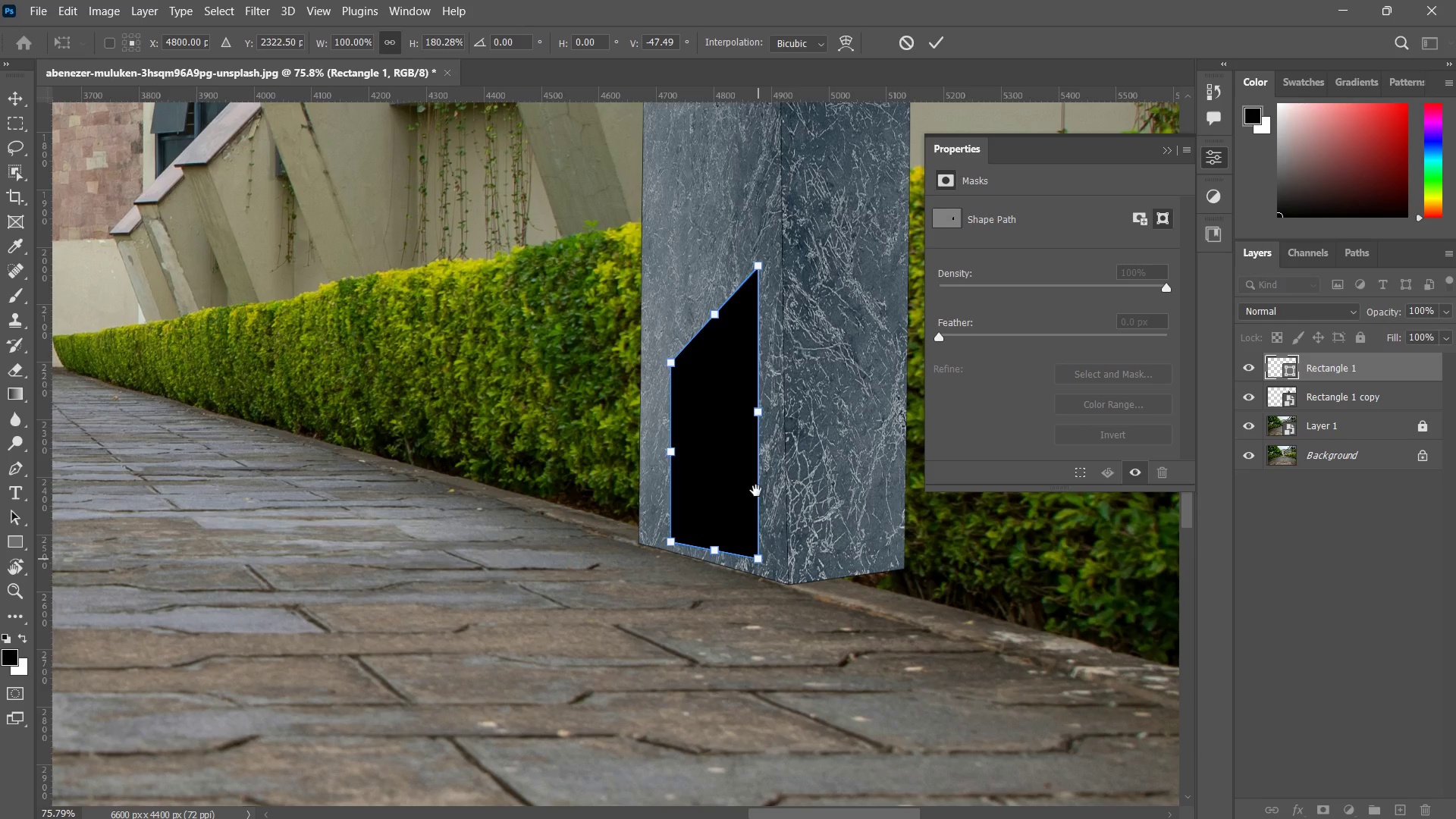 
hold_key(key=Space, duration=0.8)
 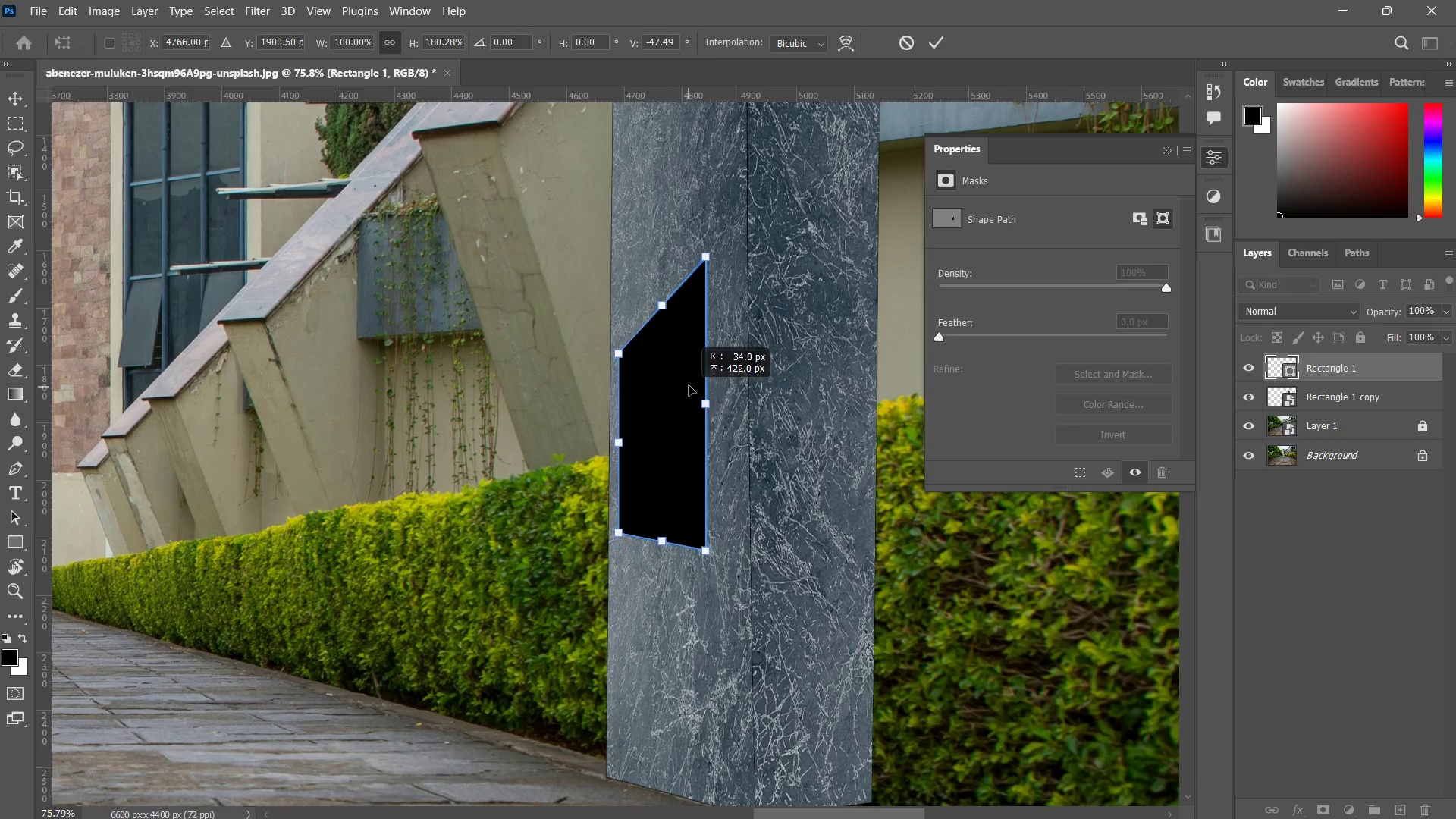 
left_click_drag(start_coordinate=[736, 448], to_coordinate=[708, 635])
 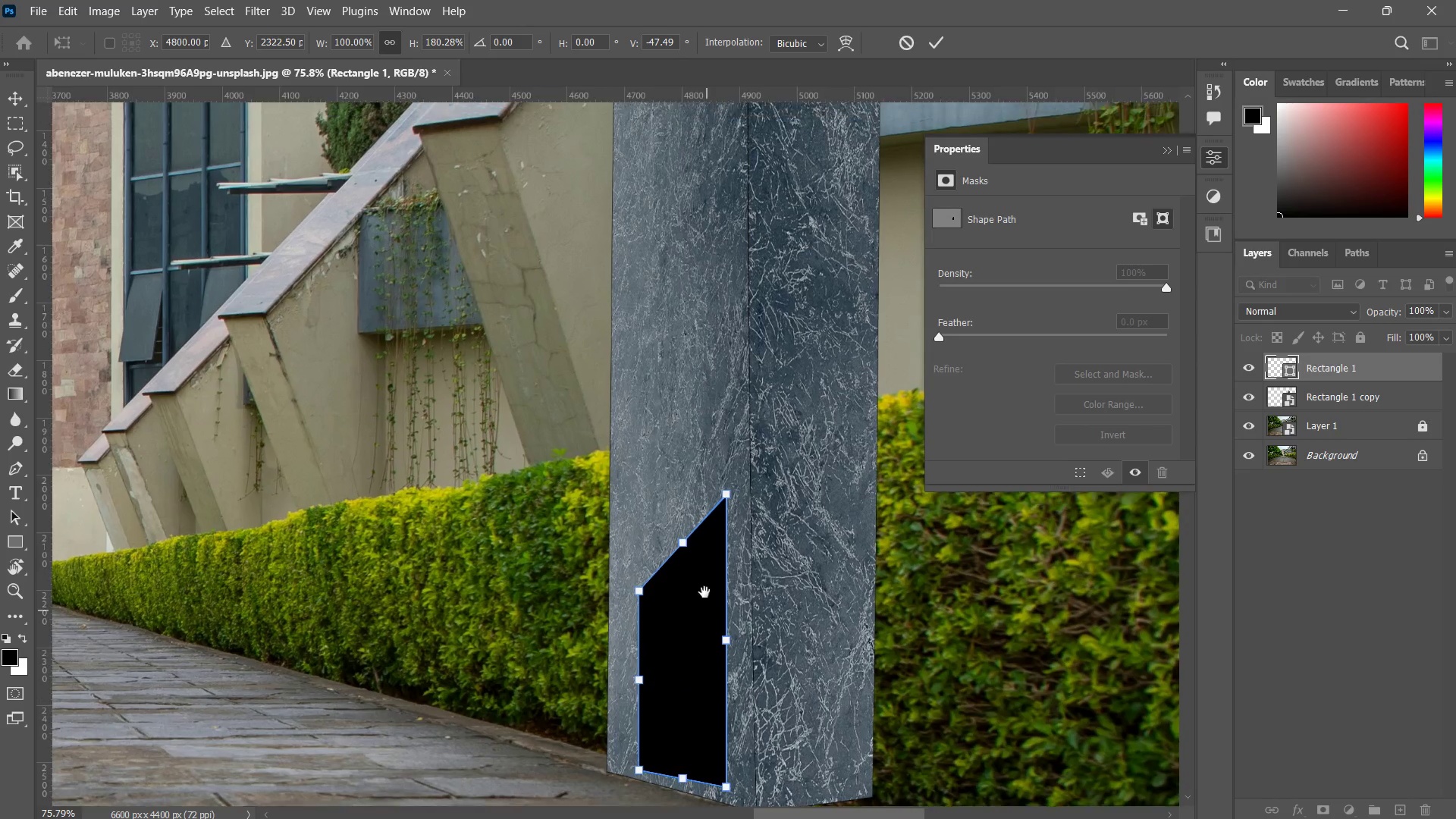 
left_click_drag(start_coordinate=[707, 635], to_coordinate=[702, 262])
 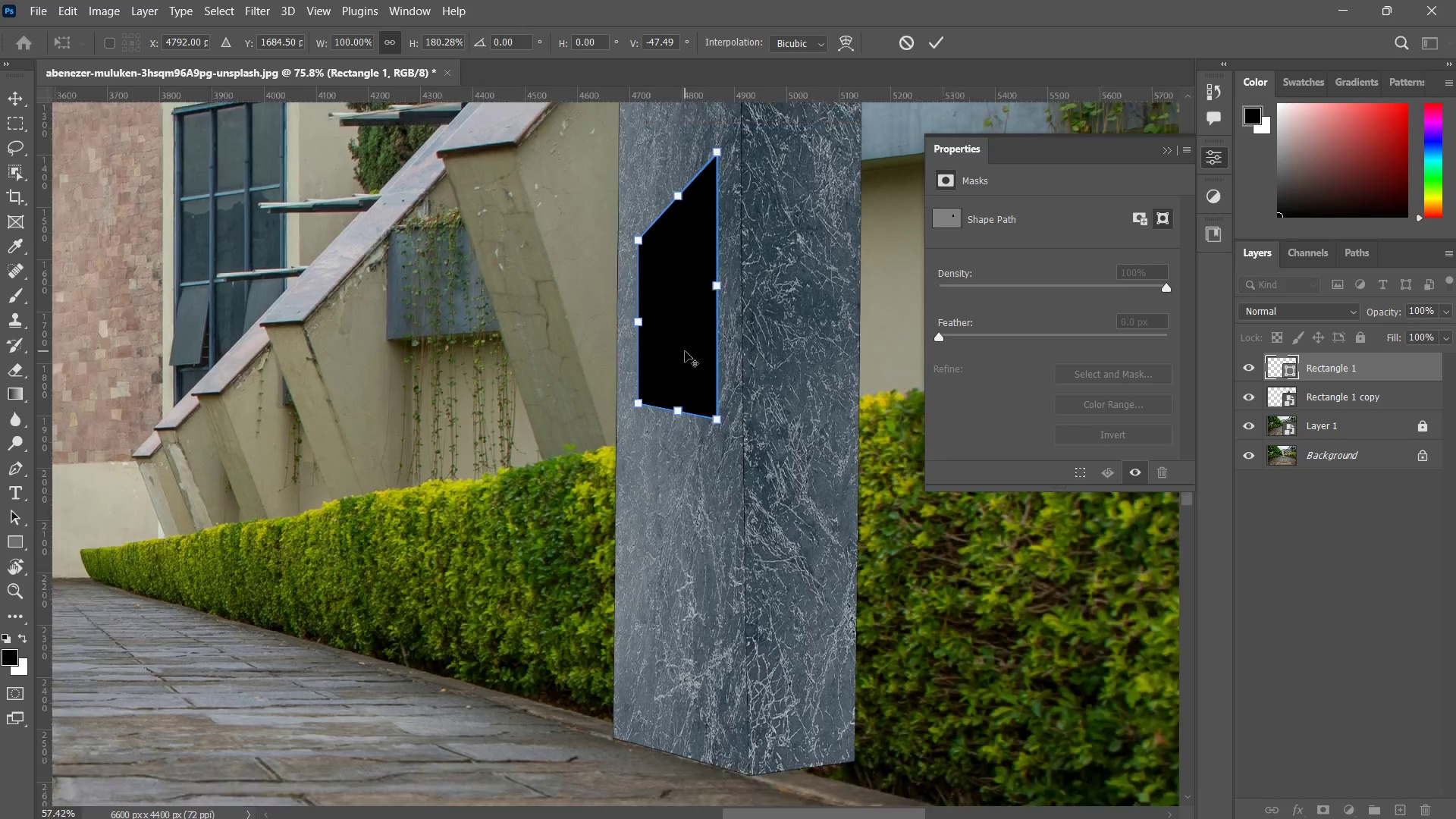 
hold_key(key=Space, duration=1.36)
 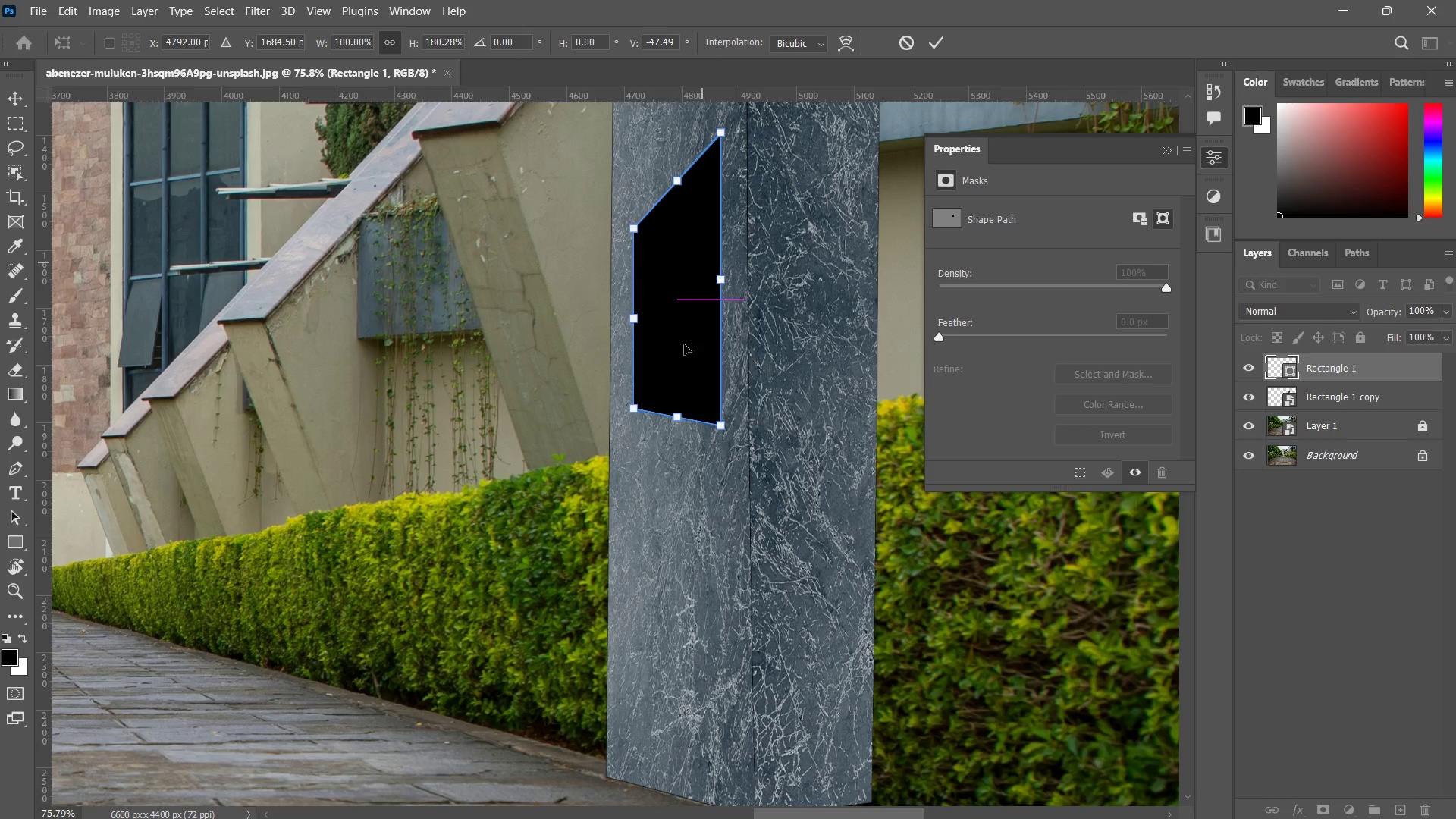 
hold_key(key=AltLeft, duration=3.84)
scroll: coordinate [691, 347], scroll_direction: down, amount: 11.0
 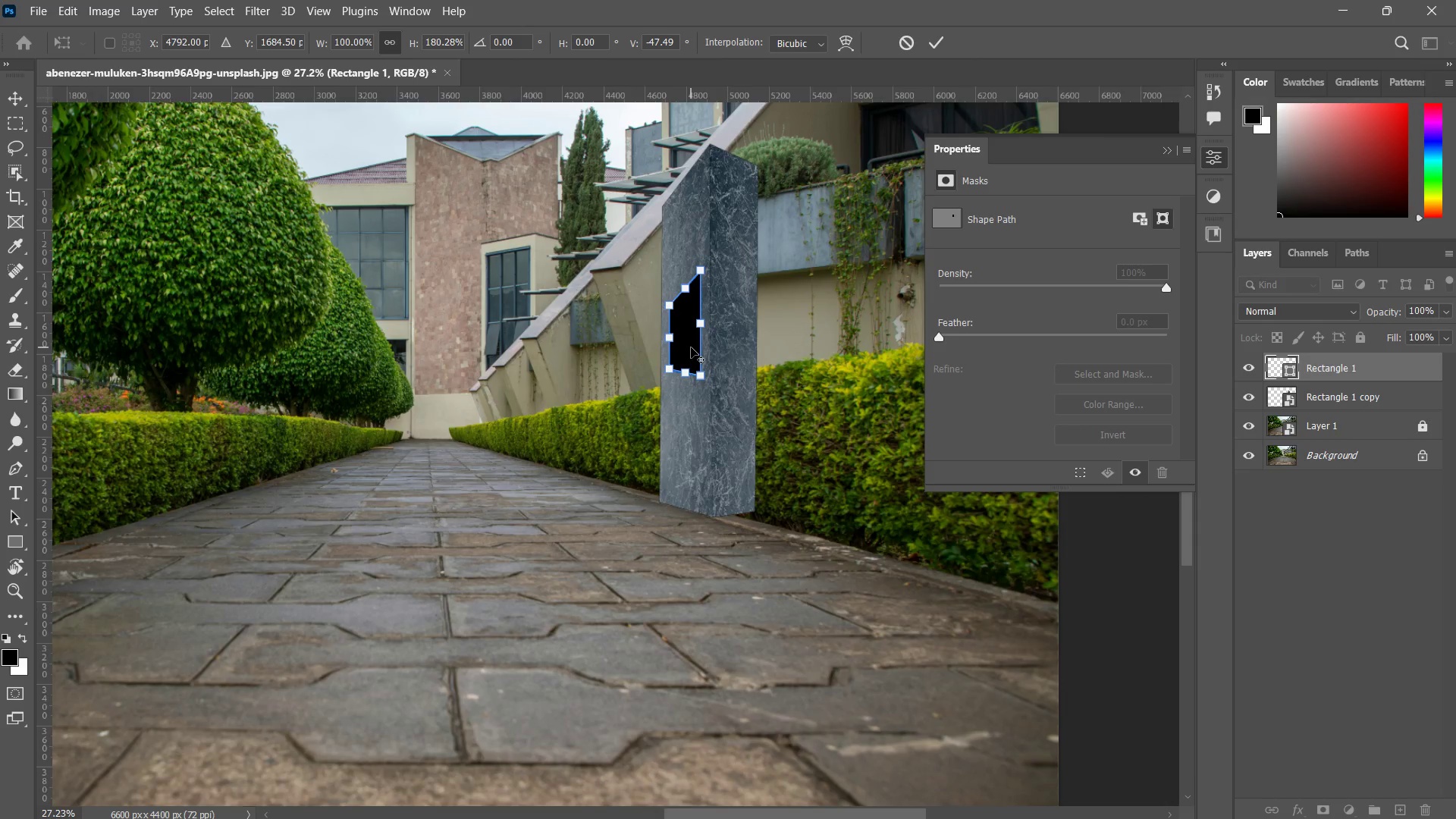 
scroll: coordinate [690, 342], scroll_direction: up, amount: 4.0
 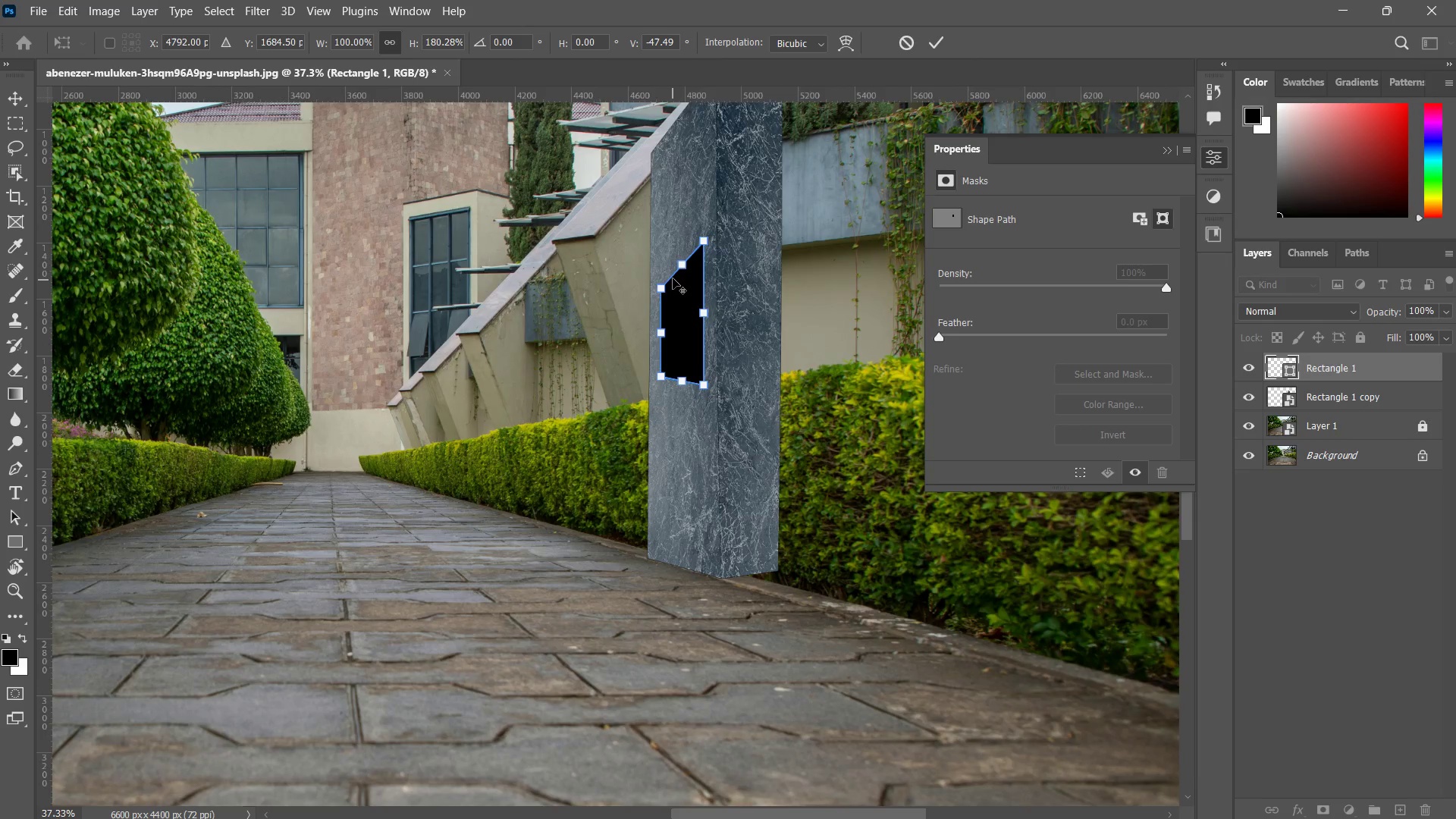 
hold_key(key=Space, duration=0.39)
 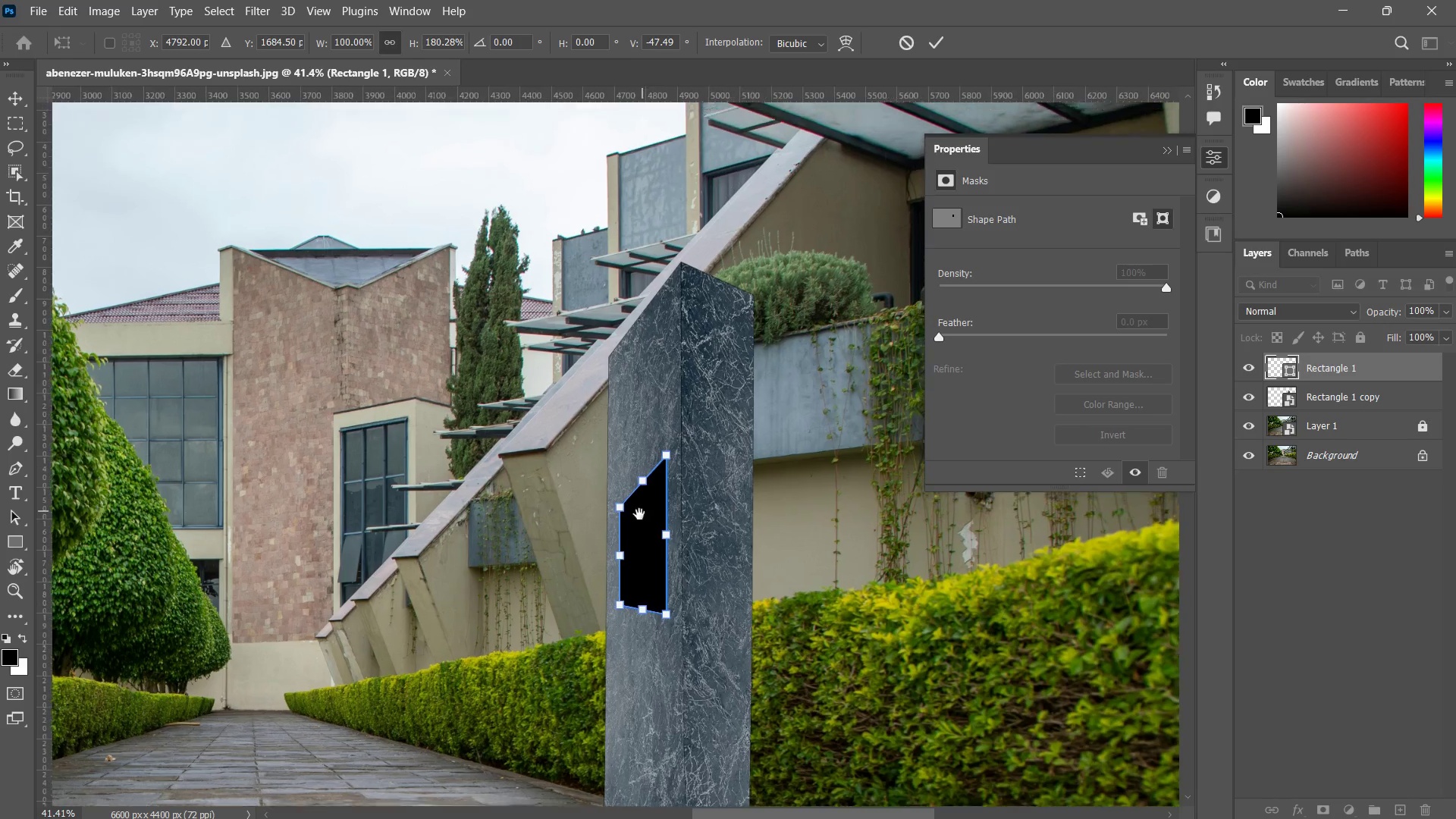 
left_click_drag(start_coordinate=[697, 285], to_coordinate=[676, 383])
 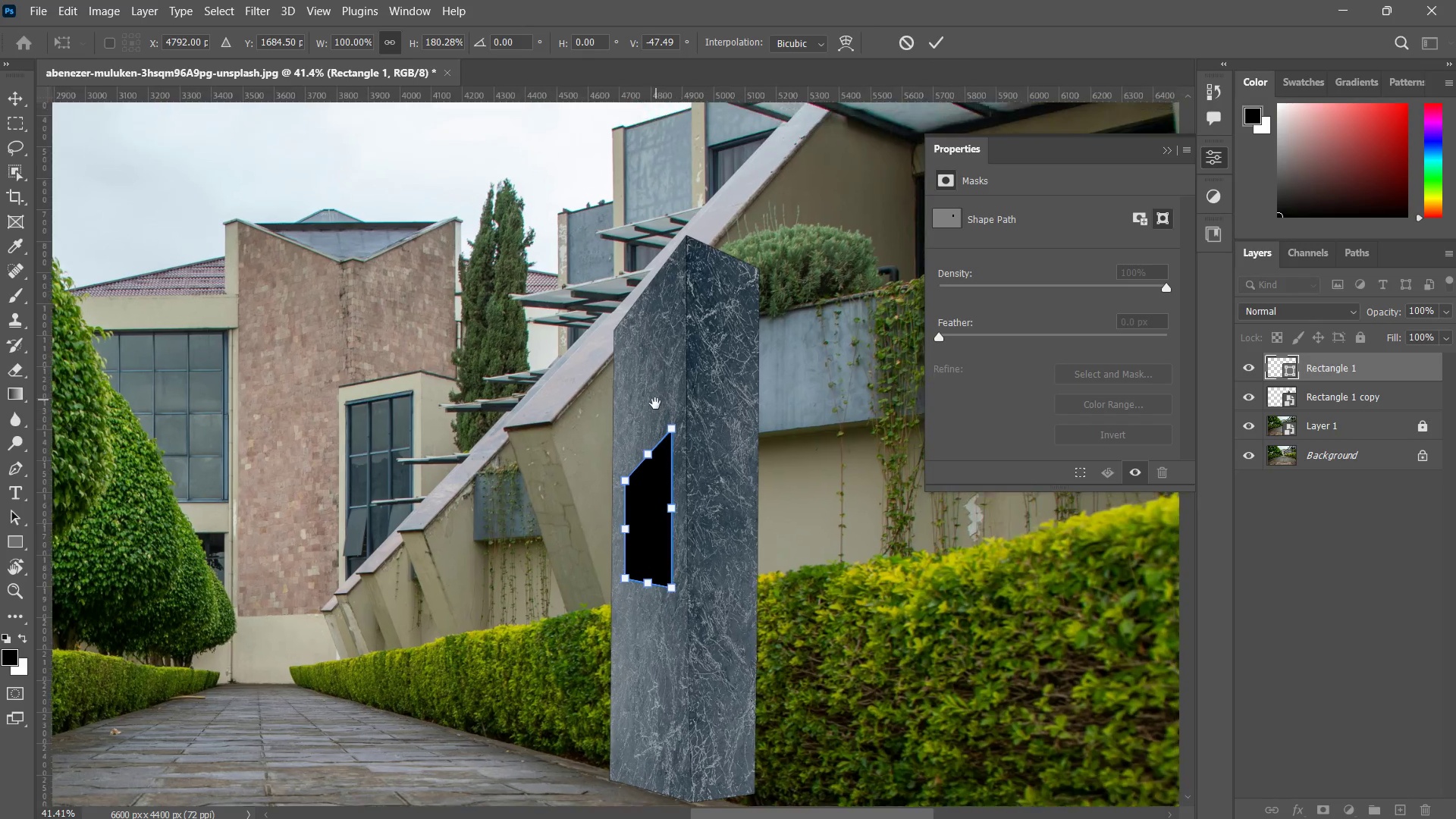 
scroll: coordinate [672, 271], scroll_direction: up, amount: 1.0
 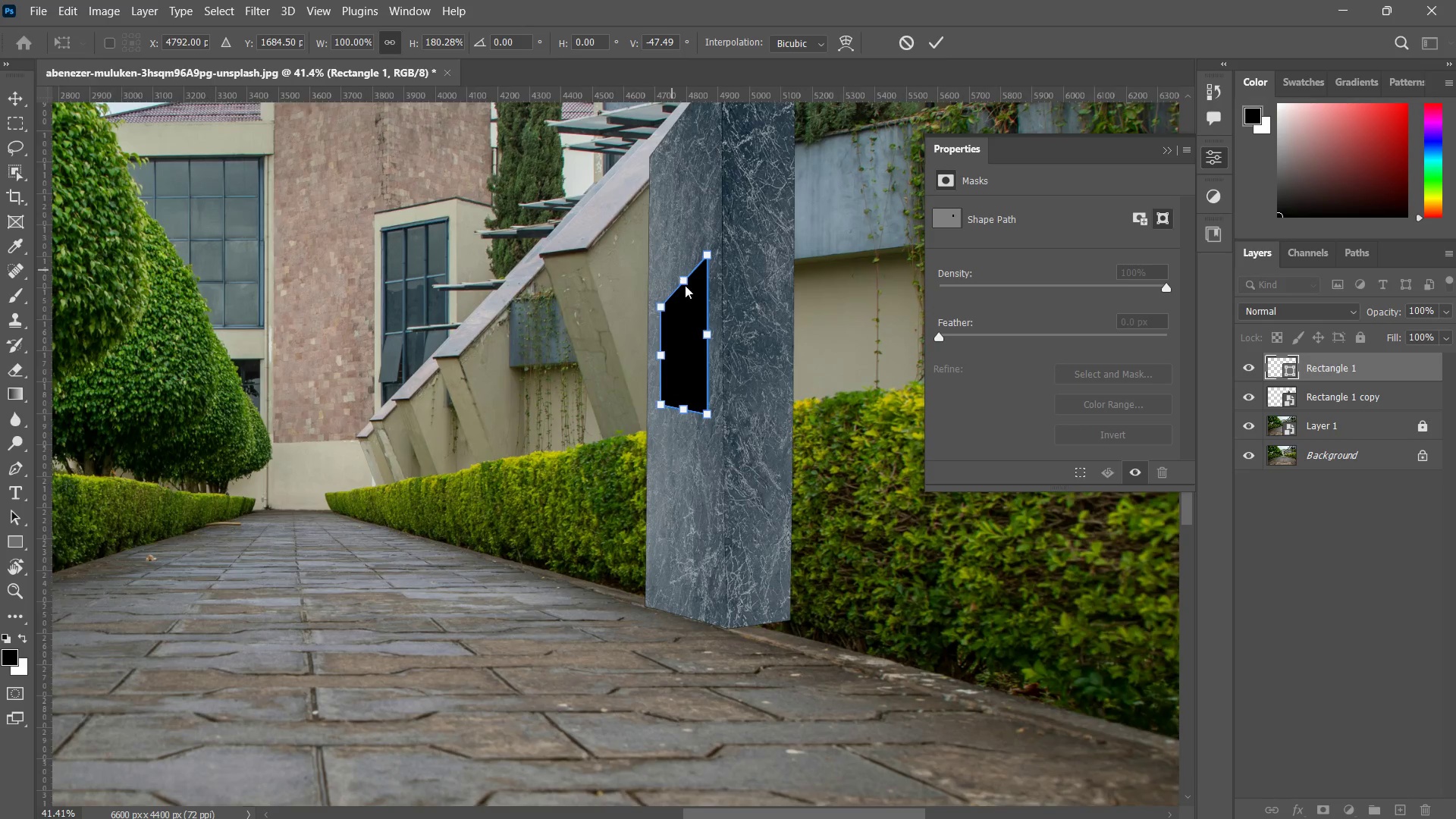 
hold_key(key=AltLeft, duration=0.66)
scroll: coordinate [637, 524], scroll_direction: up, amount: 3.0
 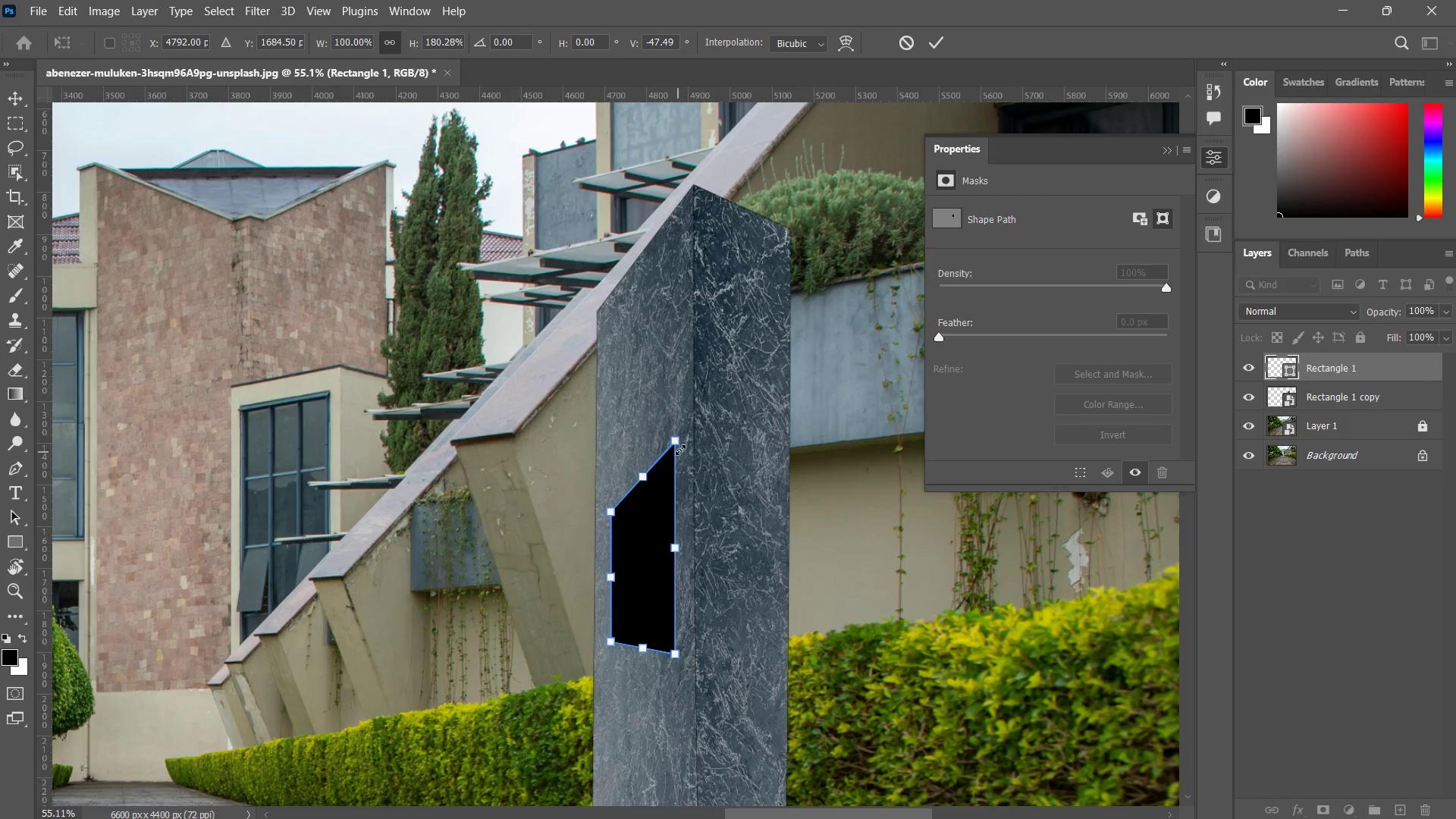 
hold_key(key=ControlLeft, duration=3.72)
left_click_drag(start_coordinate=[674, 443], to_coordinate=[673, 475])
 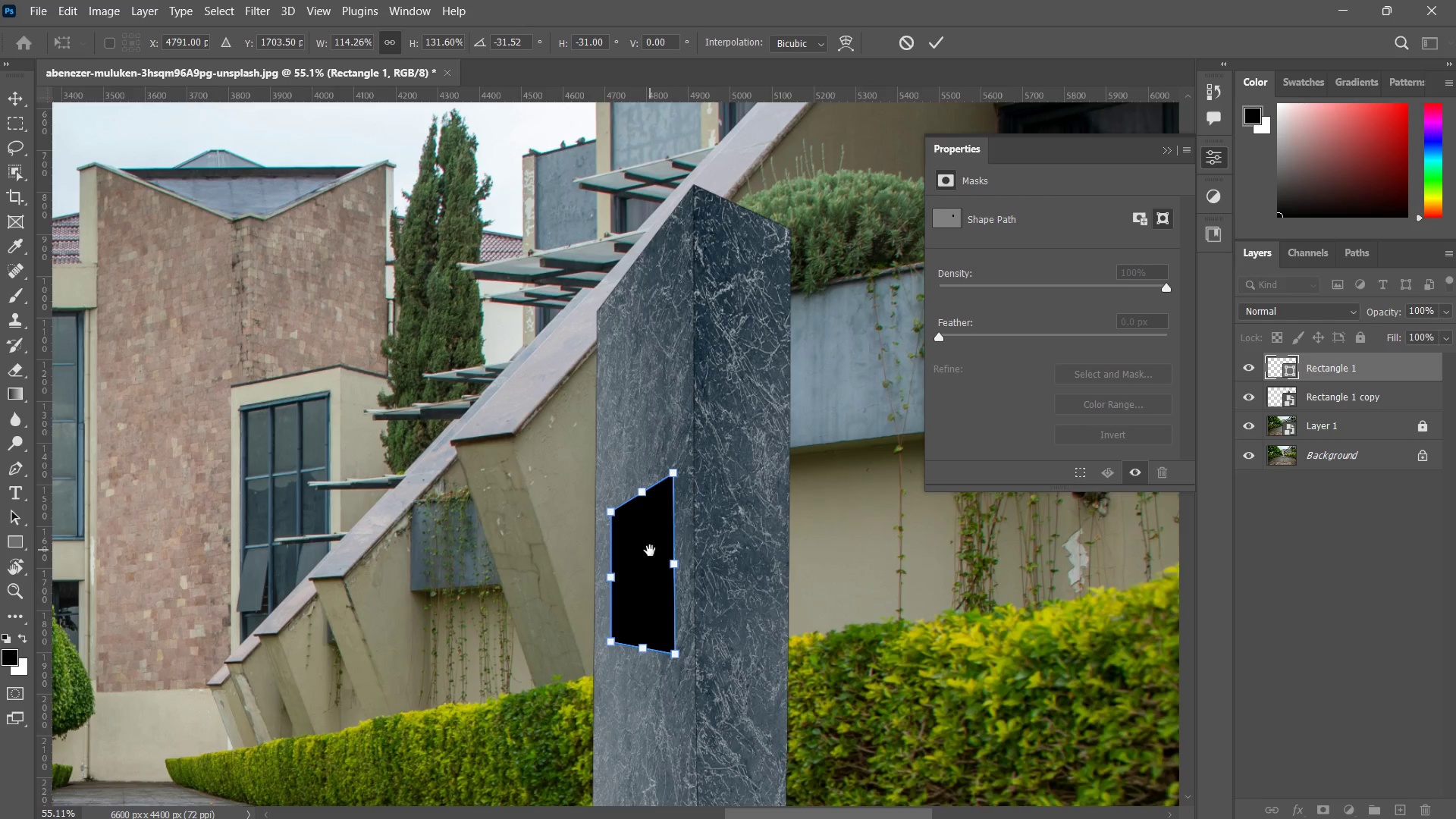 
hold_key(key=Space, duration=1.05)
 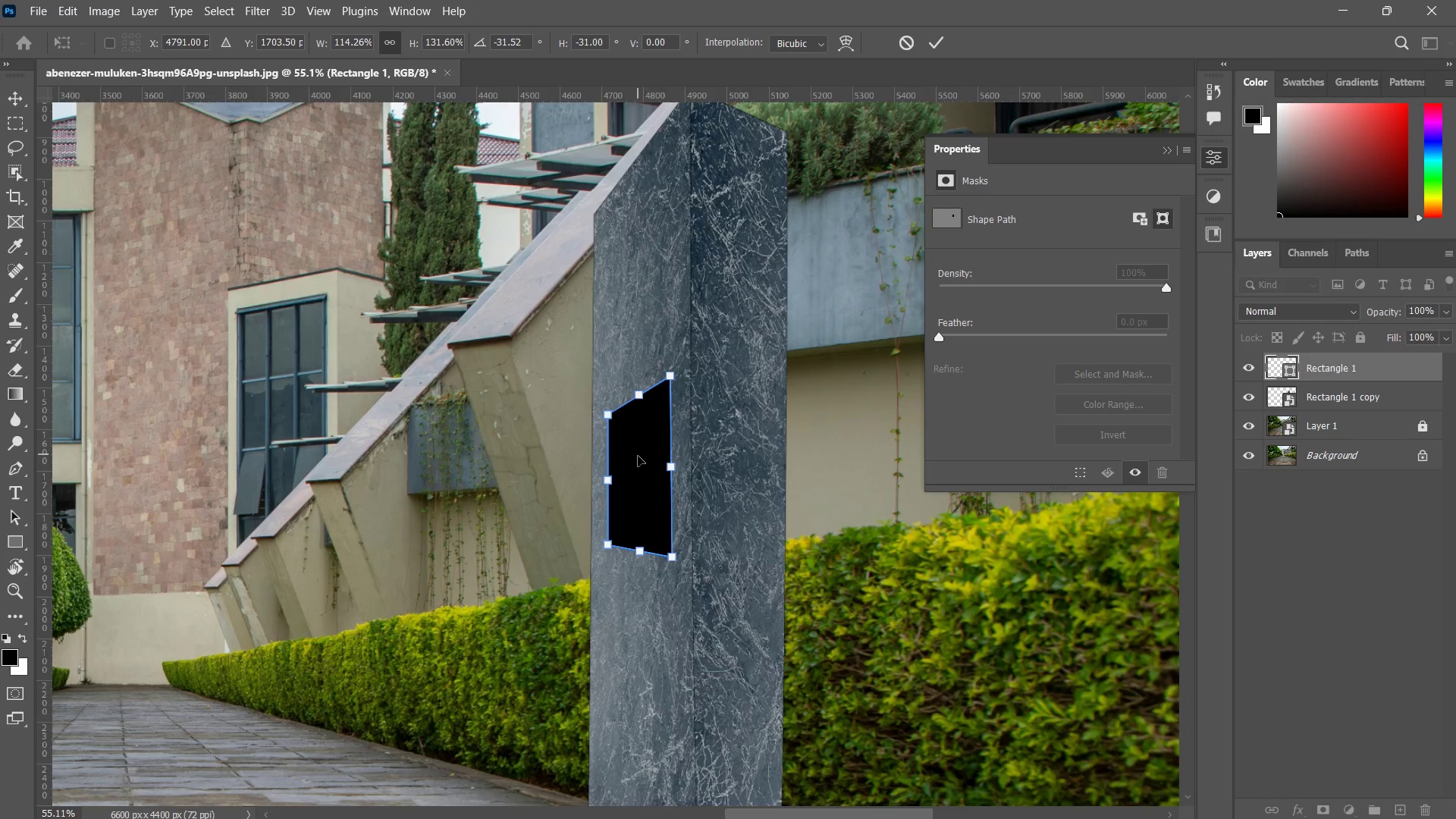 
left_click_drag(start_coordinate=[650, 551], to_coordinate=[647, 453])
 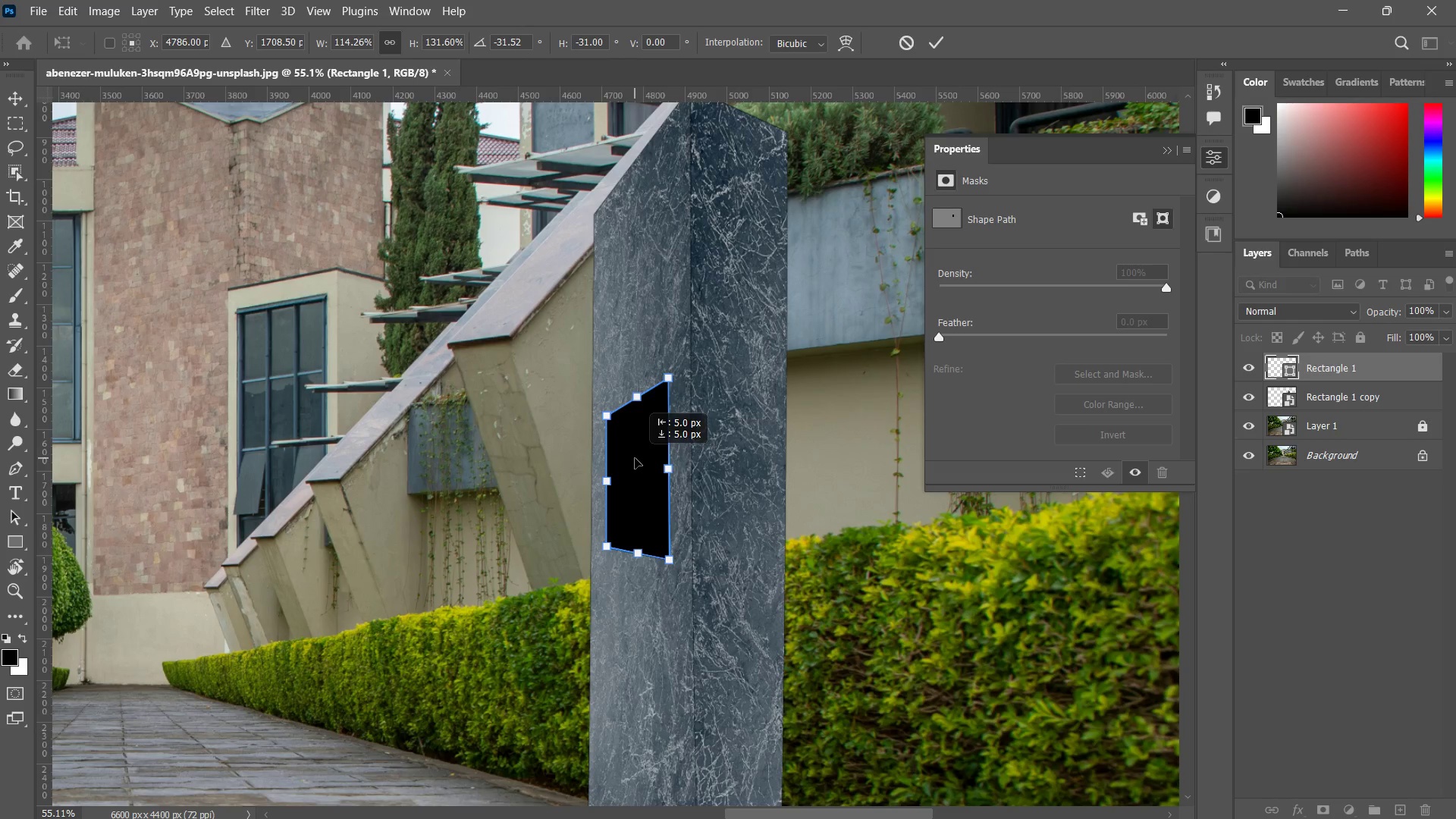 
left_click_drag(start_coordinate=[635, 457], to_coordinate=[630, 429])
 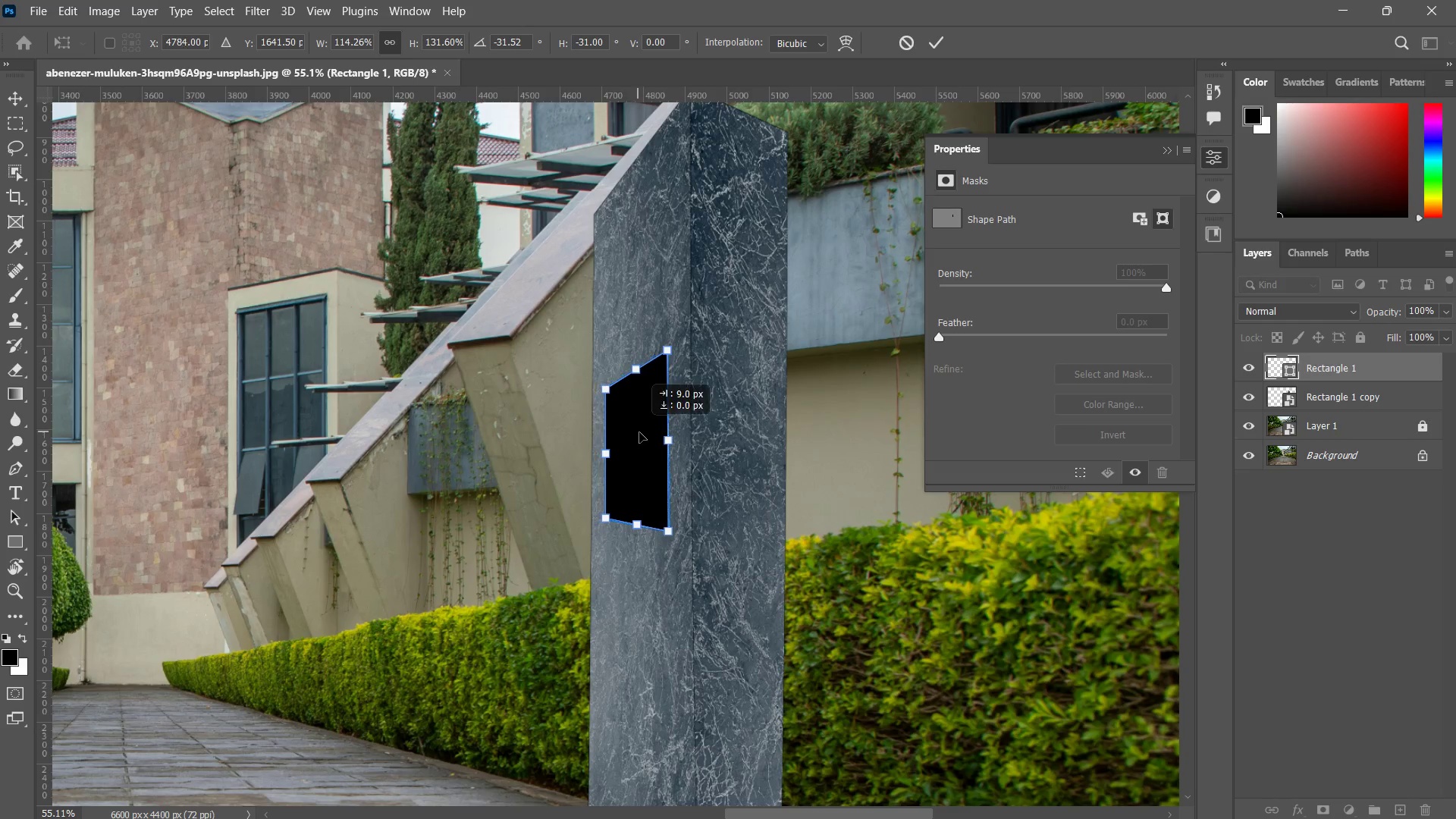 
left_click_drag(start_coordinate=[633, 429], to_coordinate=[639, 442])
 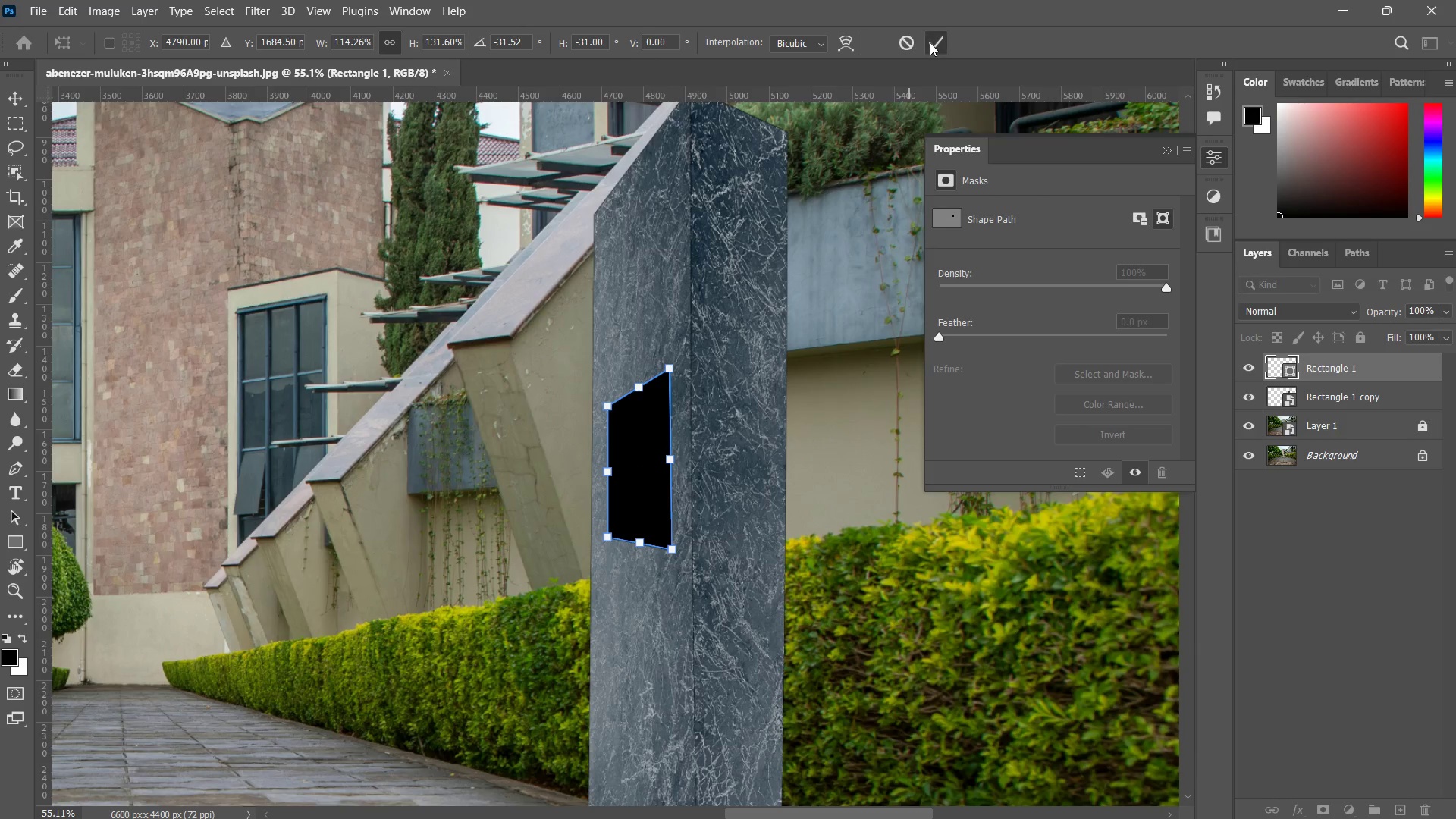 
type(zzz)
 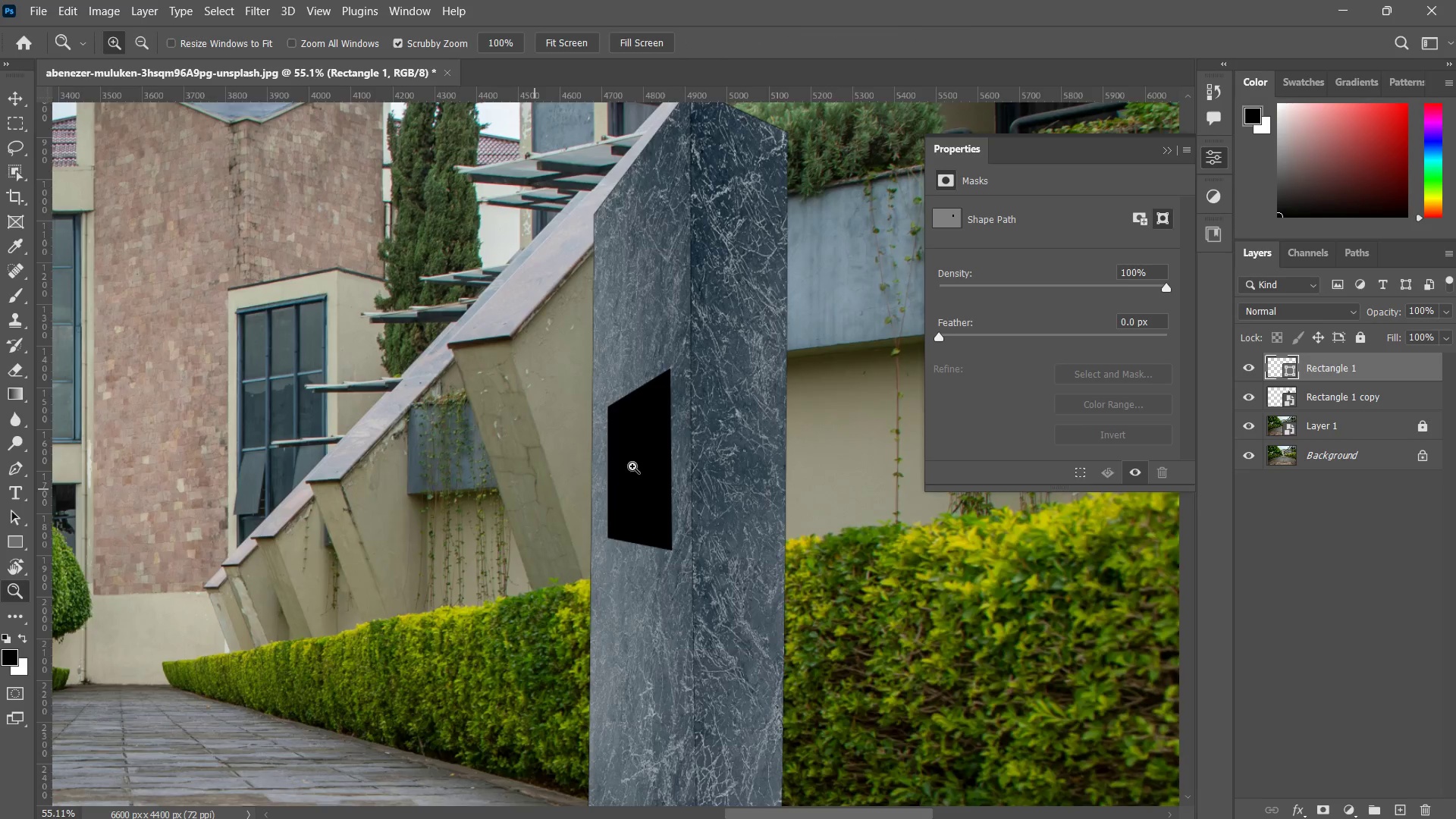 
left_click_drag(start_coordinate=[634, 462], to_coordinate=[661, 670])
 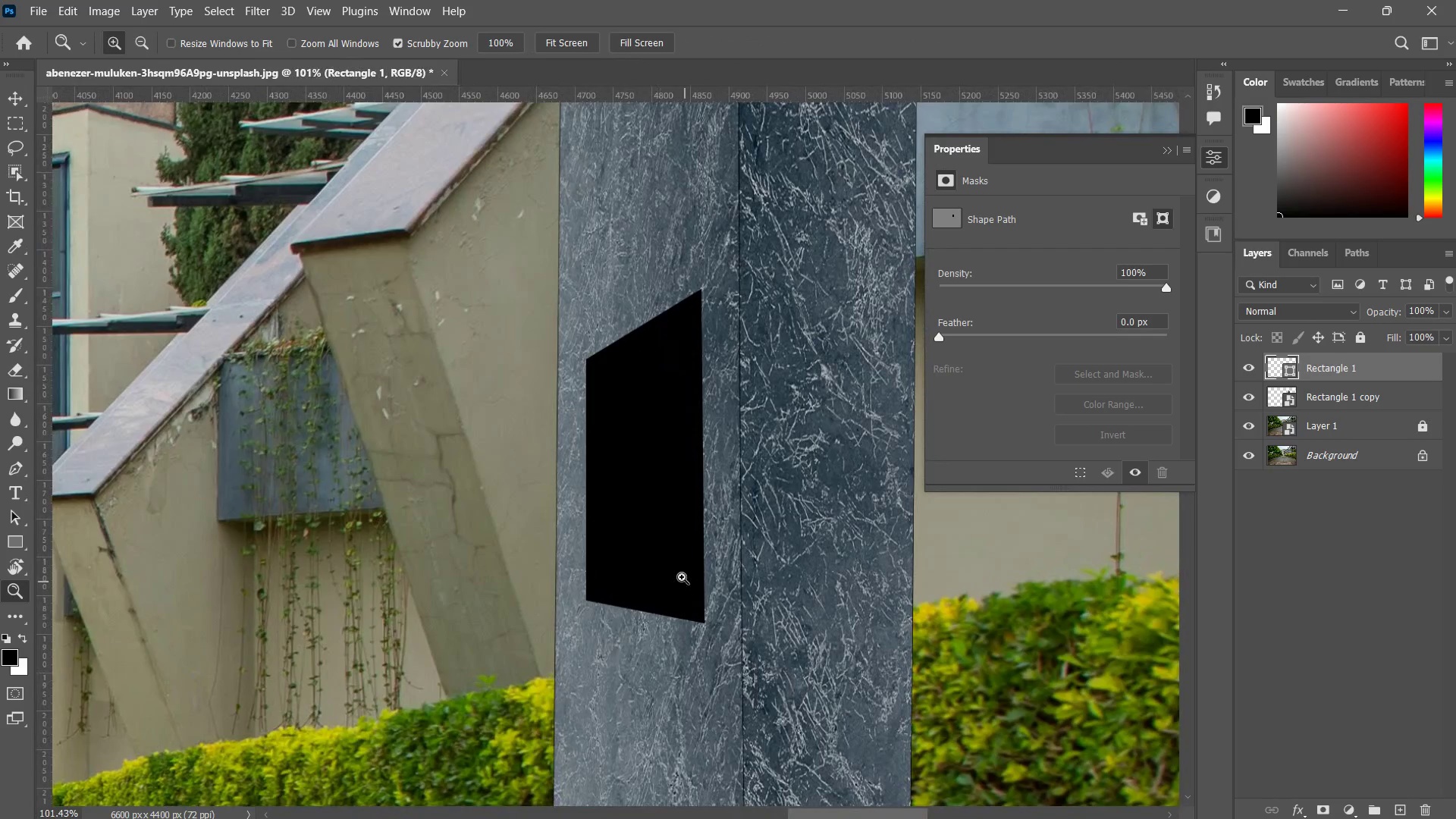 
key(V)
 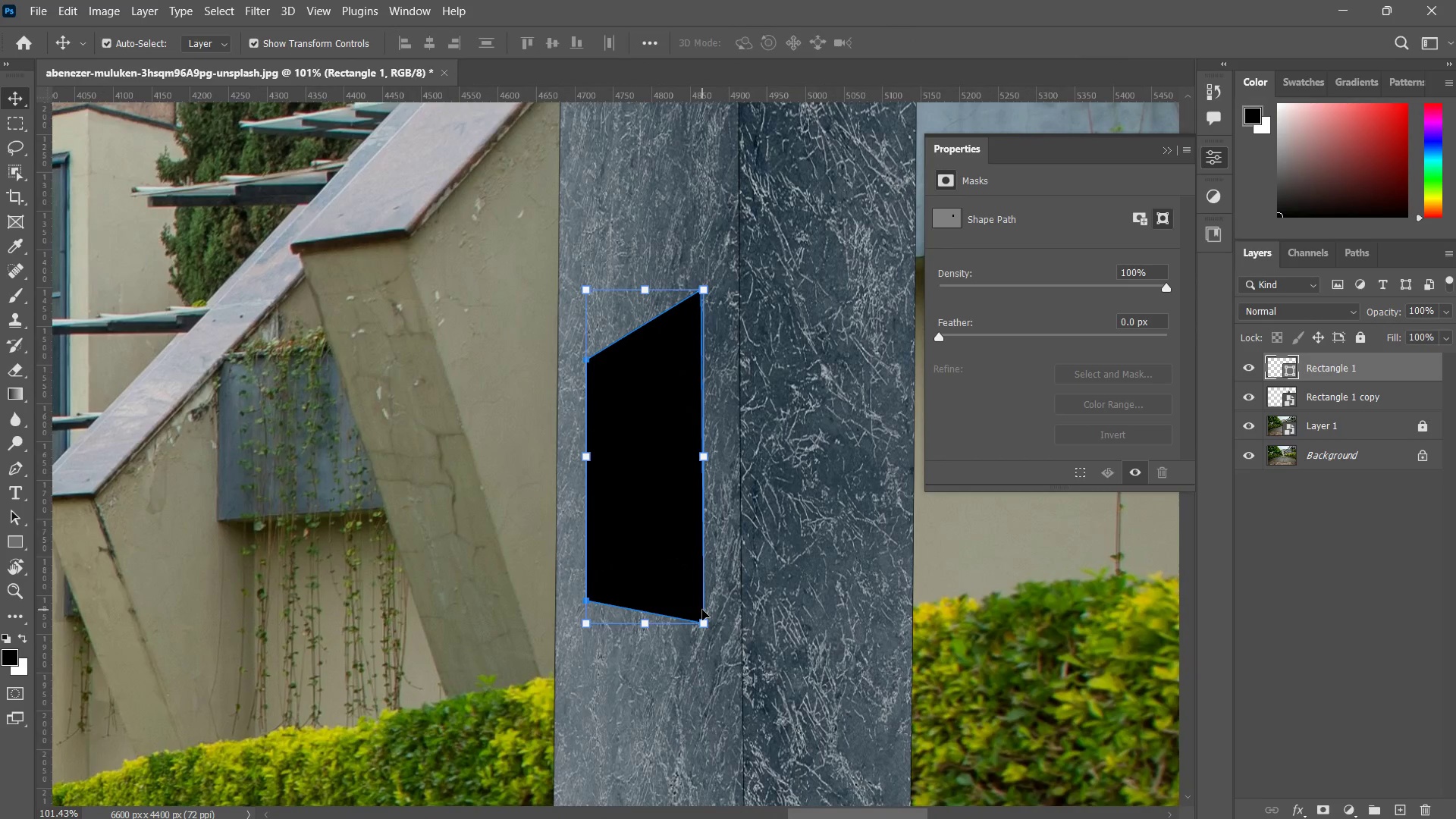 
hold_key(key=ControlLeft, duration=3.75)
left_click_drag(start_coordinate=[704, 623], to_coordinate=[699, 587])
 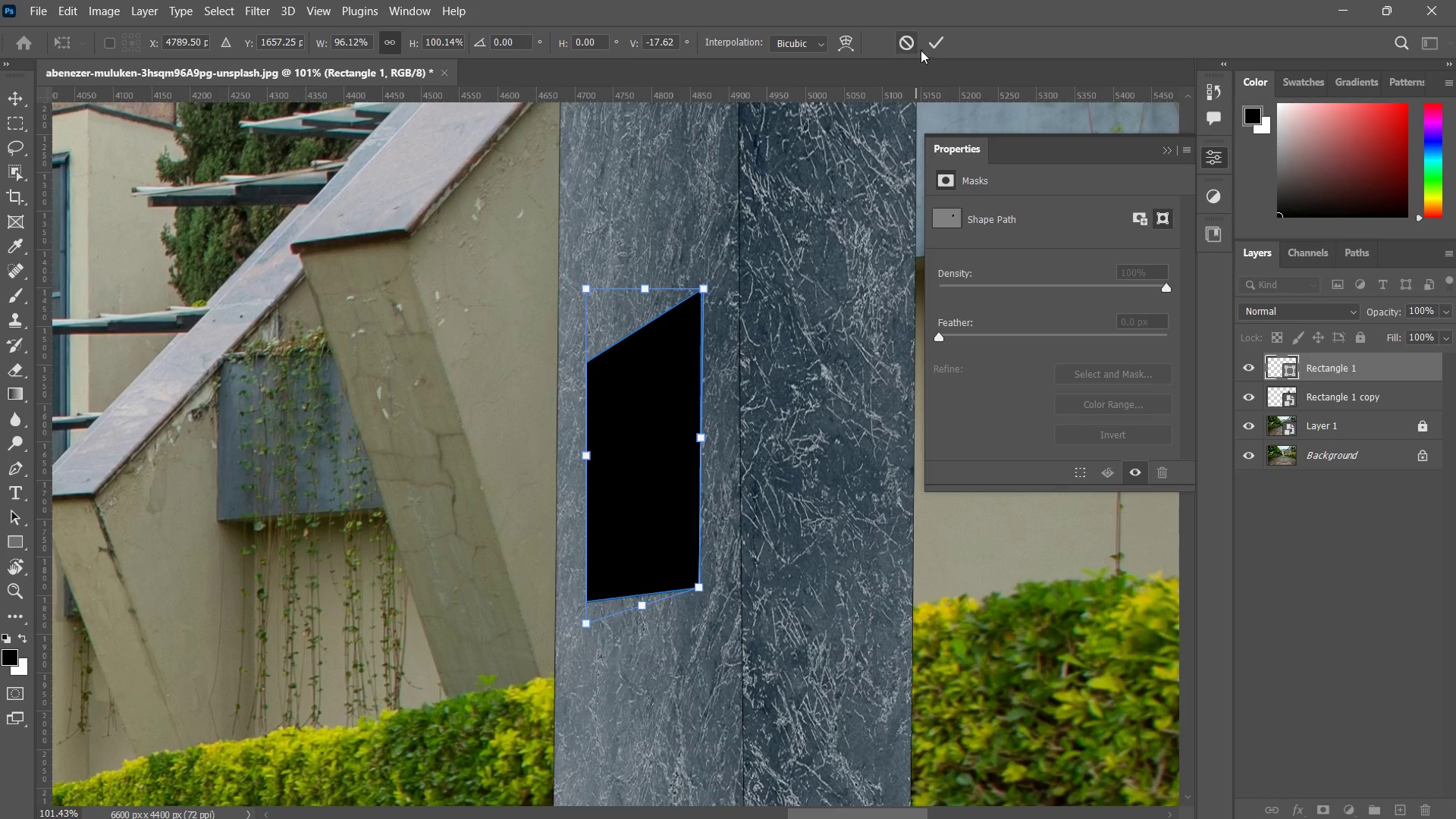 
left_click([942, 37])
 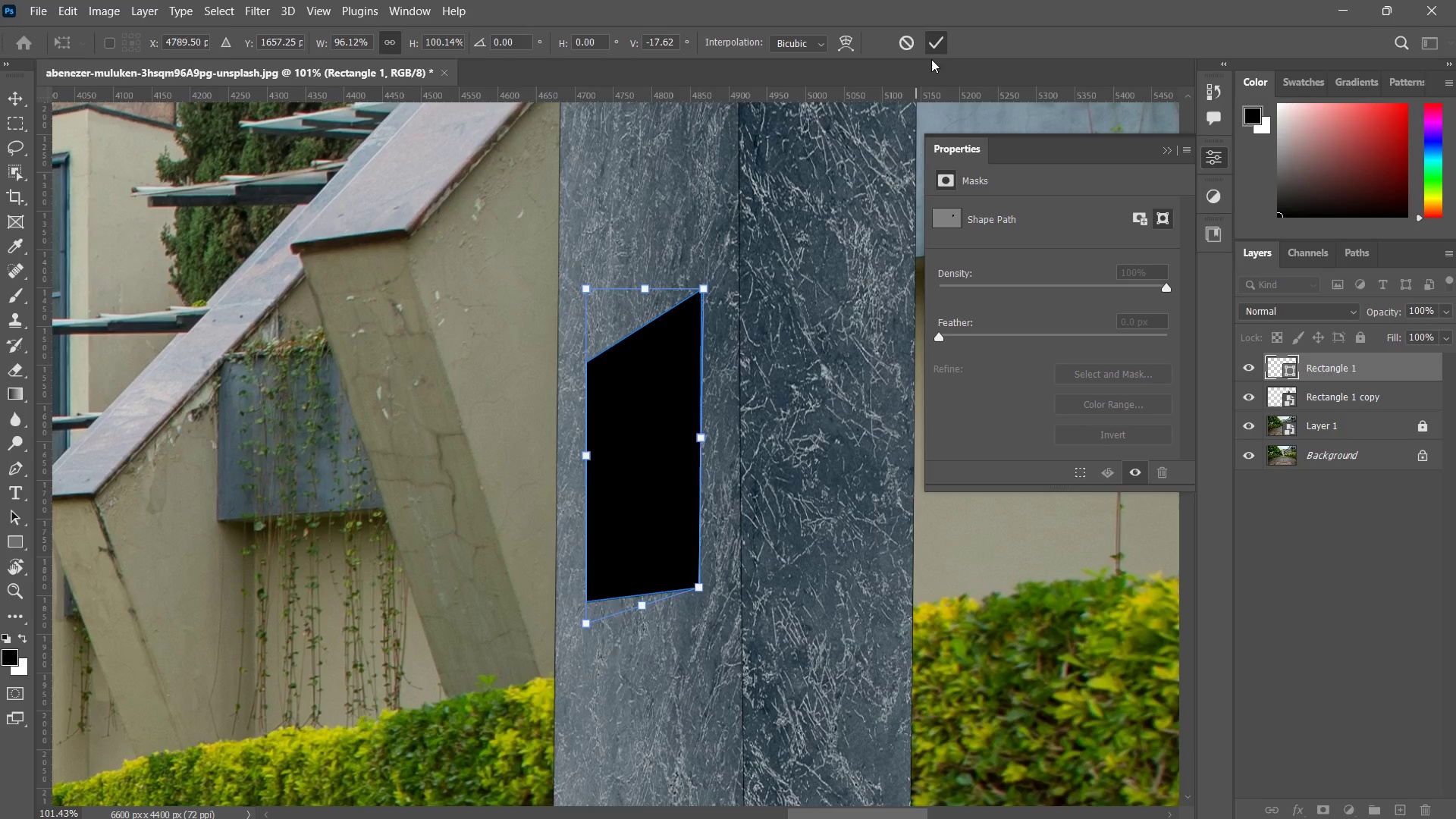 
type(zzv)
 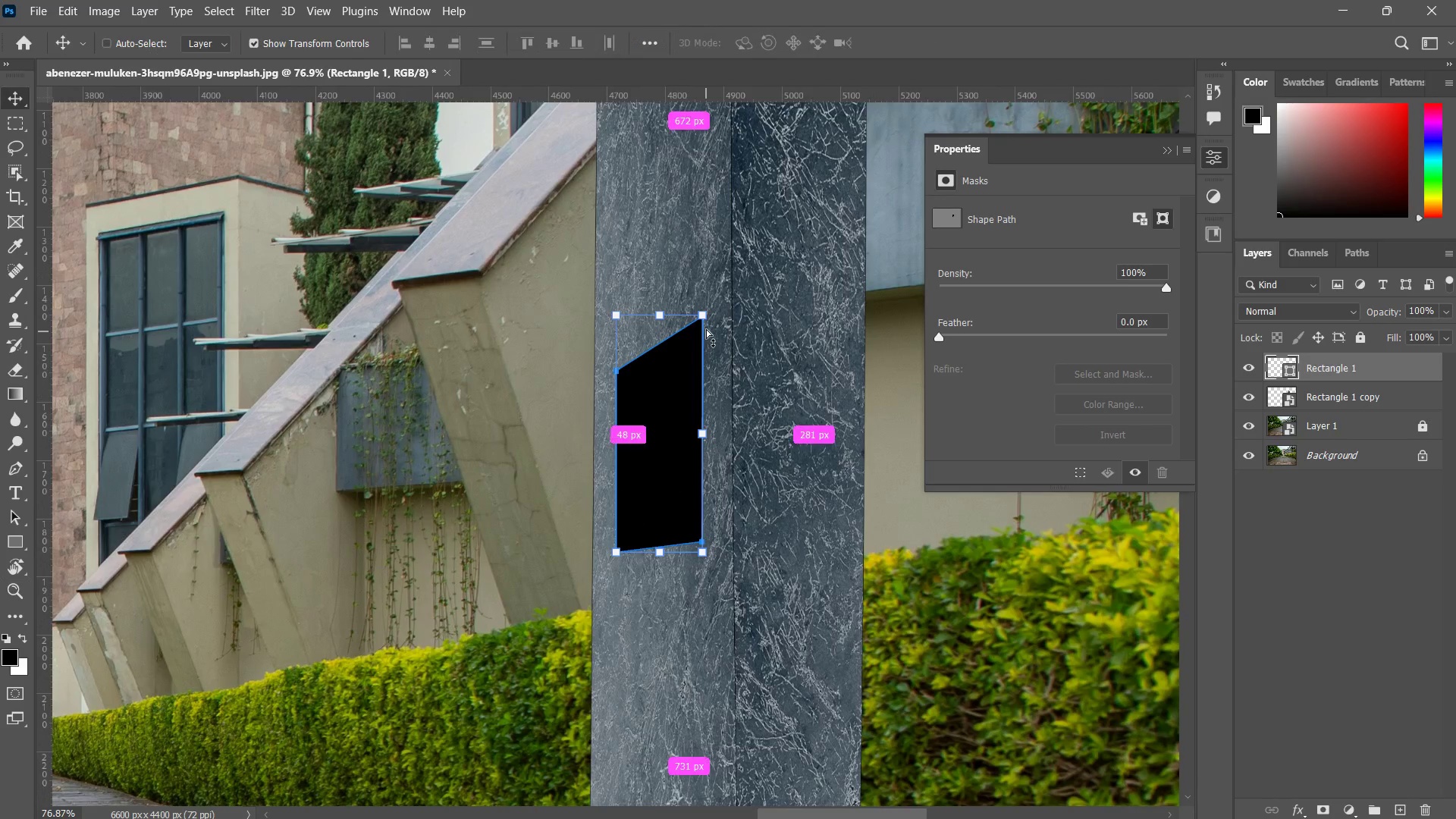 
left_click_drag(start_coordinate=[709, 399], to_coordinate=[675, 462])
 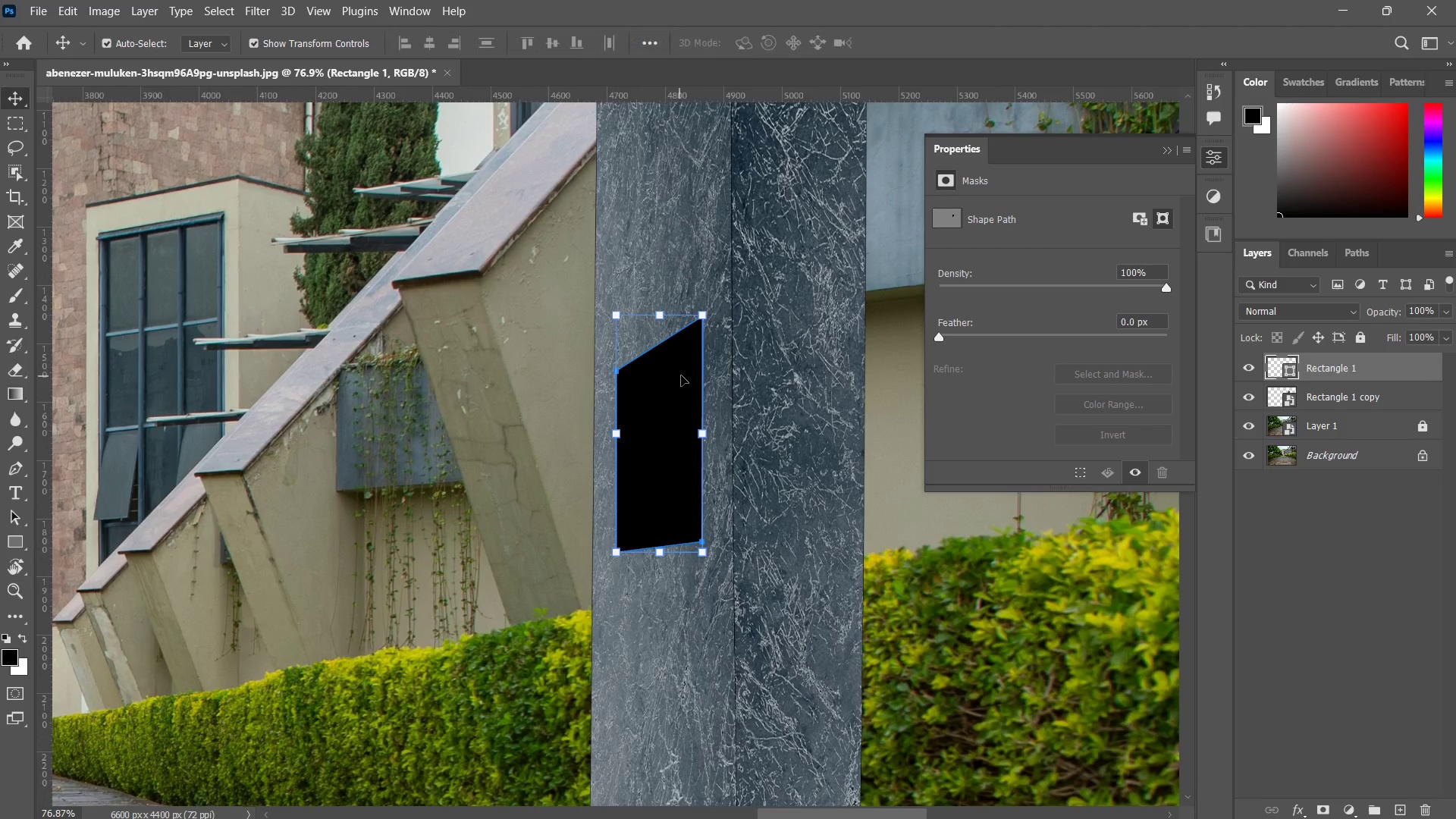 
hold_key(key=ControlLeft, duration=3.2)
left_click_drag(start_coordinate=[703, 315], to_coordinate=[701, 333])
 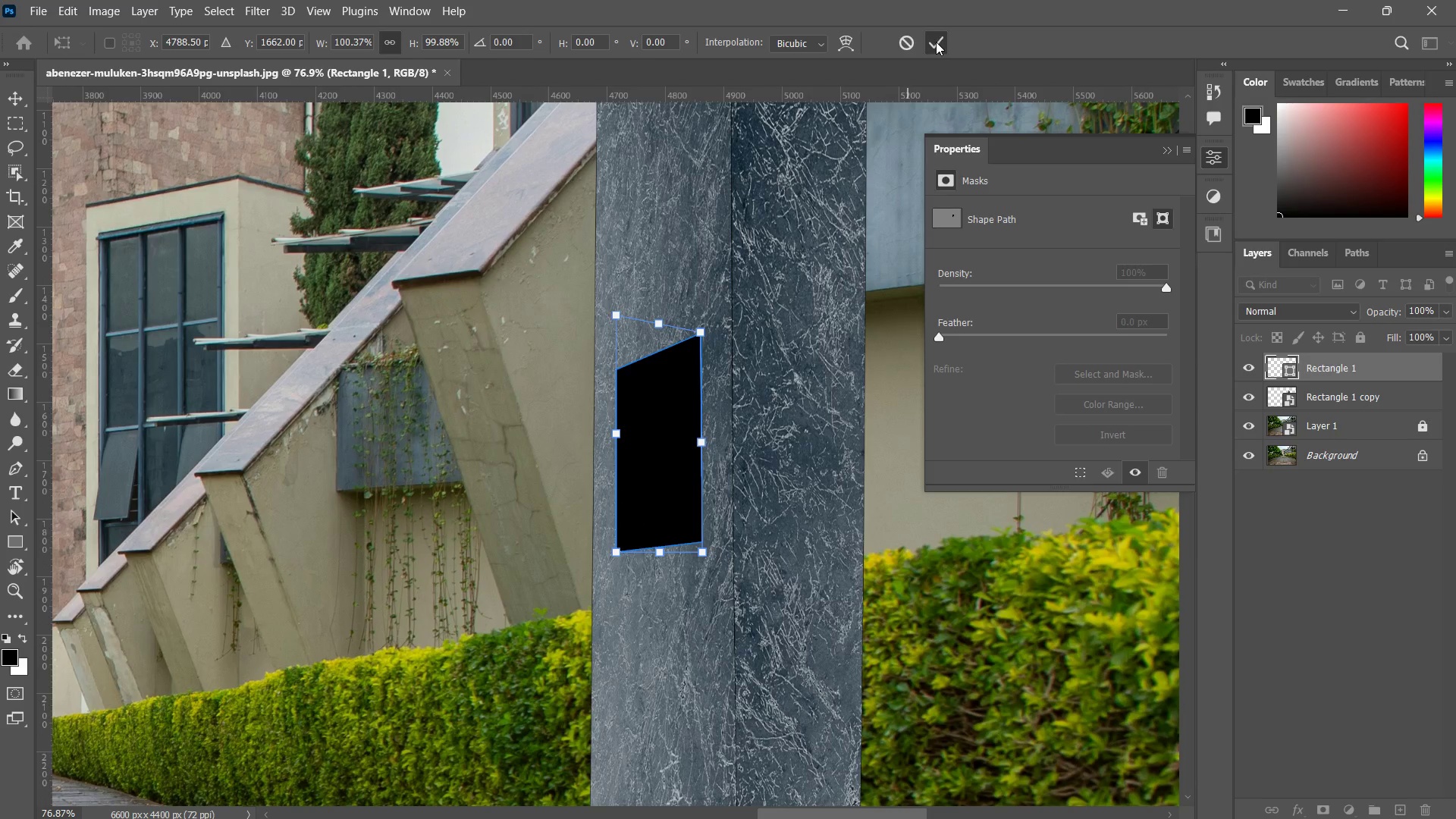 
type(zzz)
 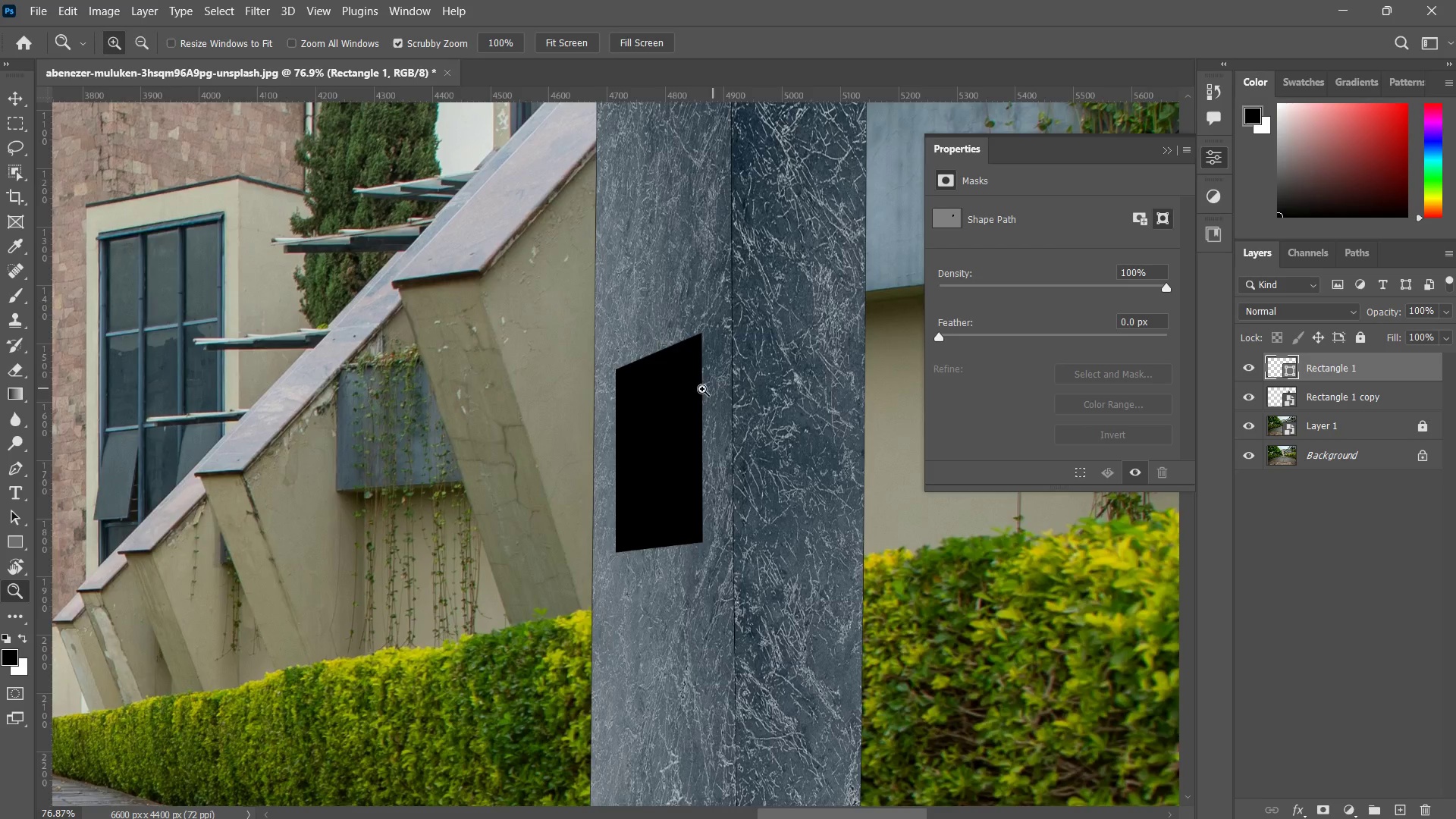 
left_click_drag(start_coordinate=[704, 388], to_coordinate=[600, 530])
 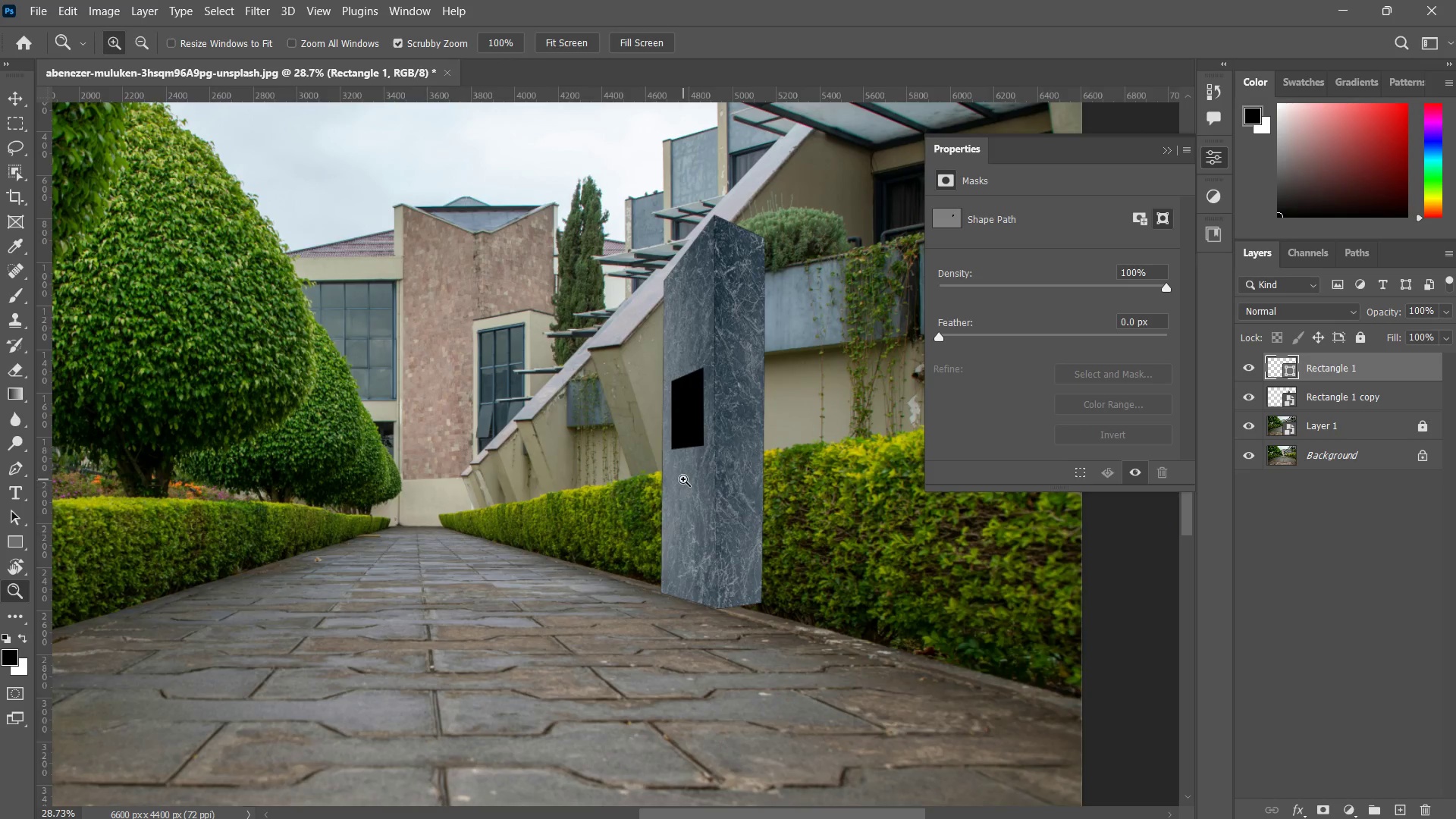 
left_click_drag(start_coordinate=[683, 479], to_coordinate=[702, 548])
 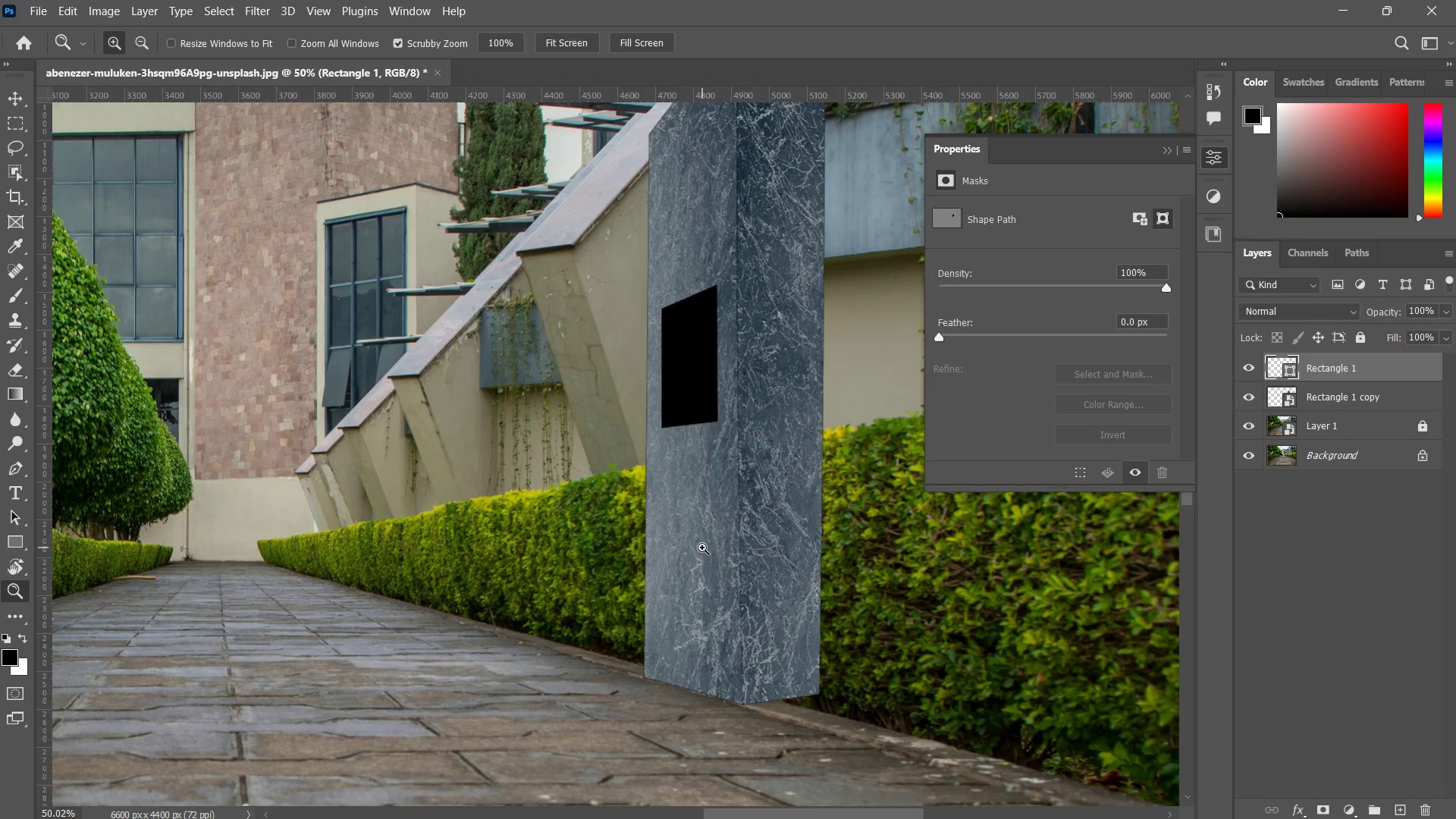 
scroll: coordinate [670, 548], scroll_direction: up, amount: 1.0
 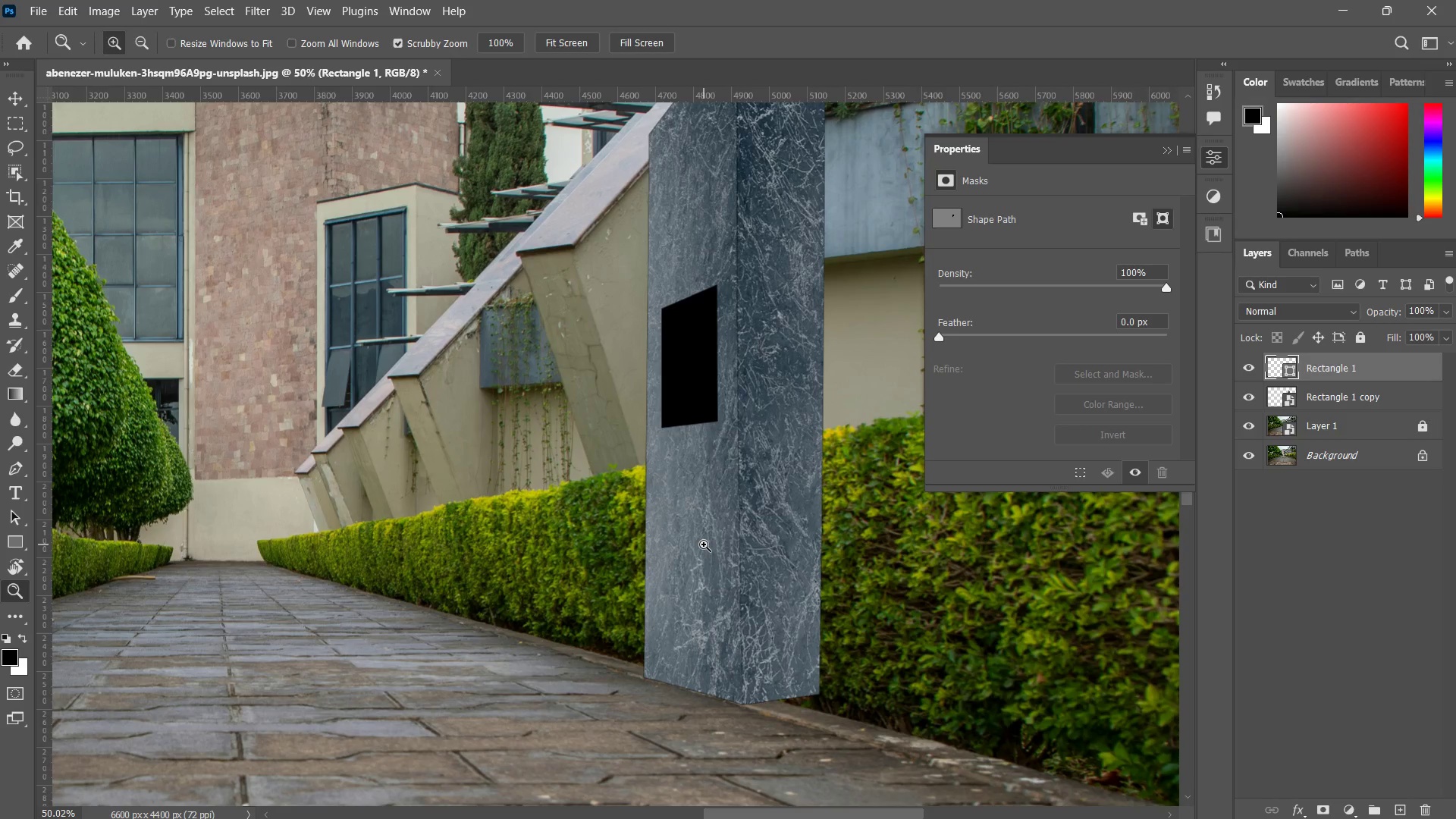 
left_click_drag(start_coordinate=[734, 600], to_coordinate=[693, 670])
 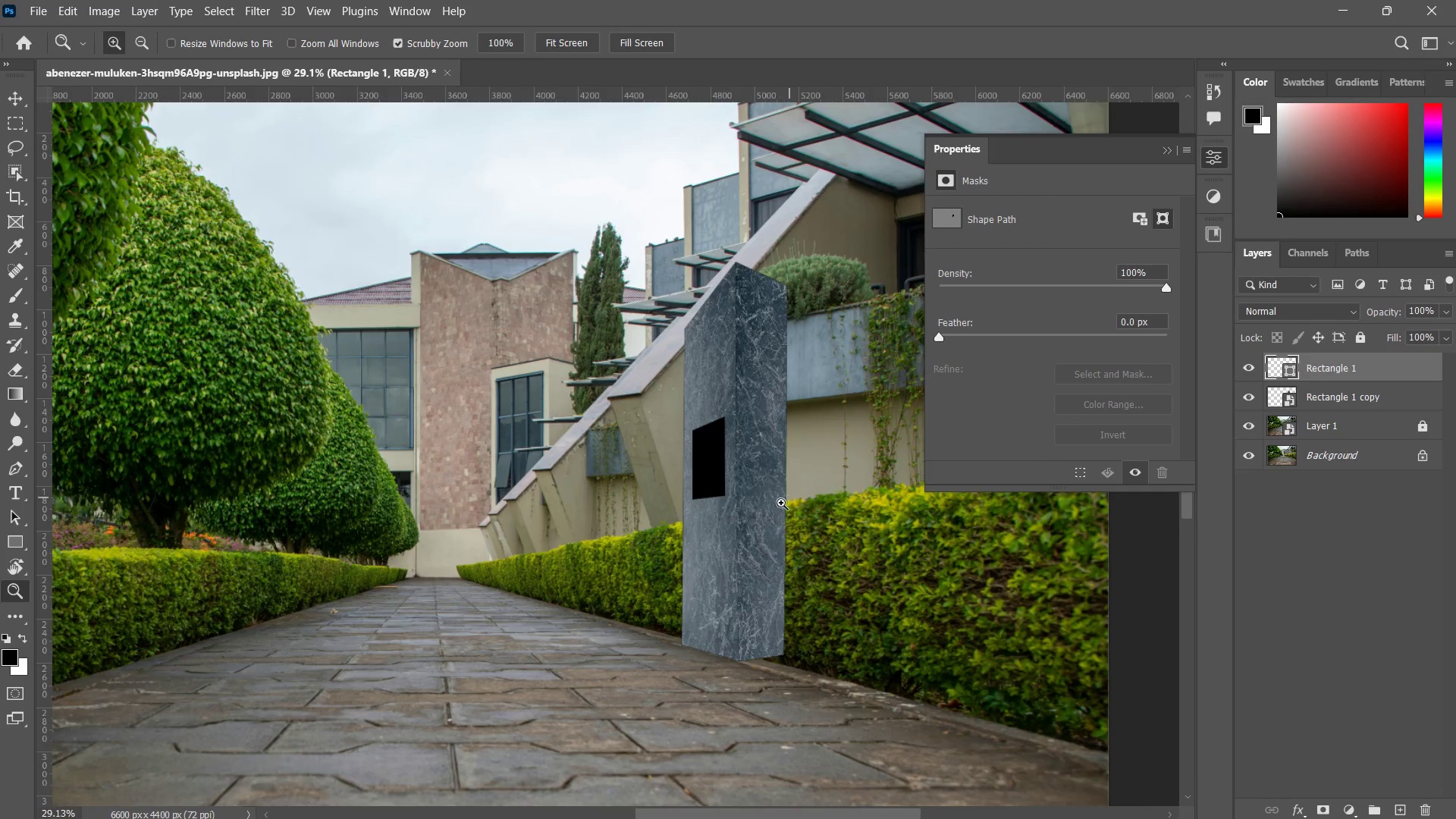 
left_click_drag(start_coordinate=[790, 497], to_coordinate=[749, 559])
 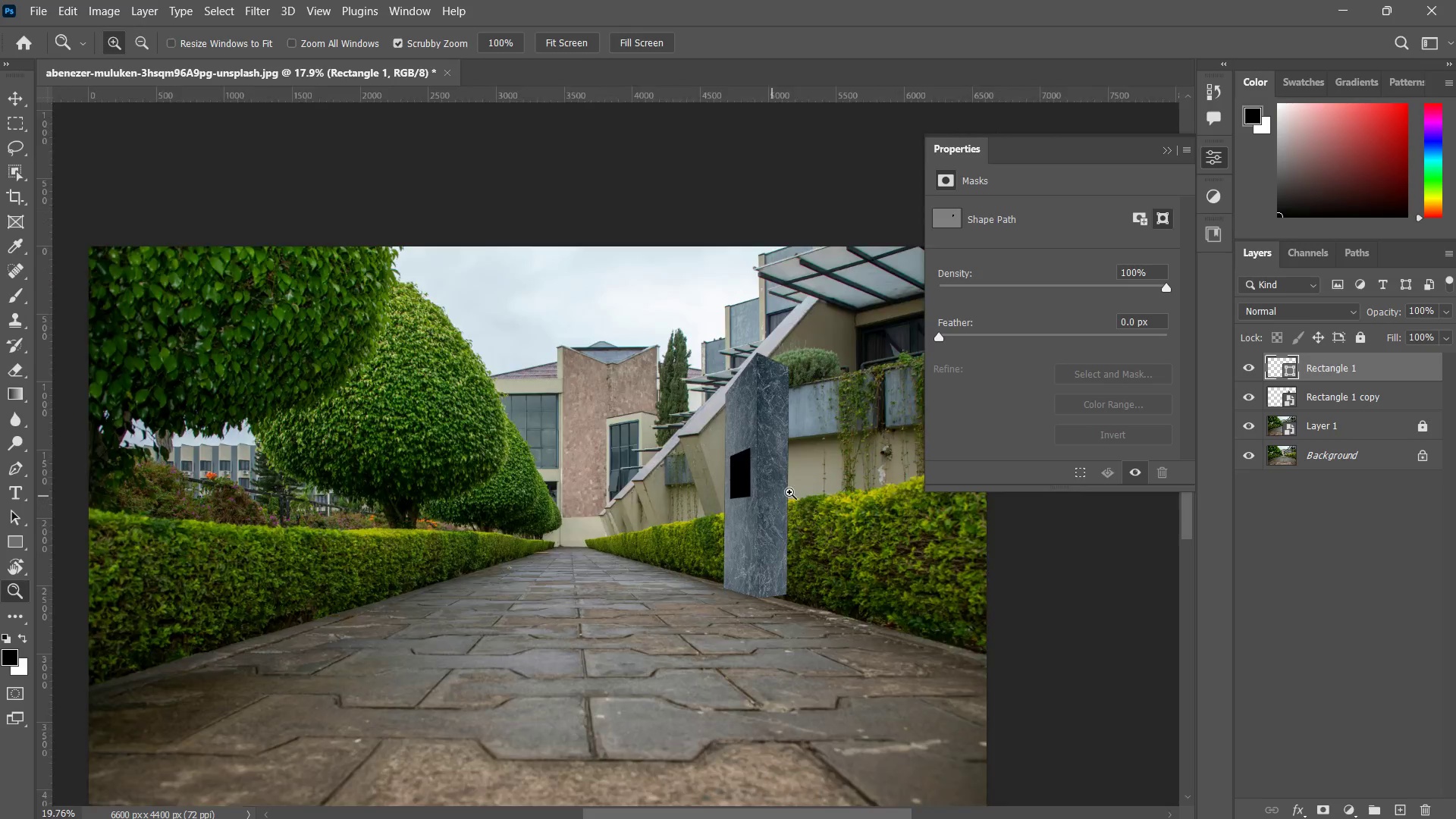 
left_click_drag(start_coordinate=[760, 496], to_coordinate=[841, 441])
 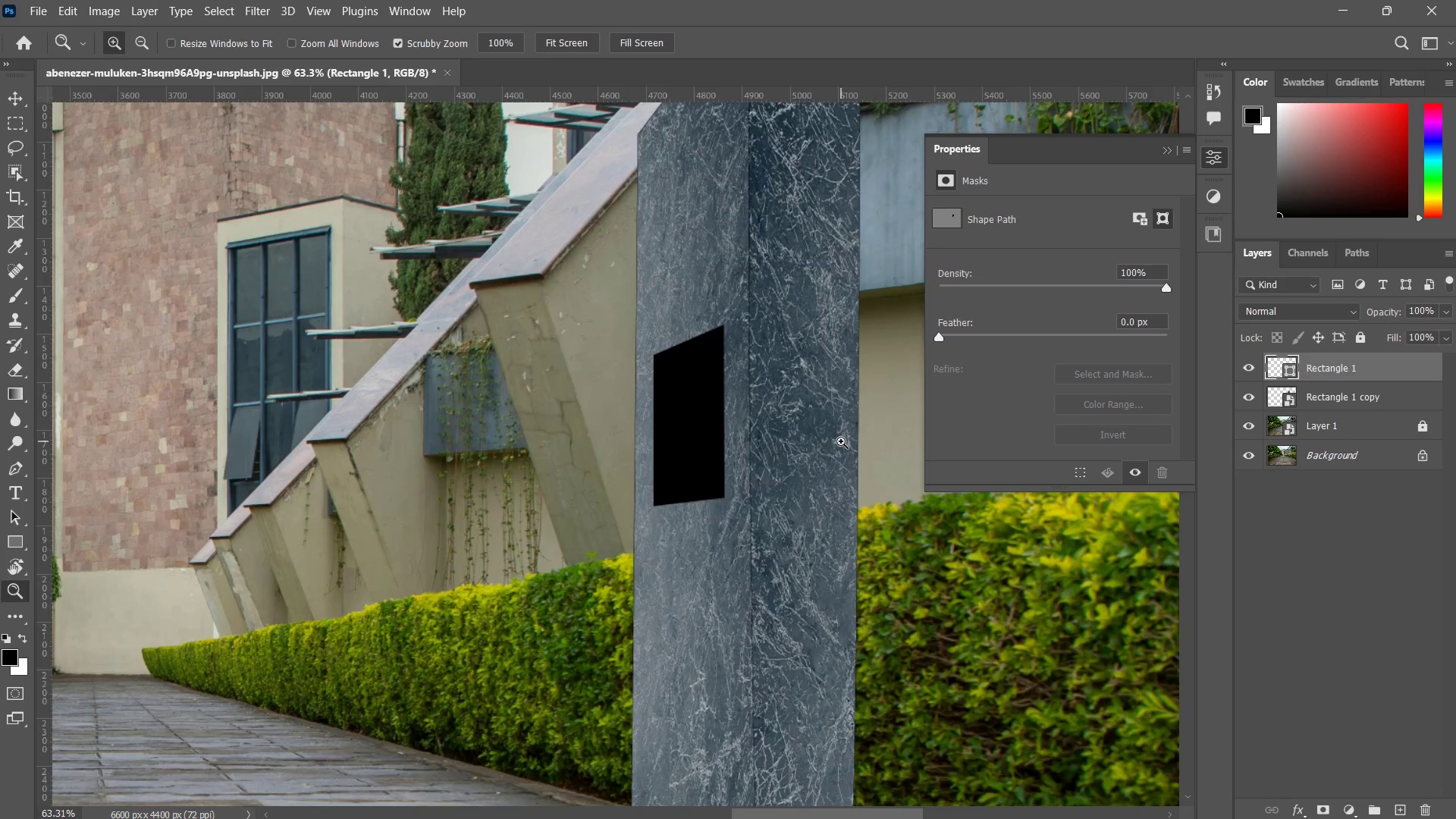 
left_click_drag(start_coordinate=[740, 409], to_coordinate=[774, 342])
 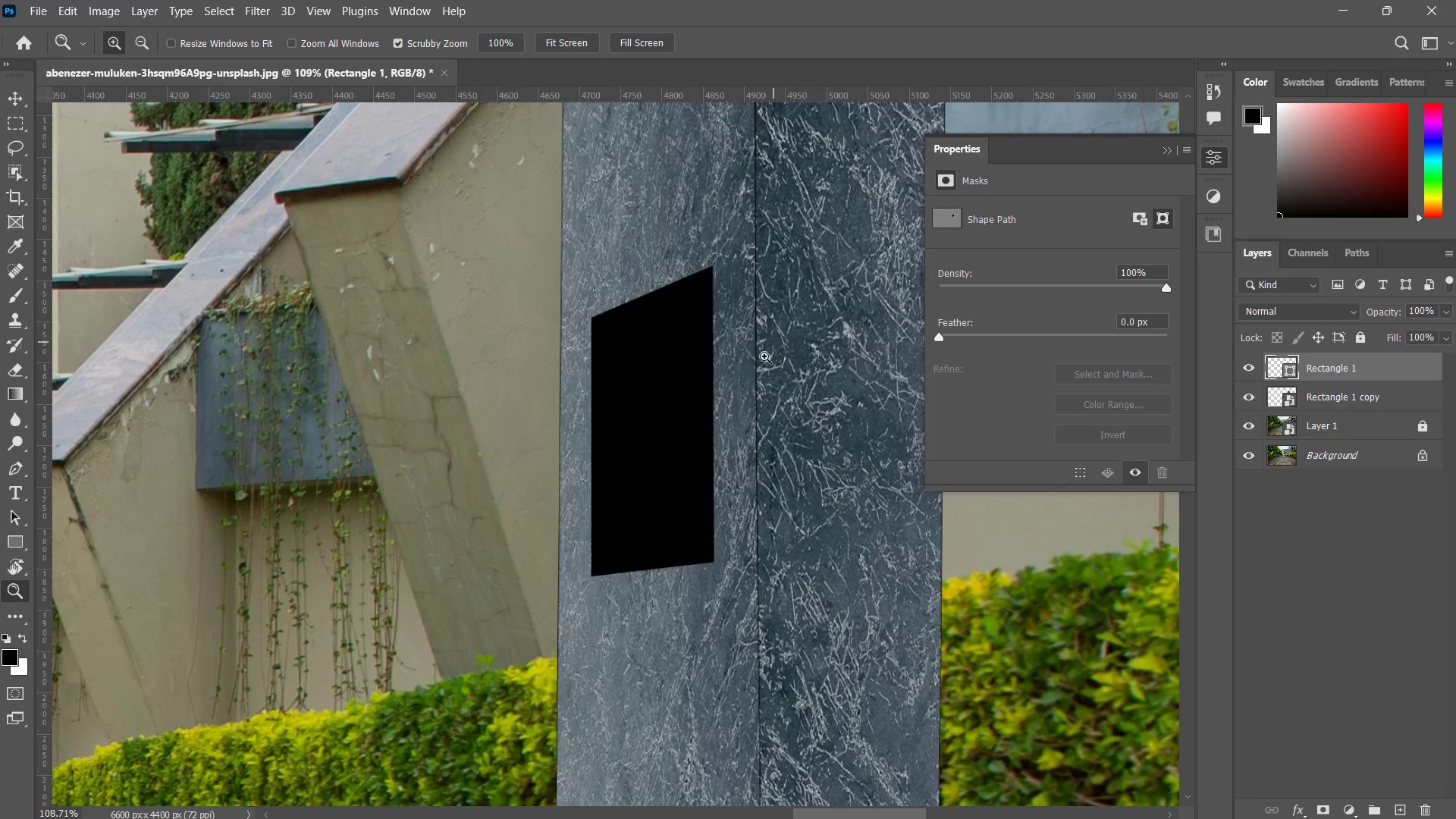 
left_click_drag(start_coordinate=[774, 342], to_coordinate=[729, 415])
 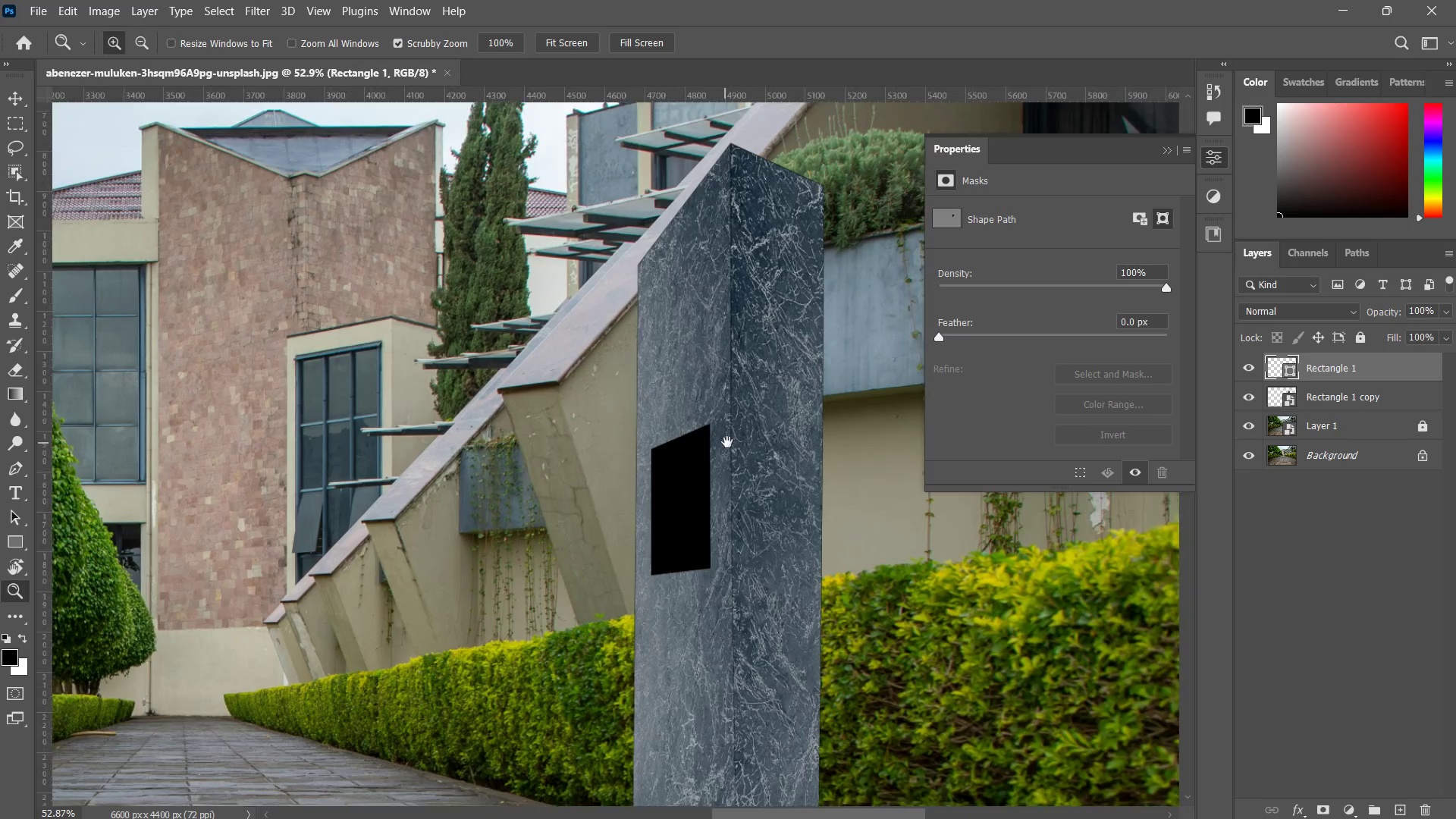 
key(Space)
 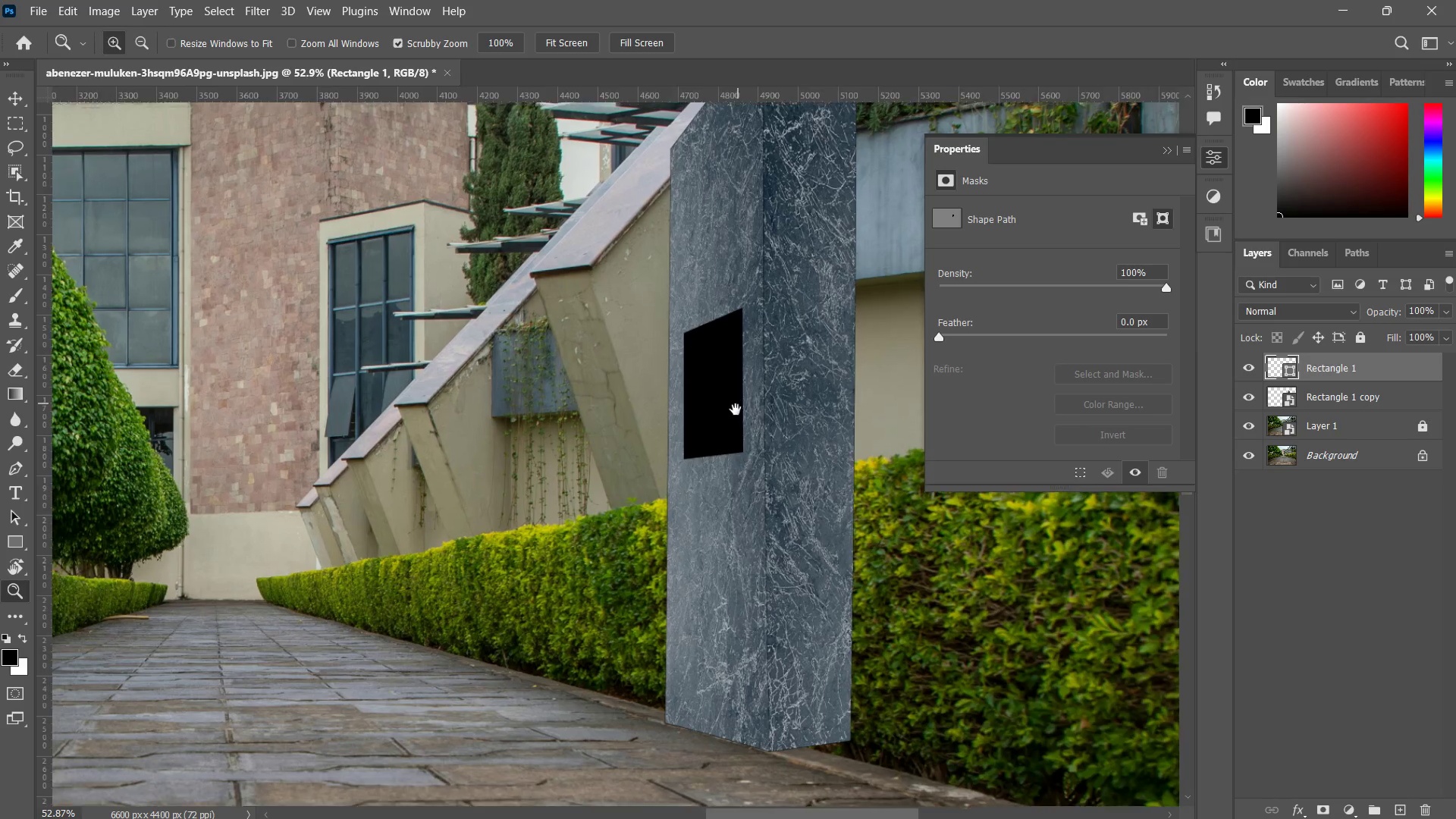 
left_click_drag(start_coordinate=[739, 400], to_coordinate=[724, 451])
 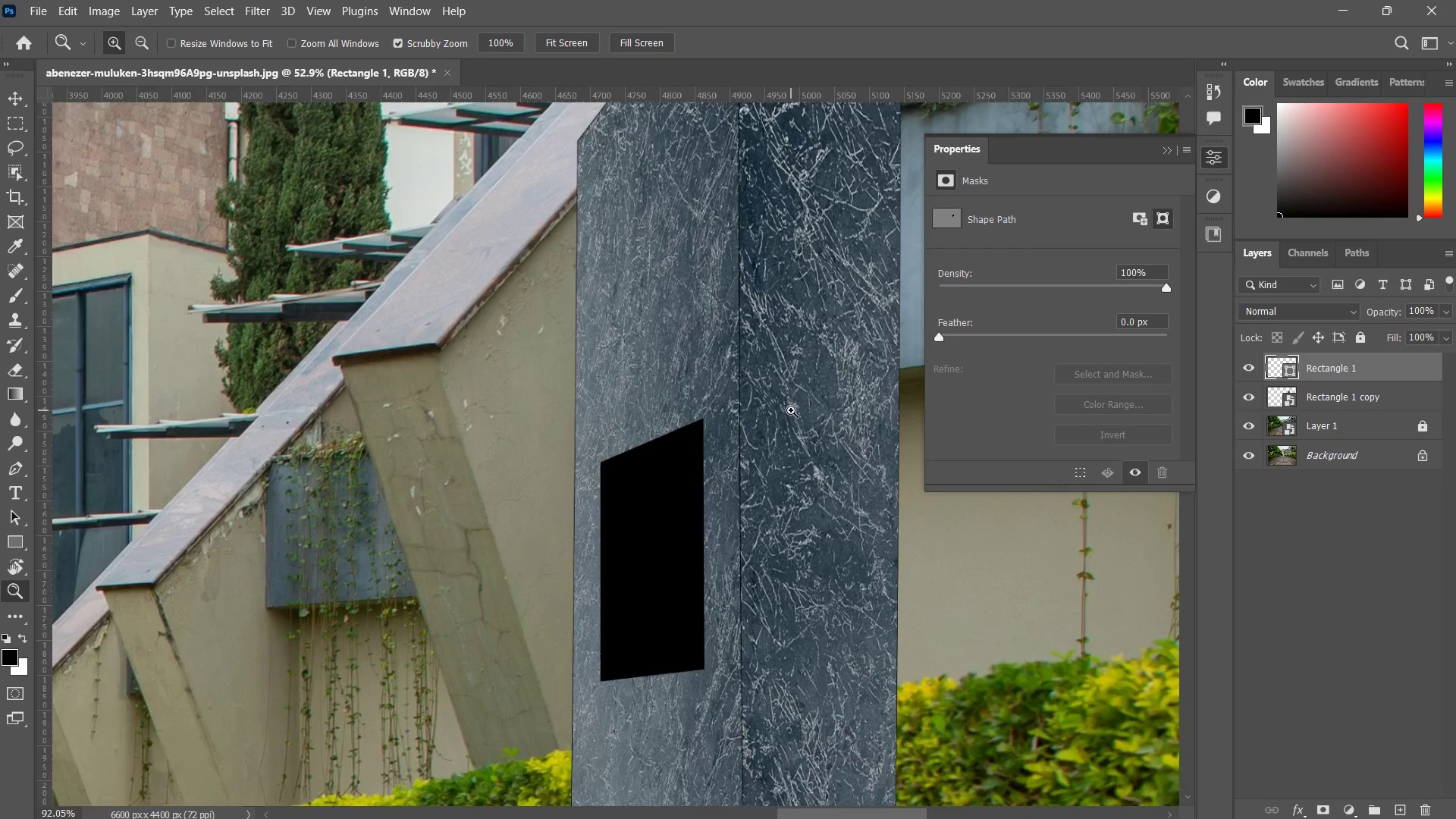 
key(Z)
 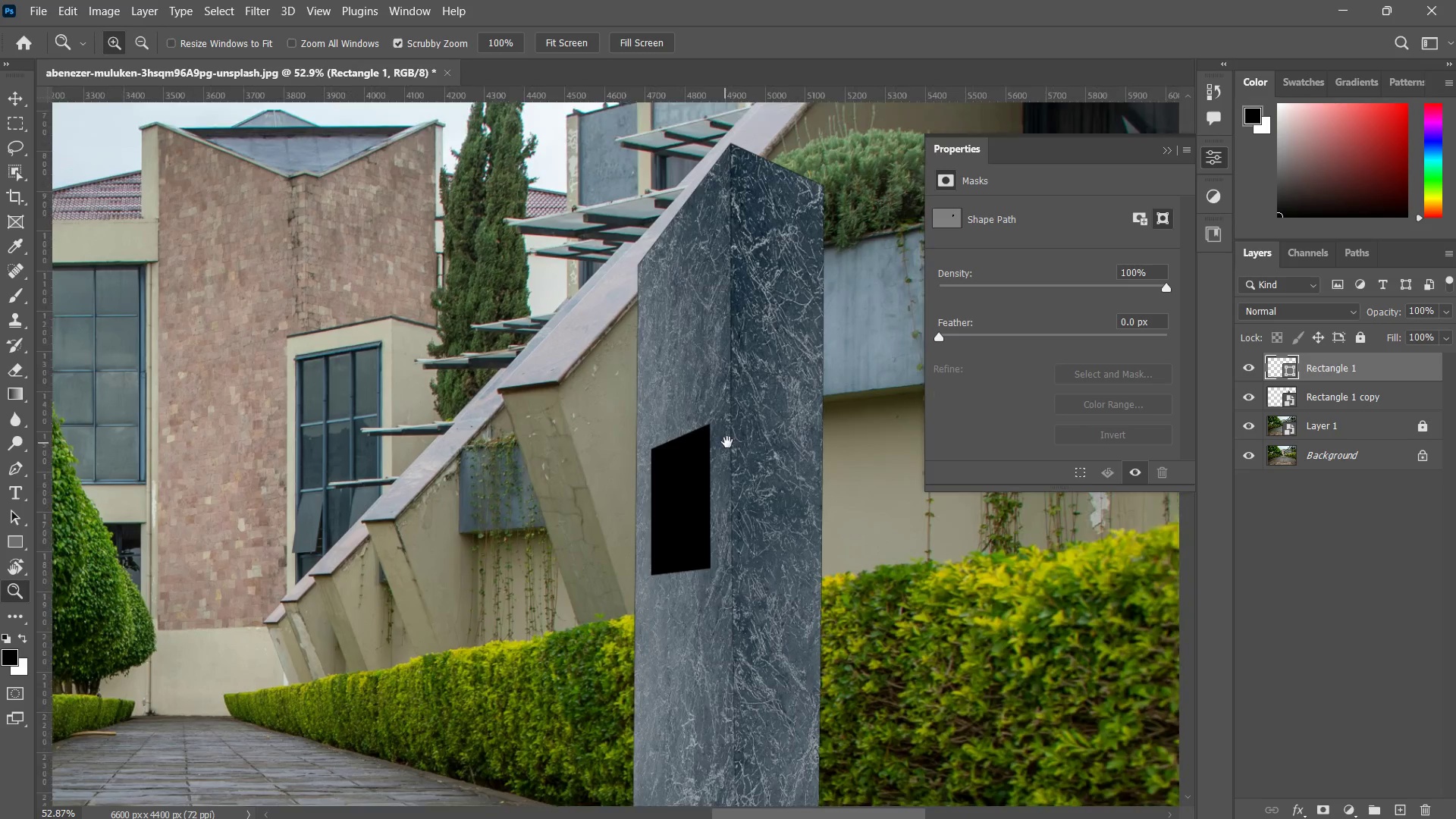 
left_click_drag(start_coordinate=[716, 443], to_coordinate=[721, 438])
 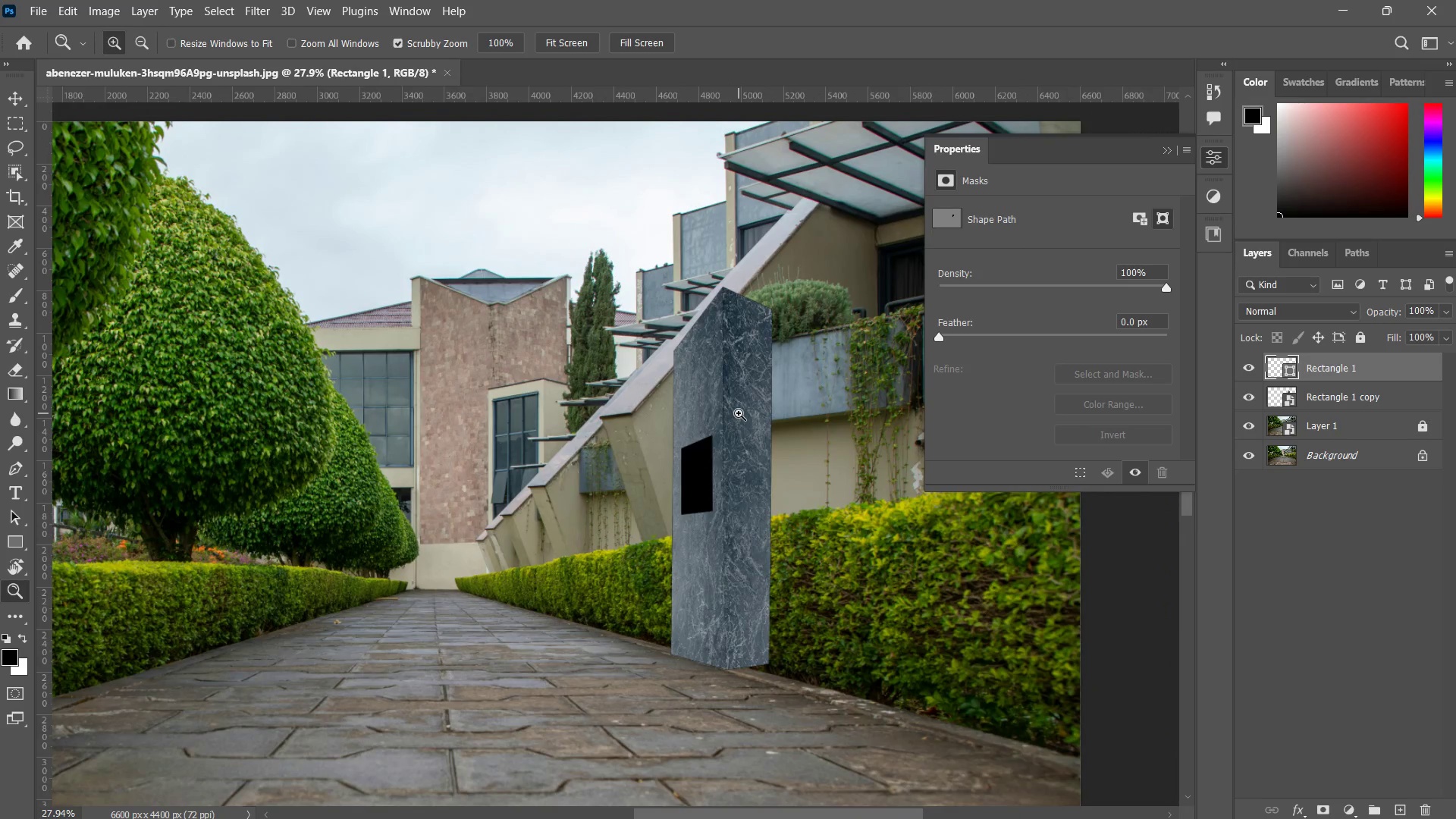 
left_click_drag(start_coordinate=[651, 426], to_coordinate=[713, 424])
 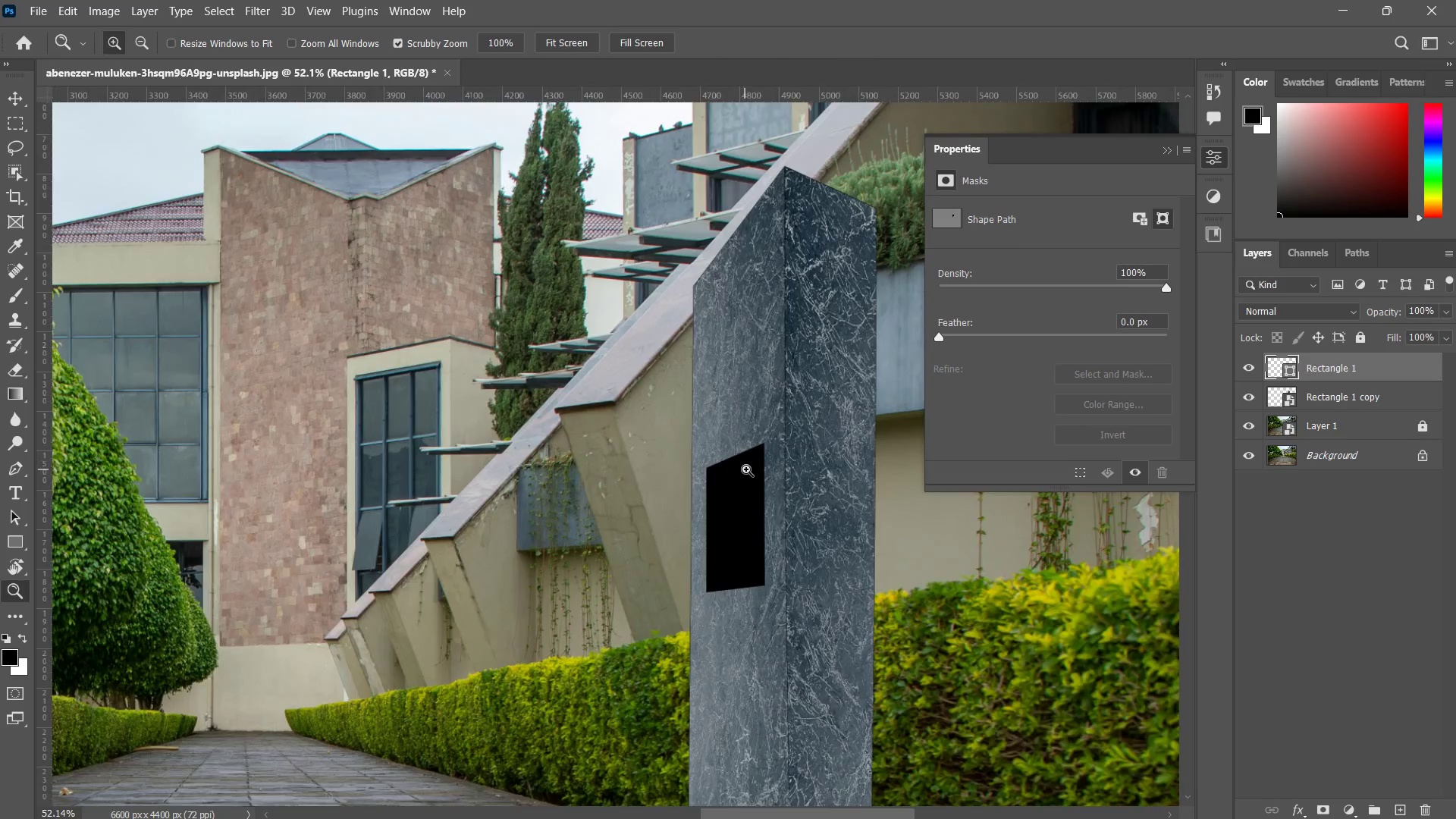 
left_click_drag(start_coordinate=[742, 469], to_coordinate=[789, 422])
 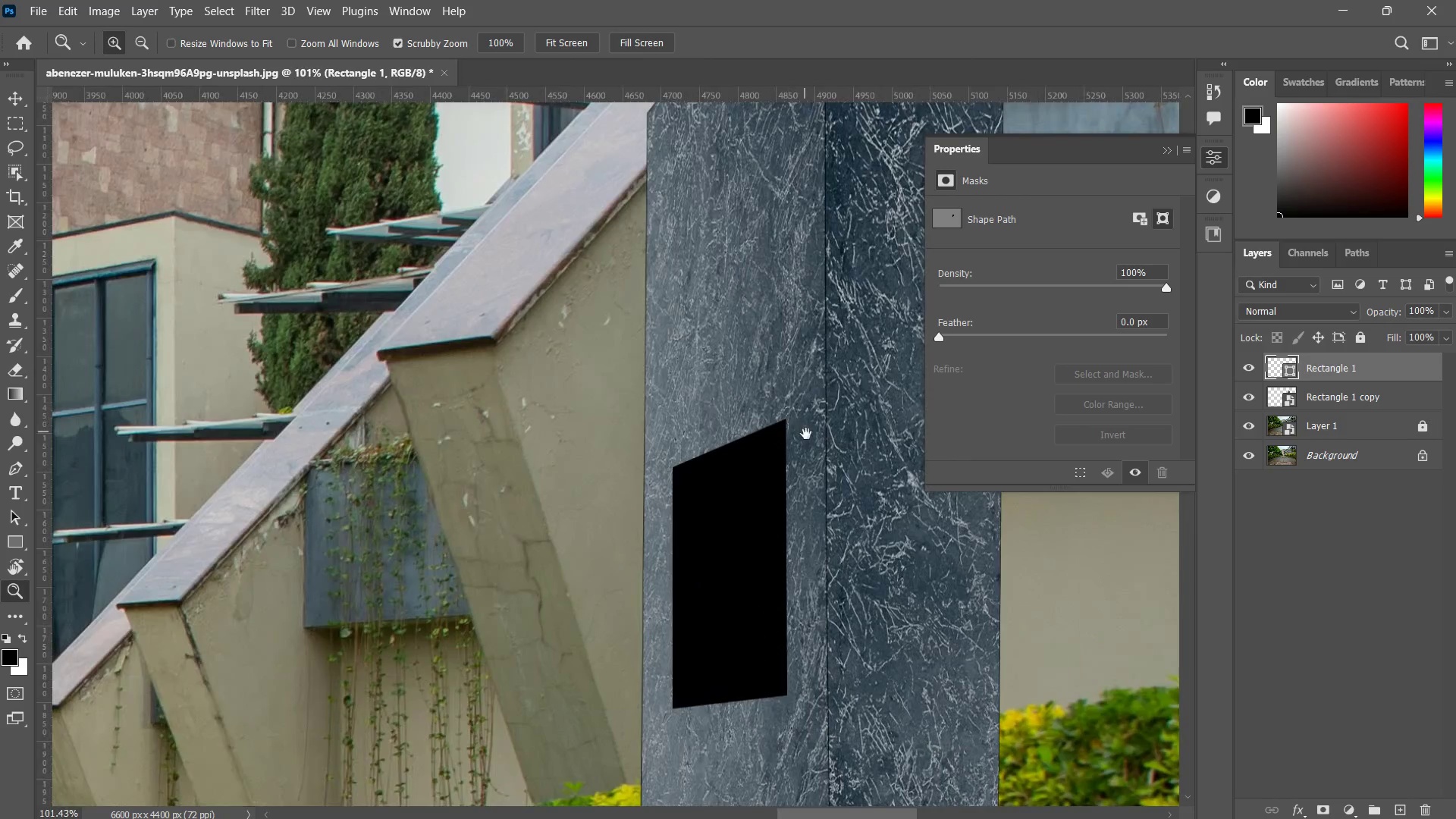 
hold_key(key=Space, duration=0.47)
 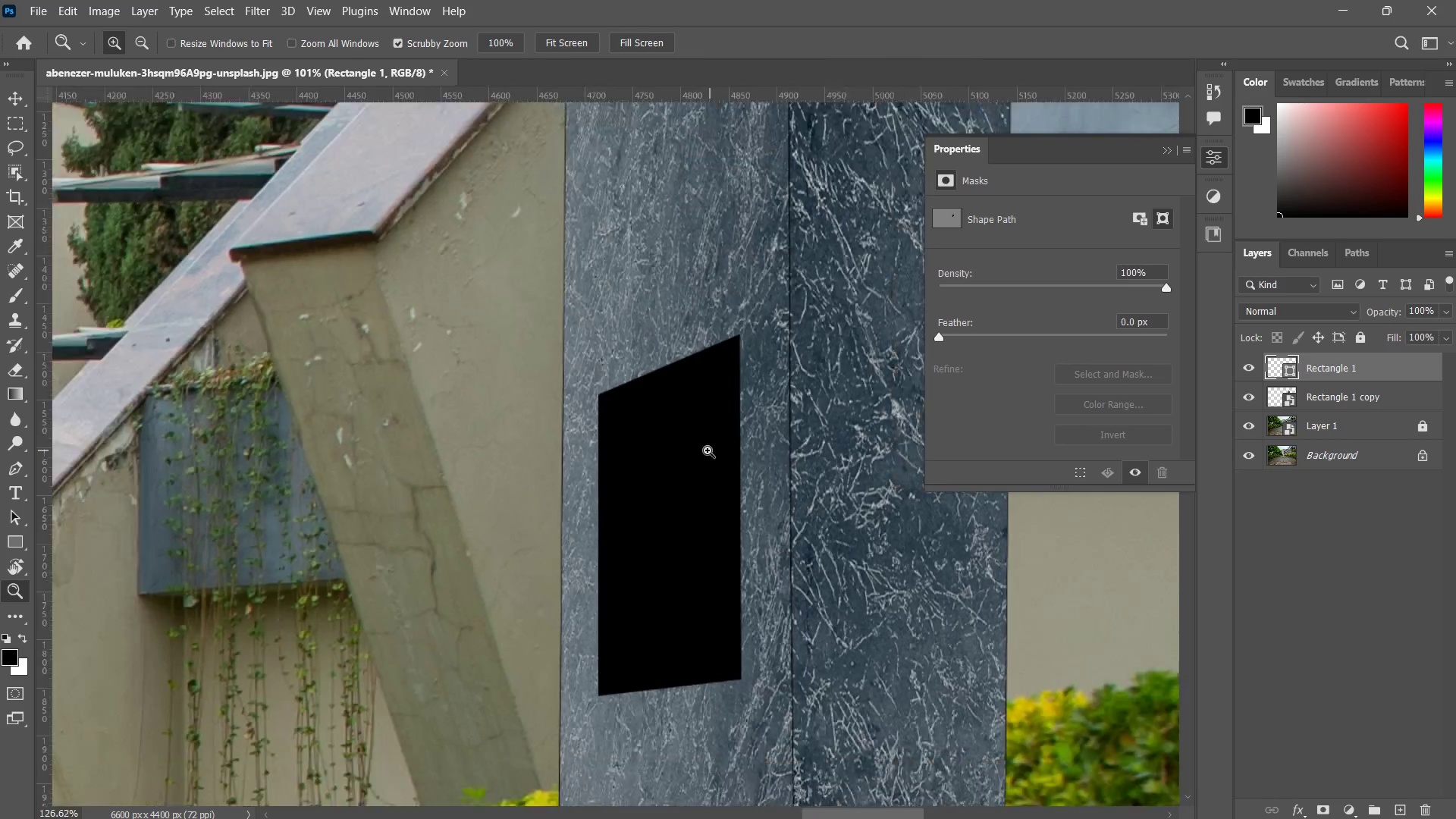 
left_click_drag(start_coordinate=[804, 435], to_coordinate=[761, 394])
 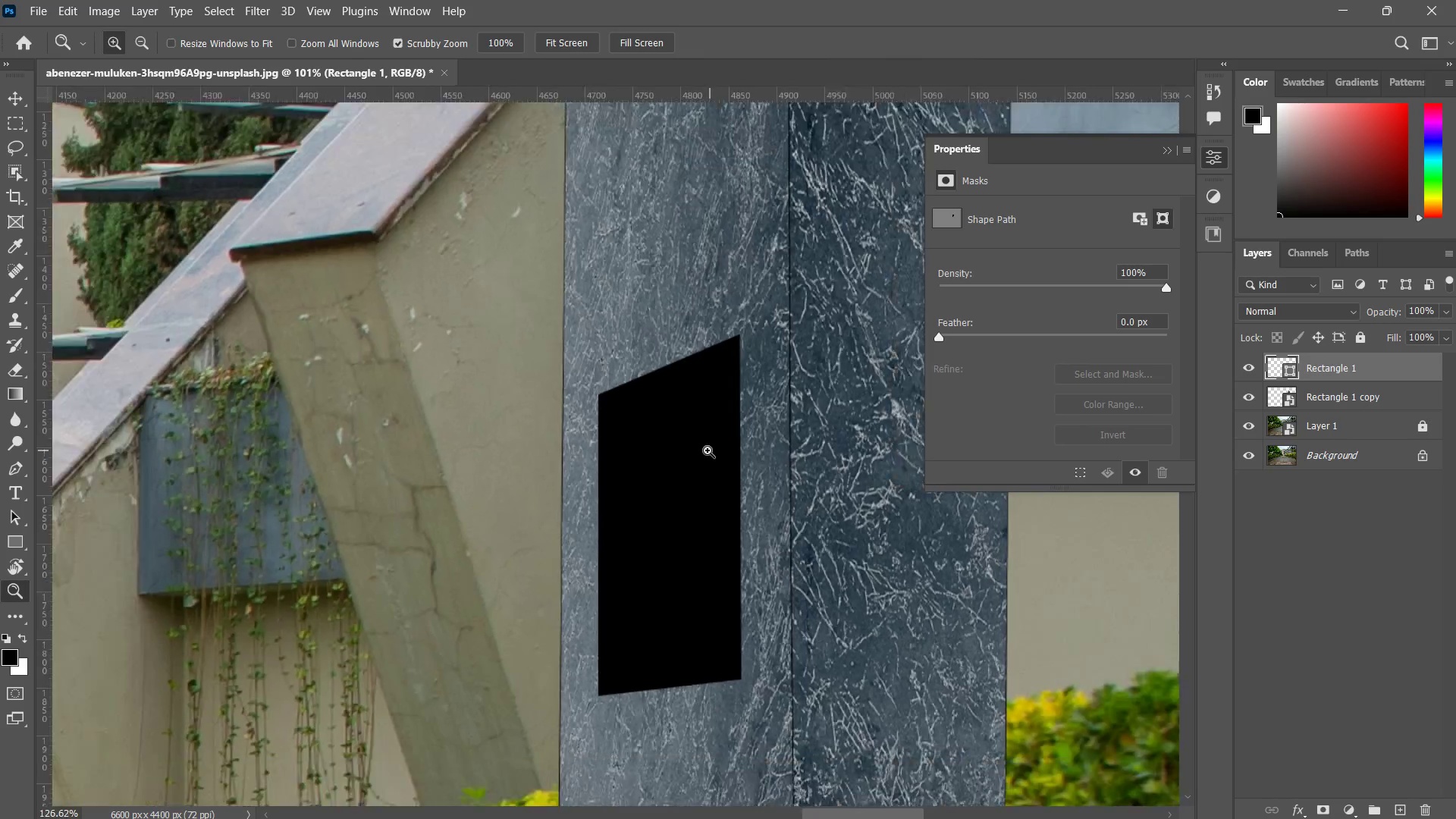 
key(Z)
 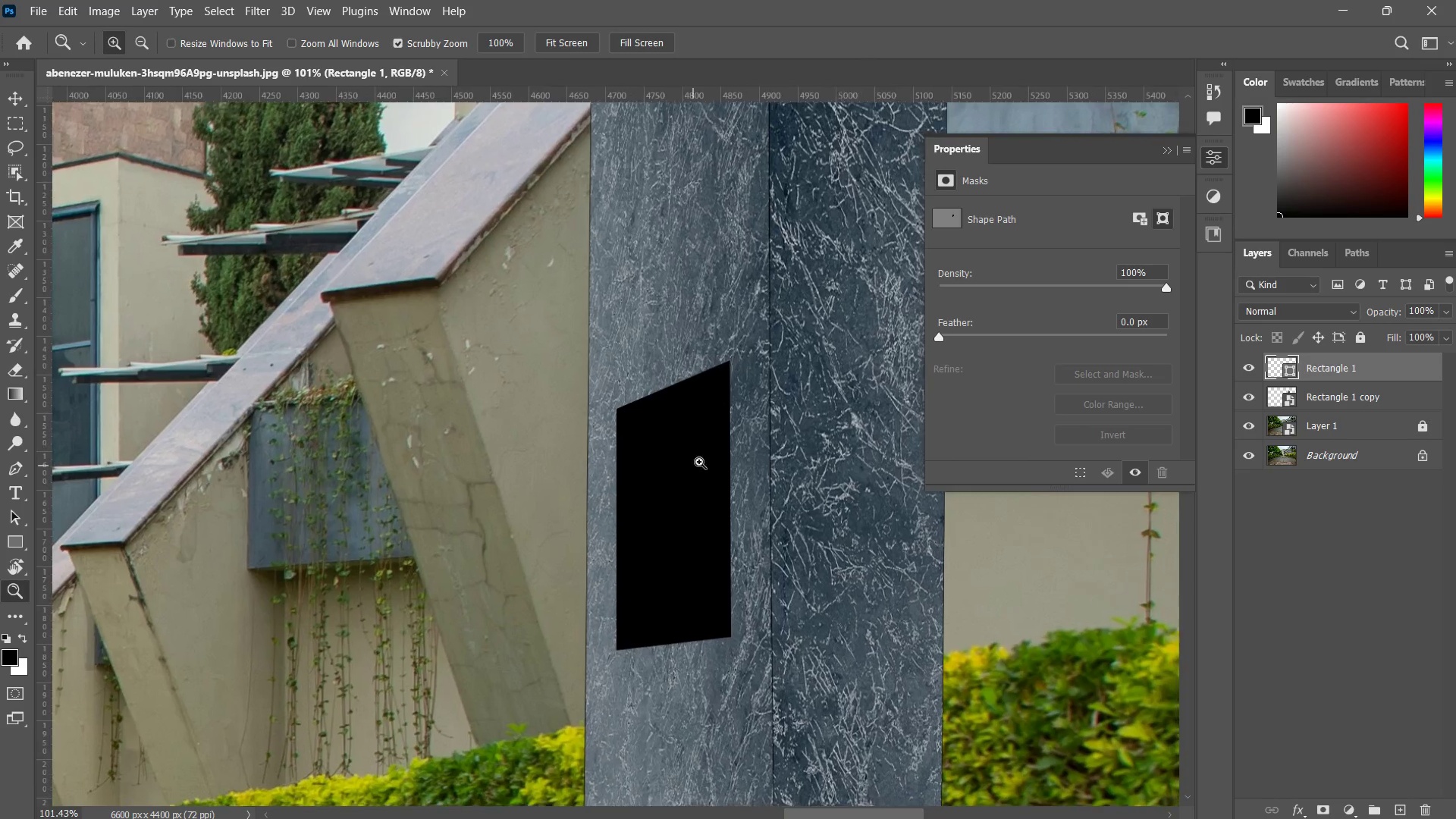 
left_click_drag(start_coordinate=[690, 466], to_coordinate=[699, 453])
 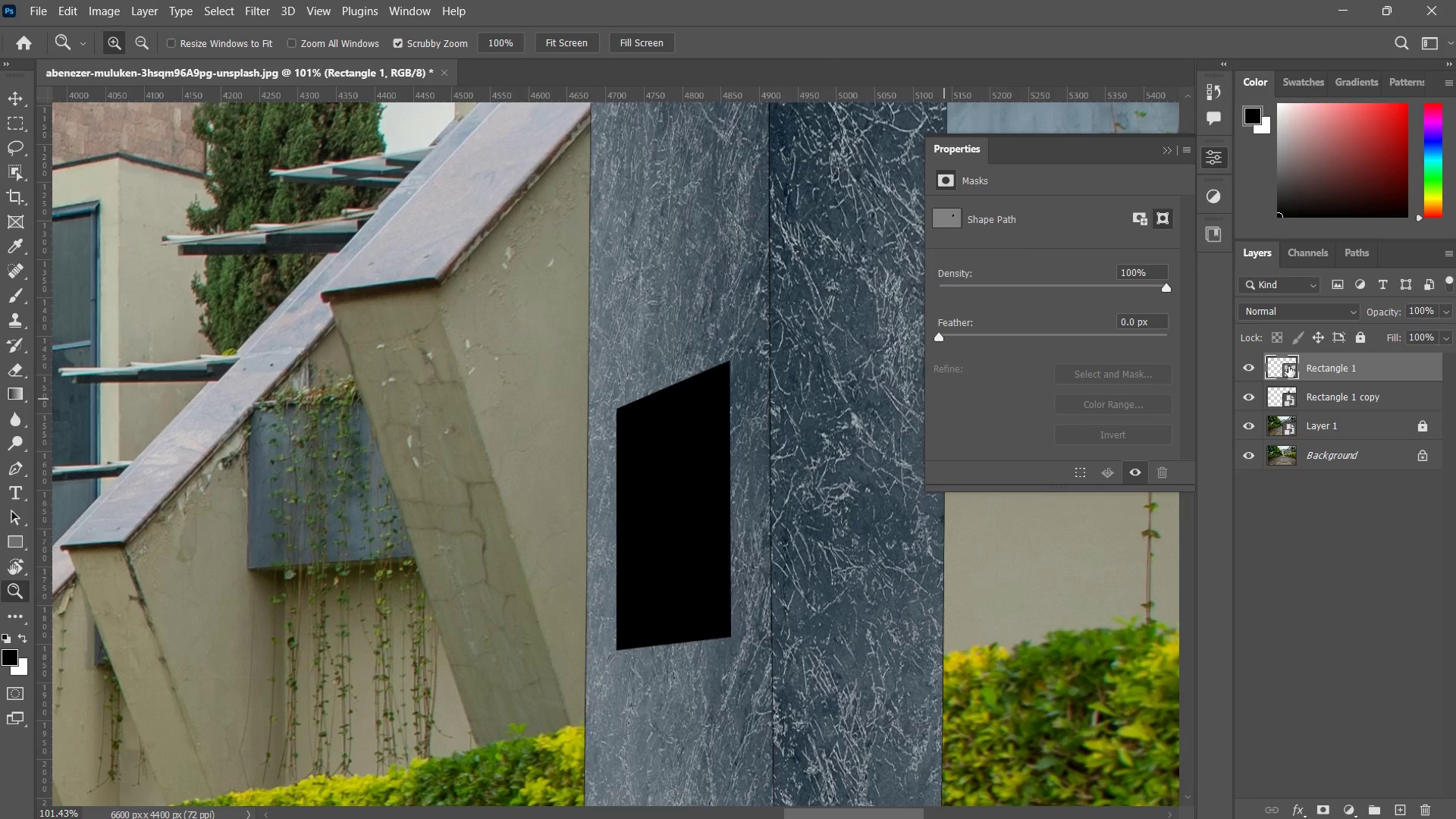 
double_click([1291, 374])
 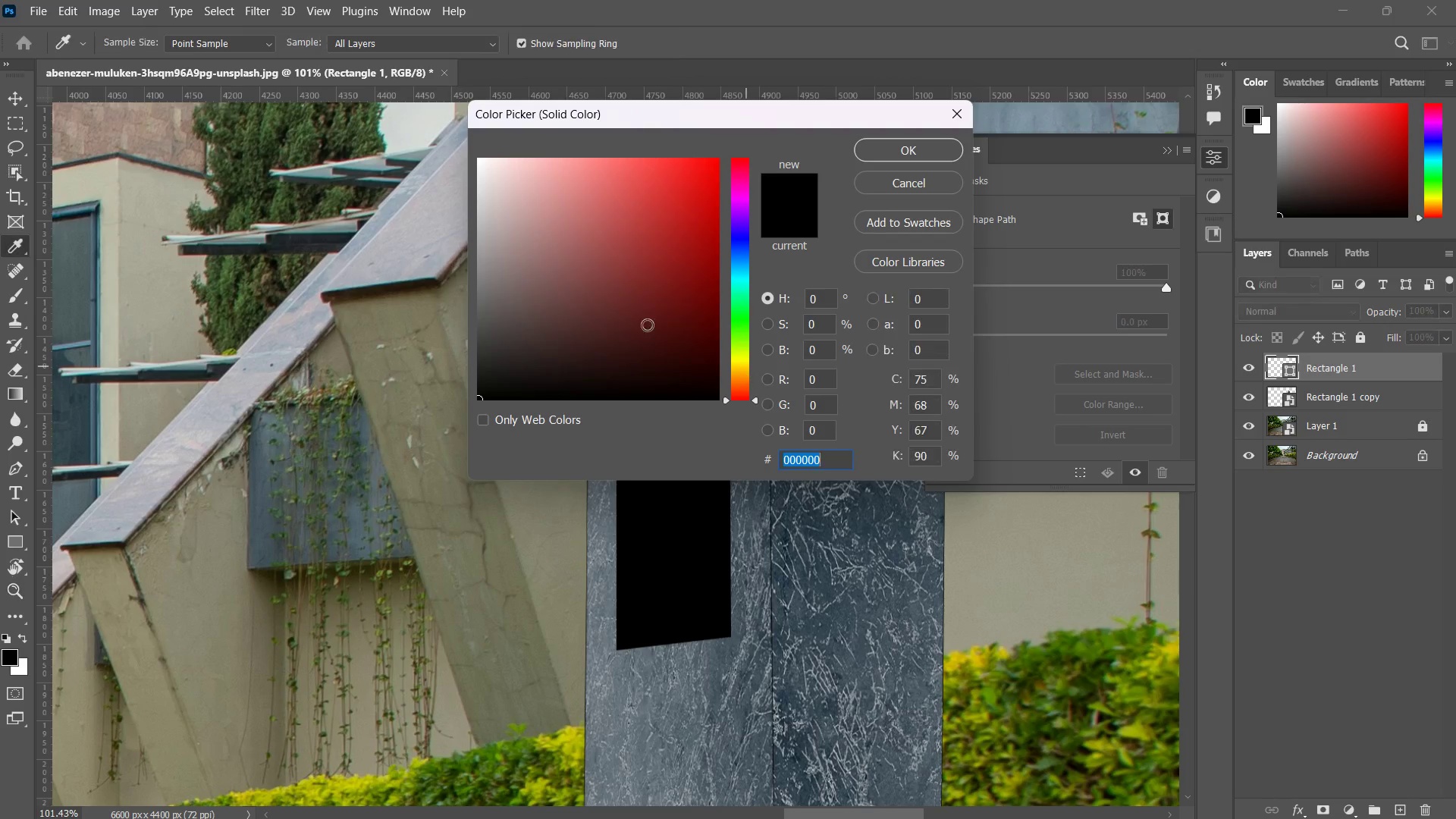 
left_click_drag(start_coordinate=[556, 308], to_coordinate=[460, 171])
 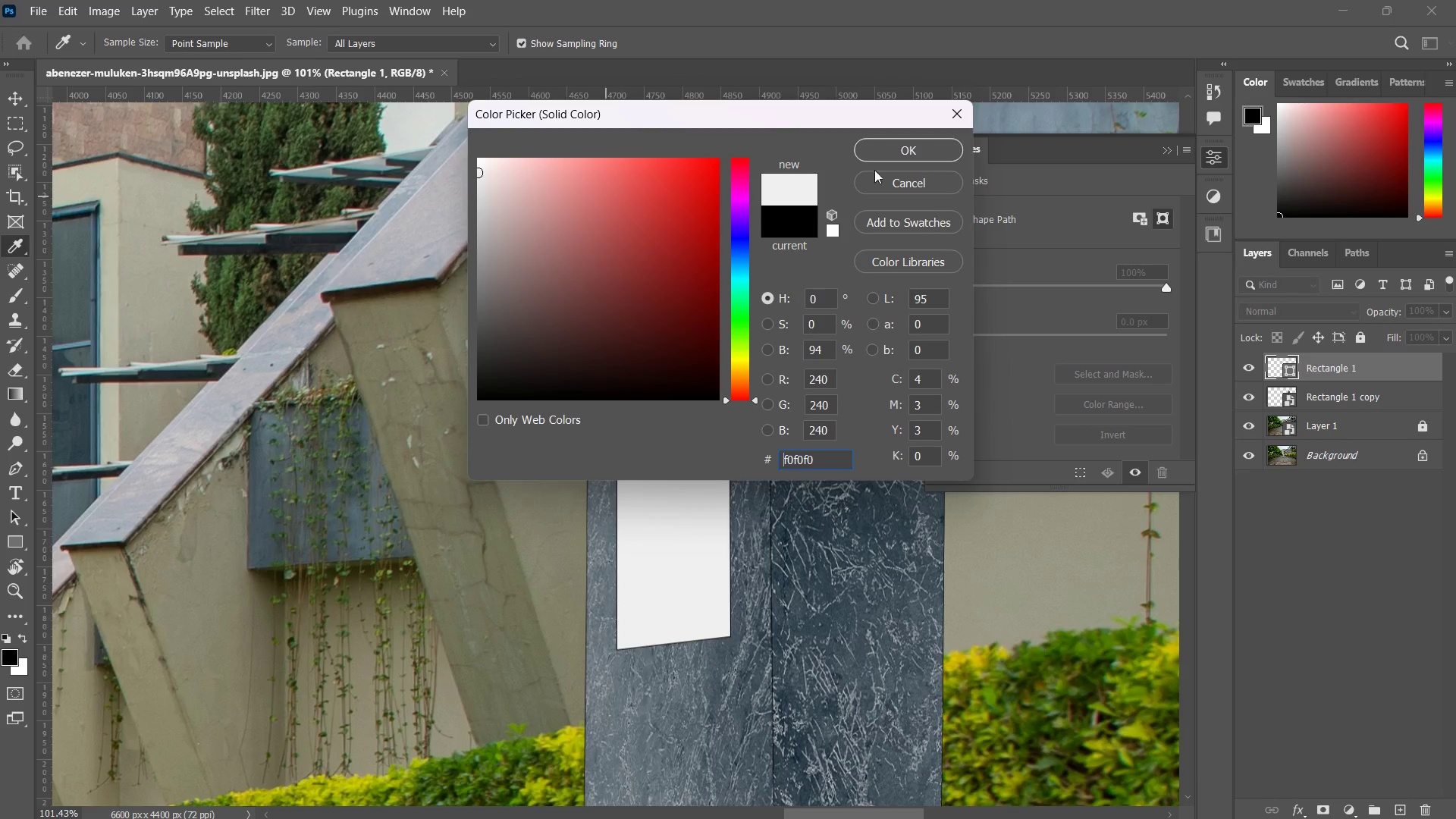 
left_click([891, 150])
 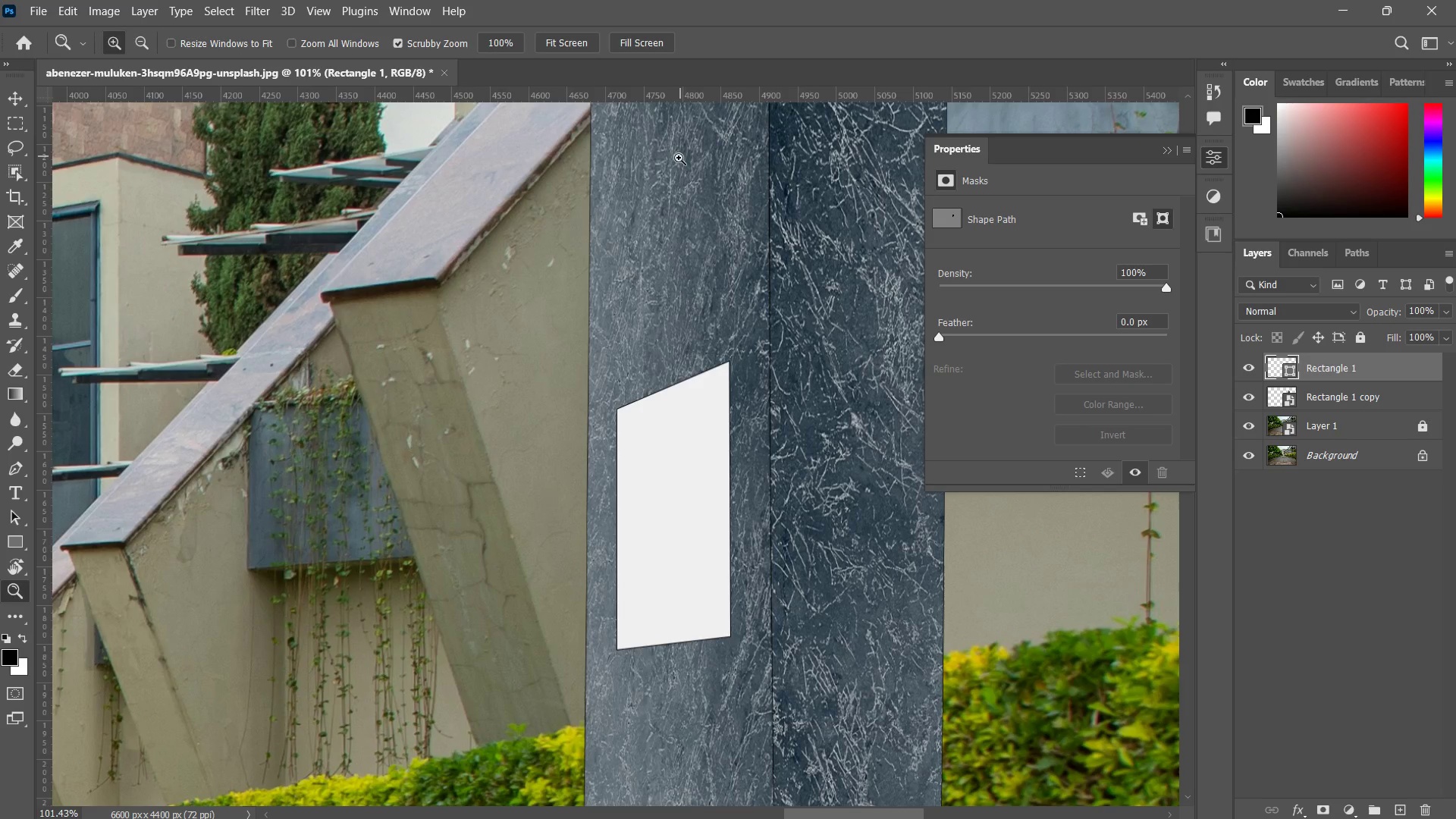 
key(U)
 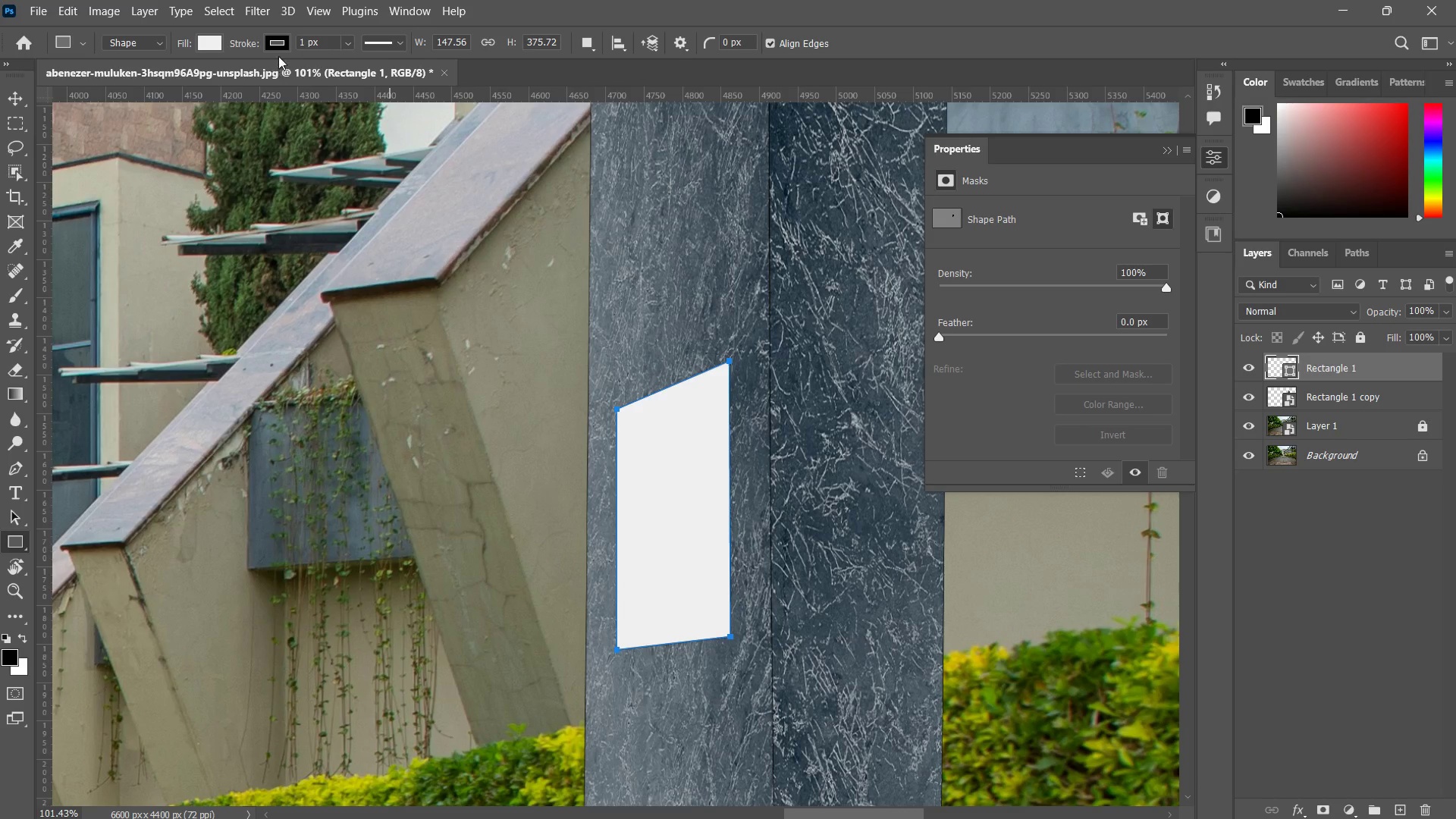 
left_click([289, 40])
 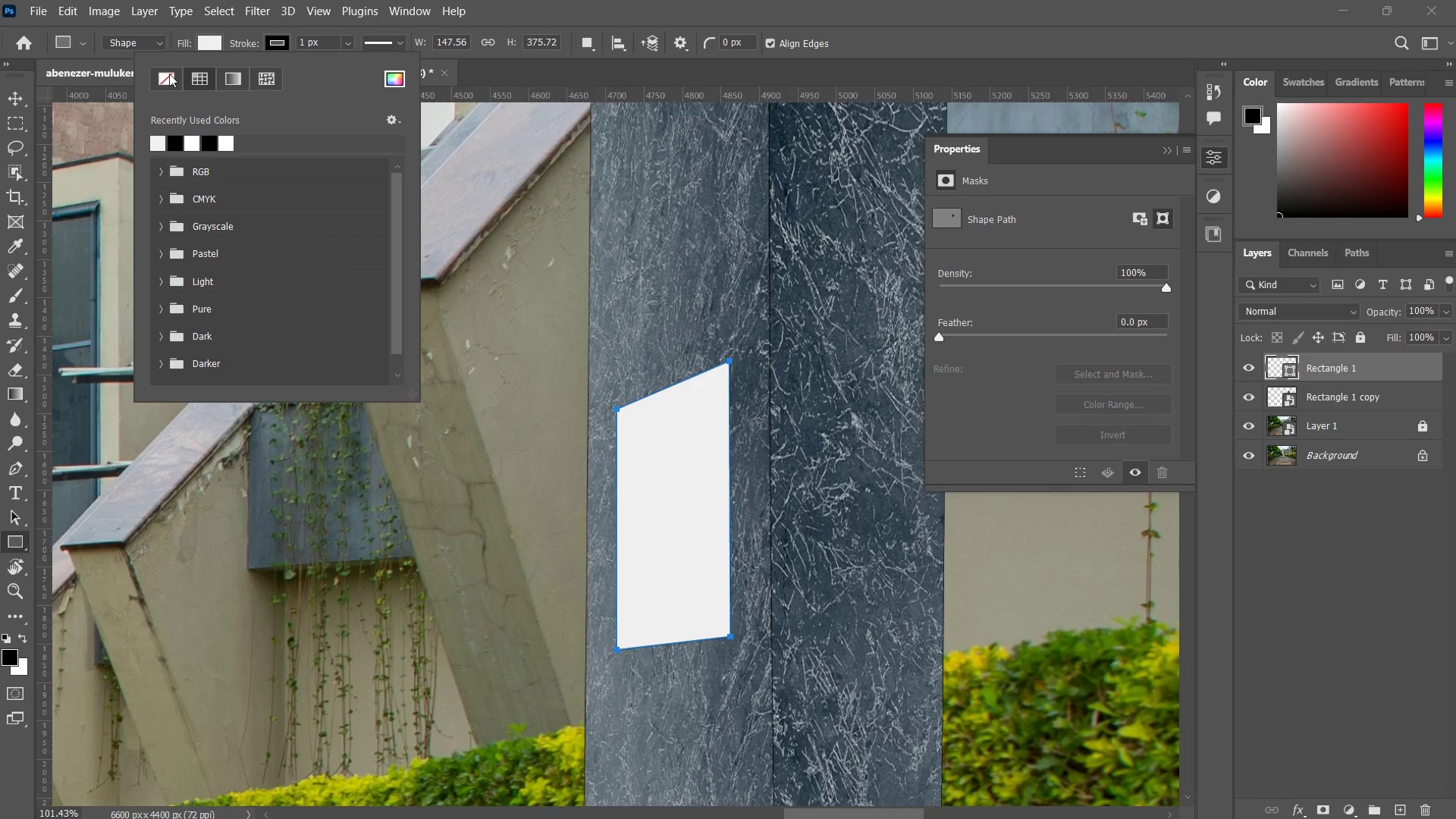 
left_click([162, 69])
 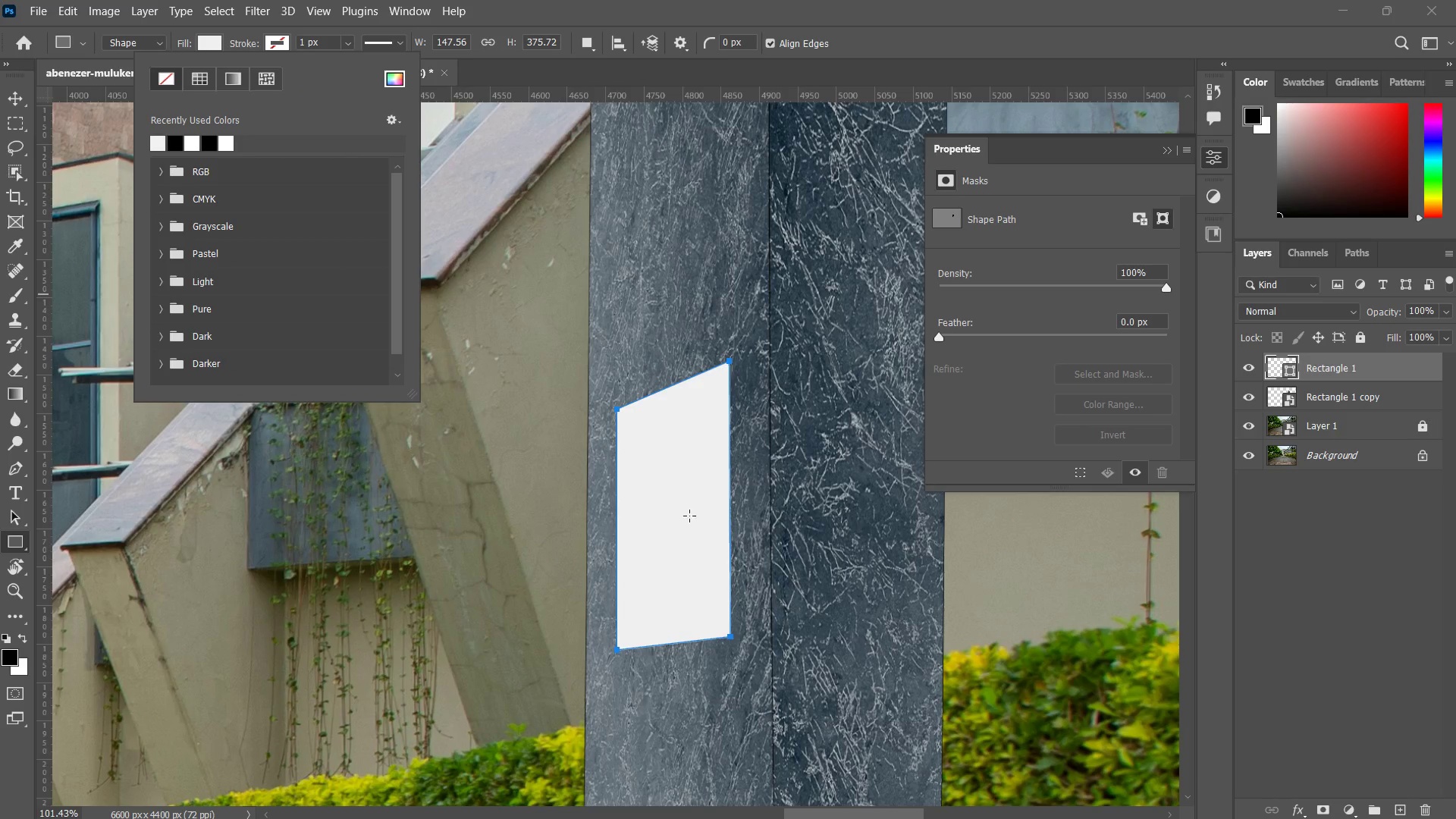 
type(zzz)
 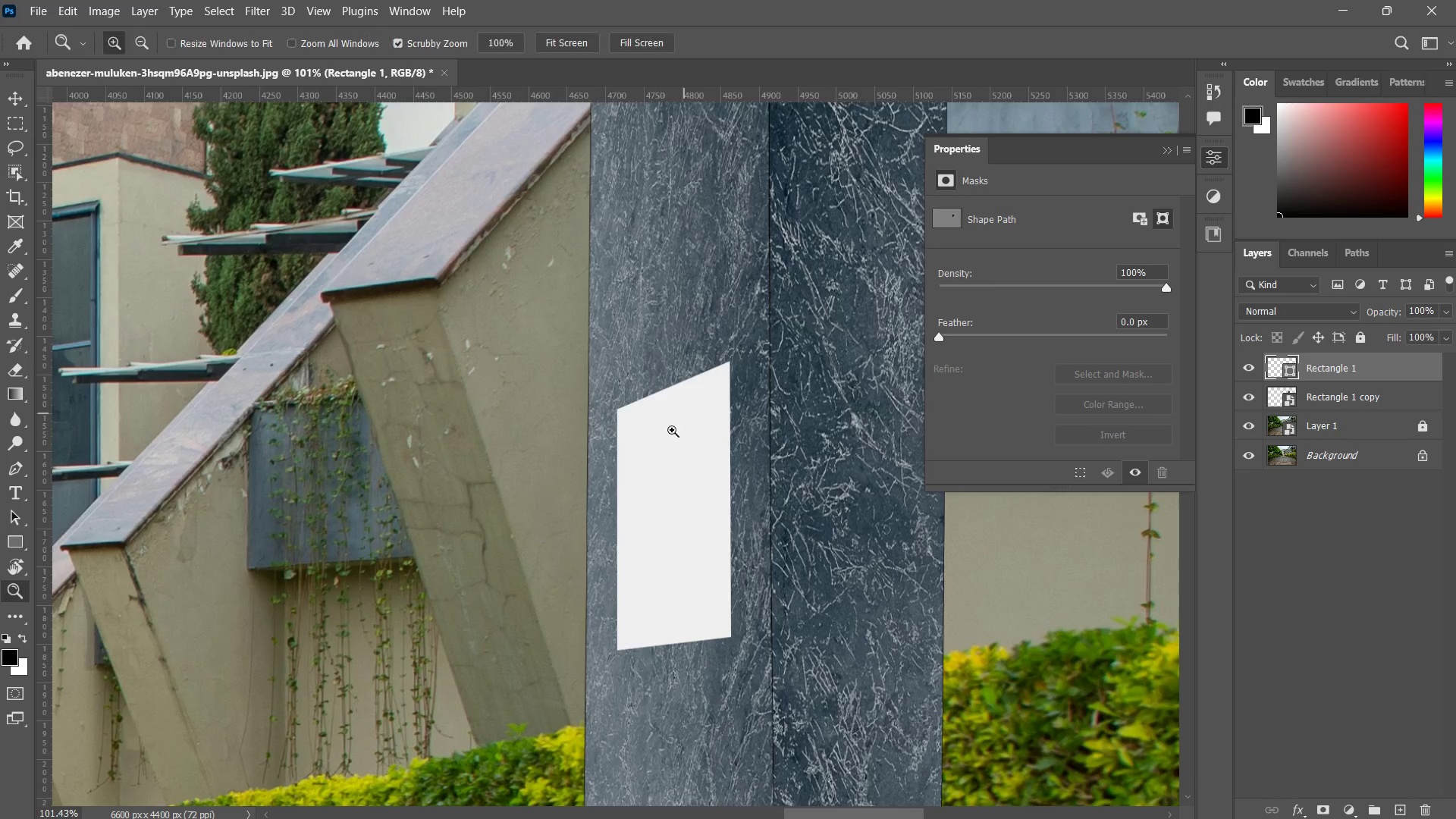 
left_click_drag(start_coordinate=[688, 410], to_coordinate=[666, 504])
 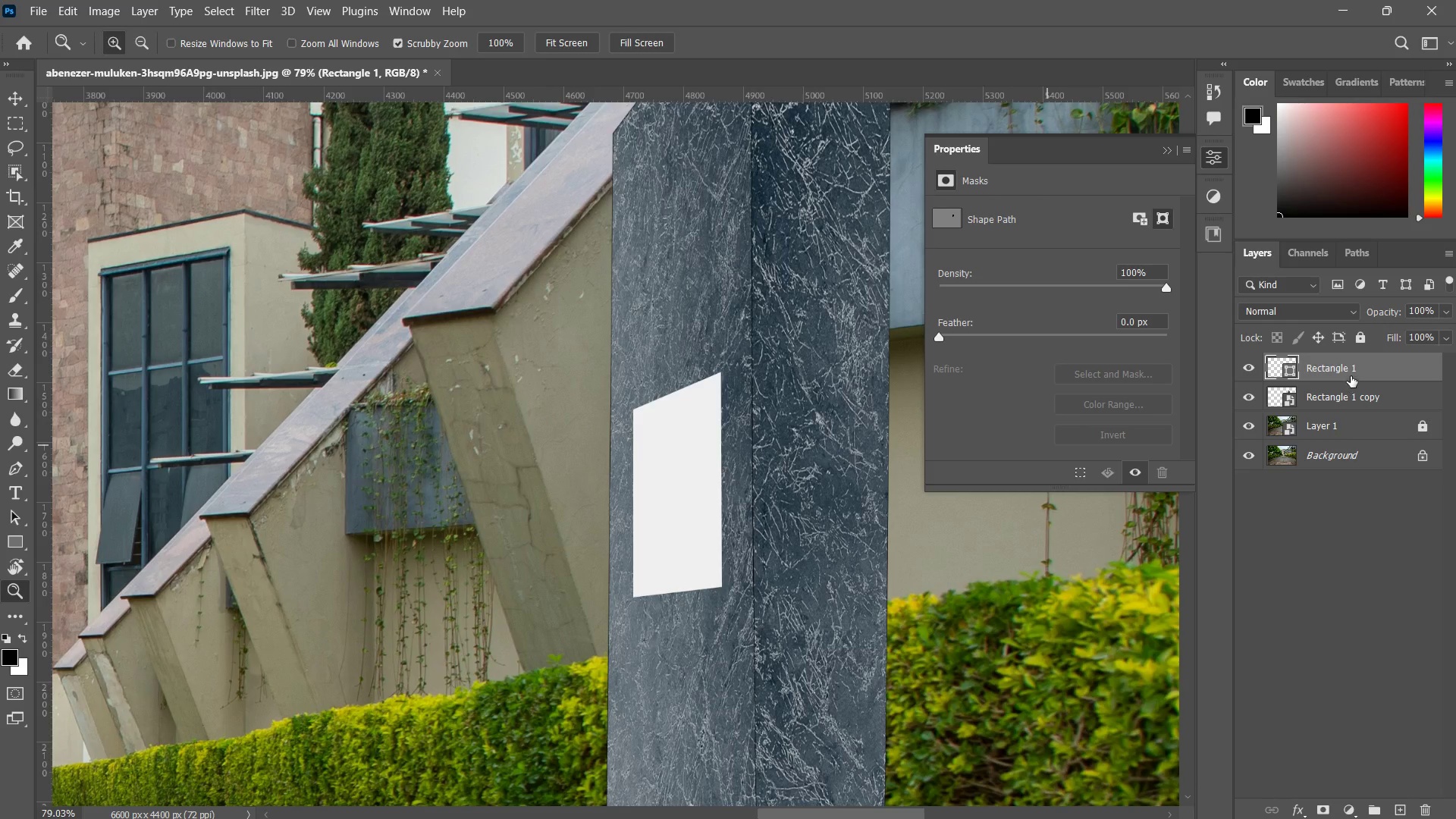 
wait(5.28)
 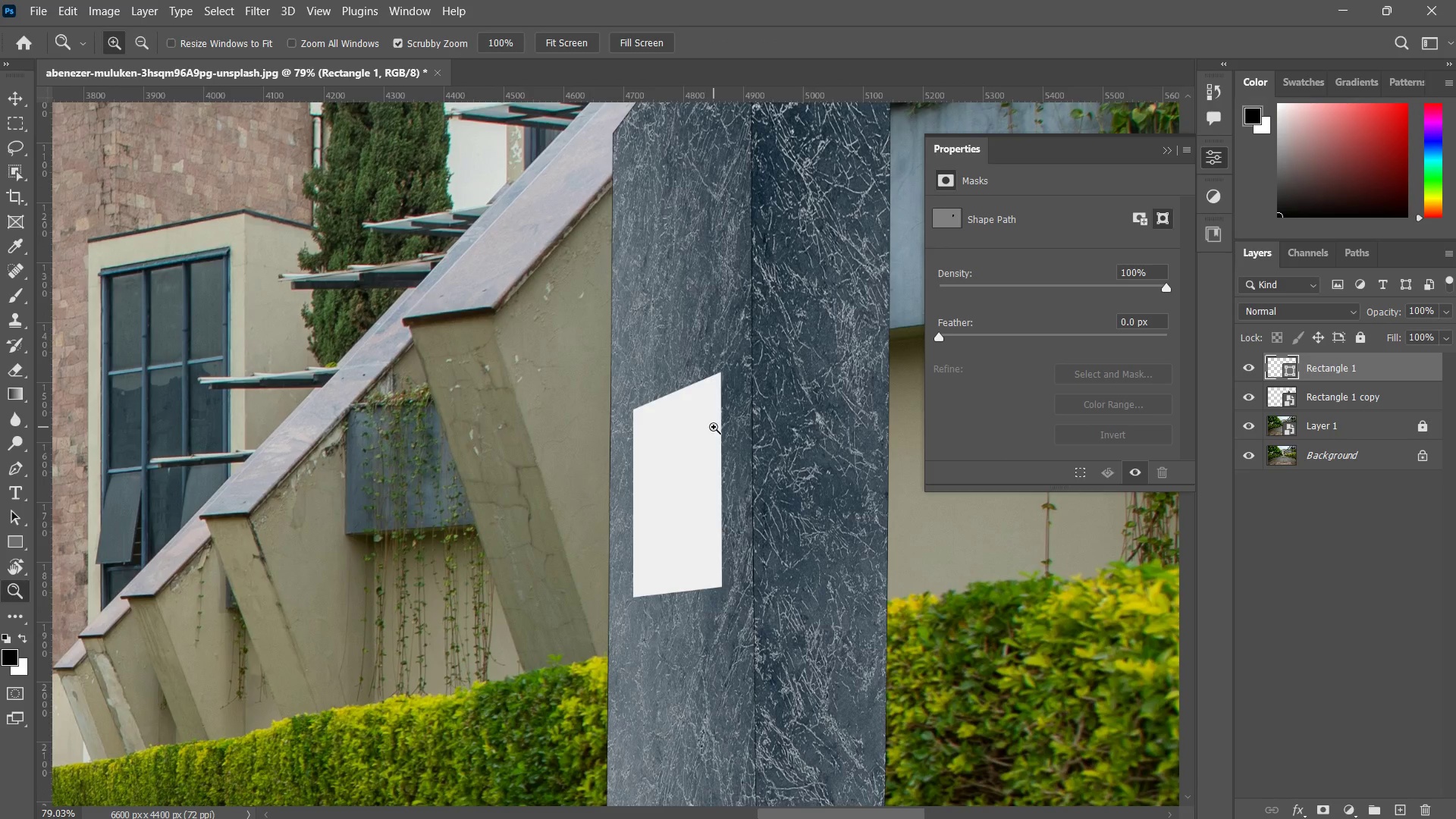 
left_click([1402, 809])
 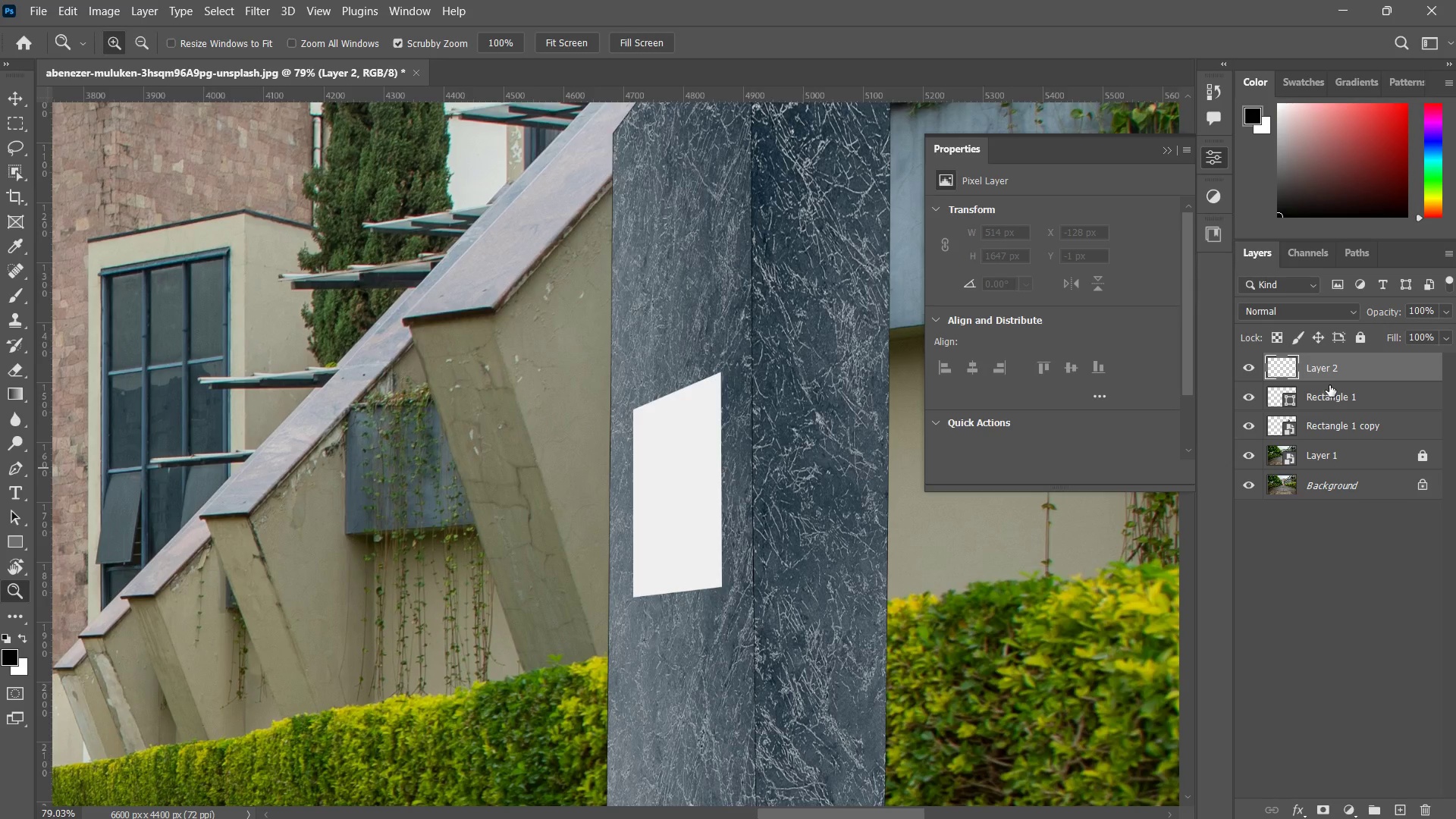 
right_click([1335, 373])
 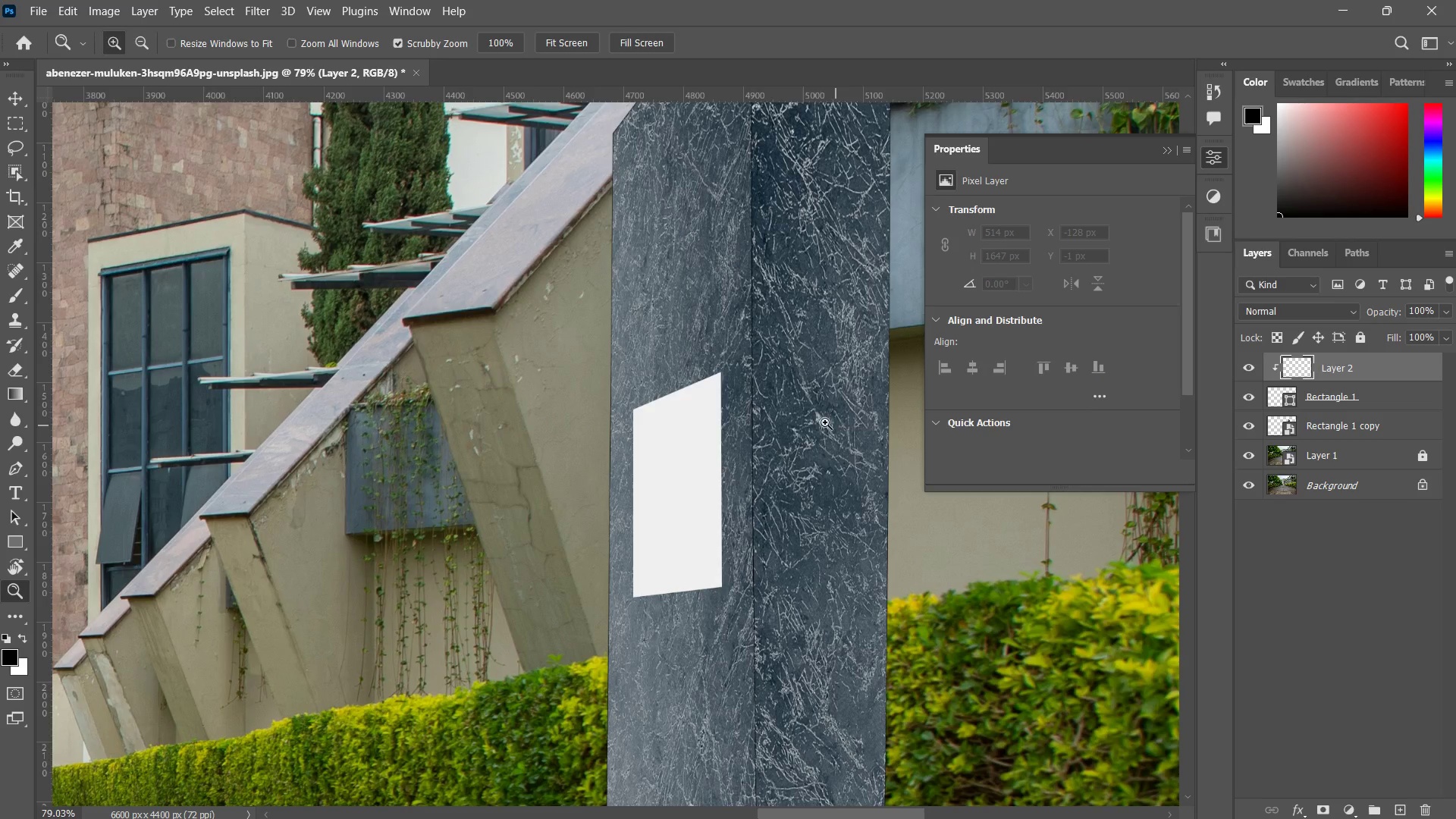 
type(lp)
 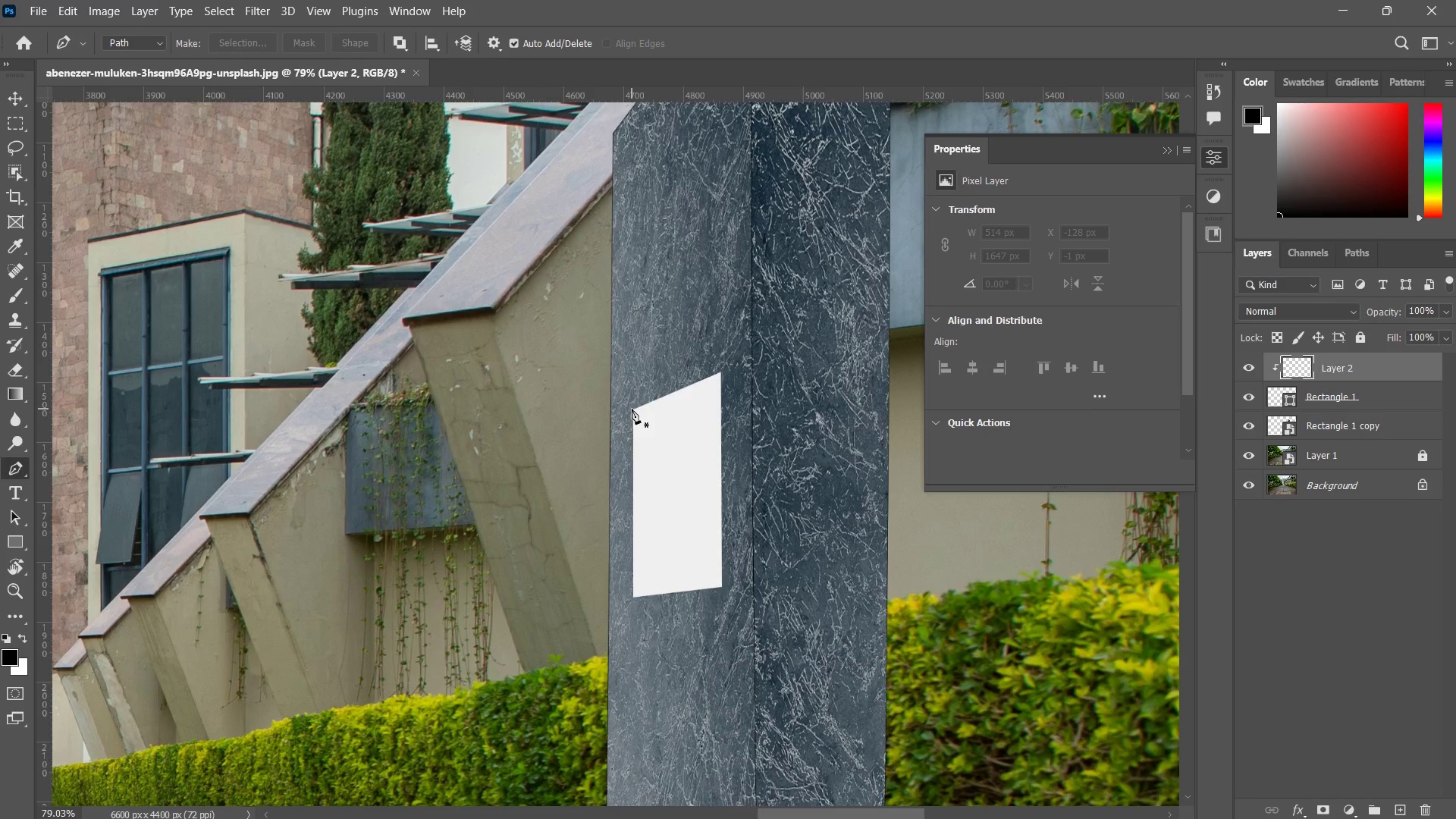 
left_click([632, 409])
 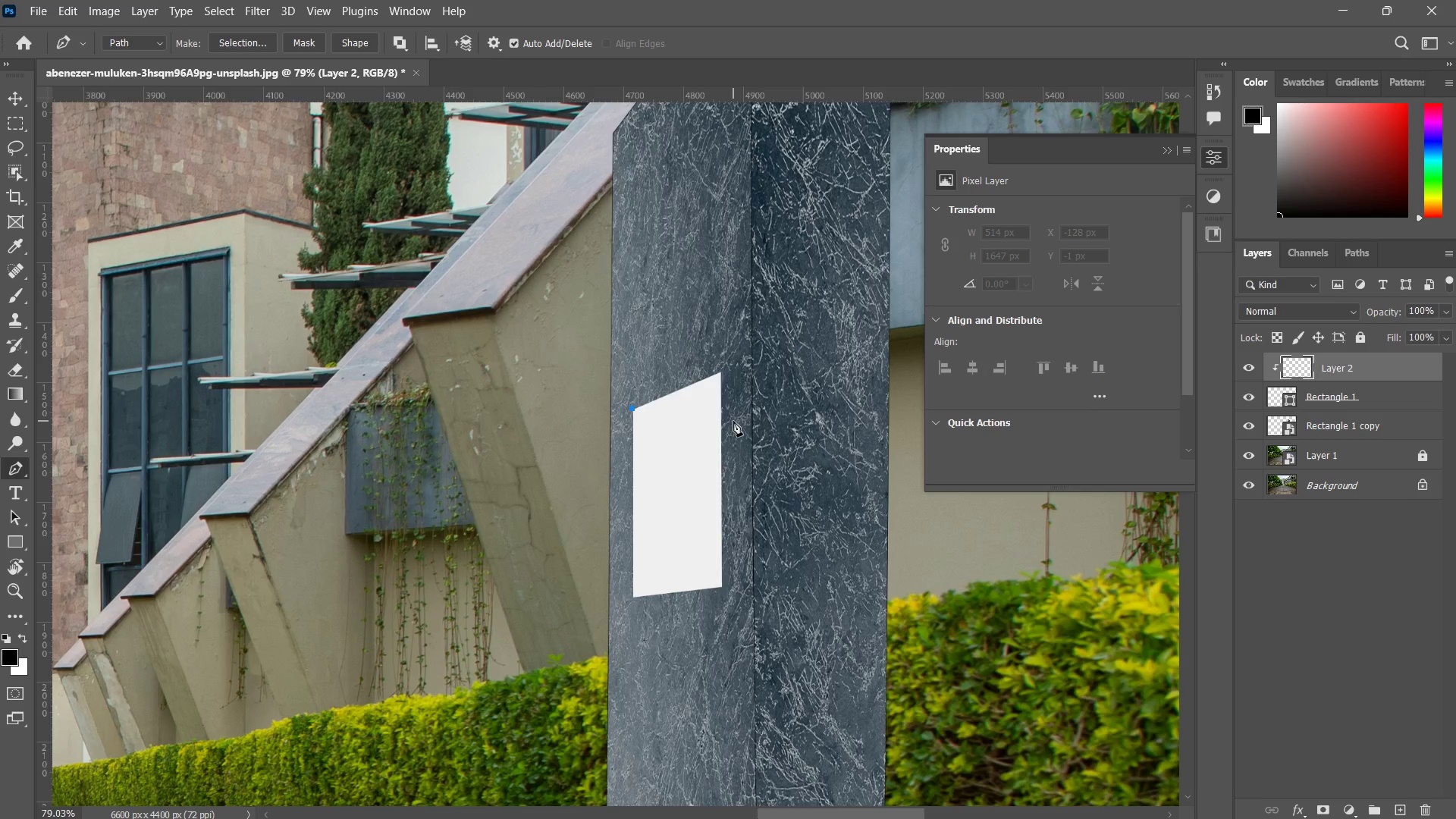 
left_click([733, 421])
 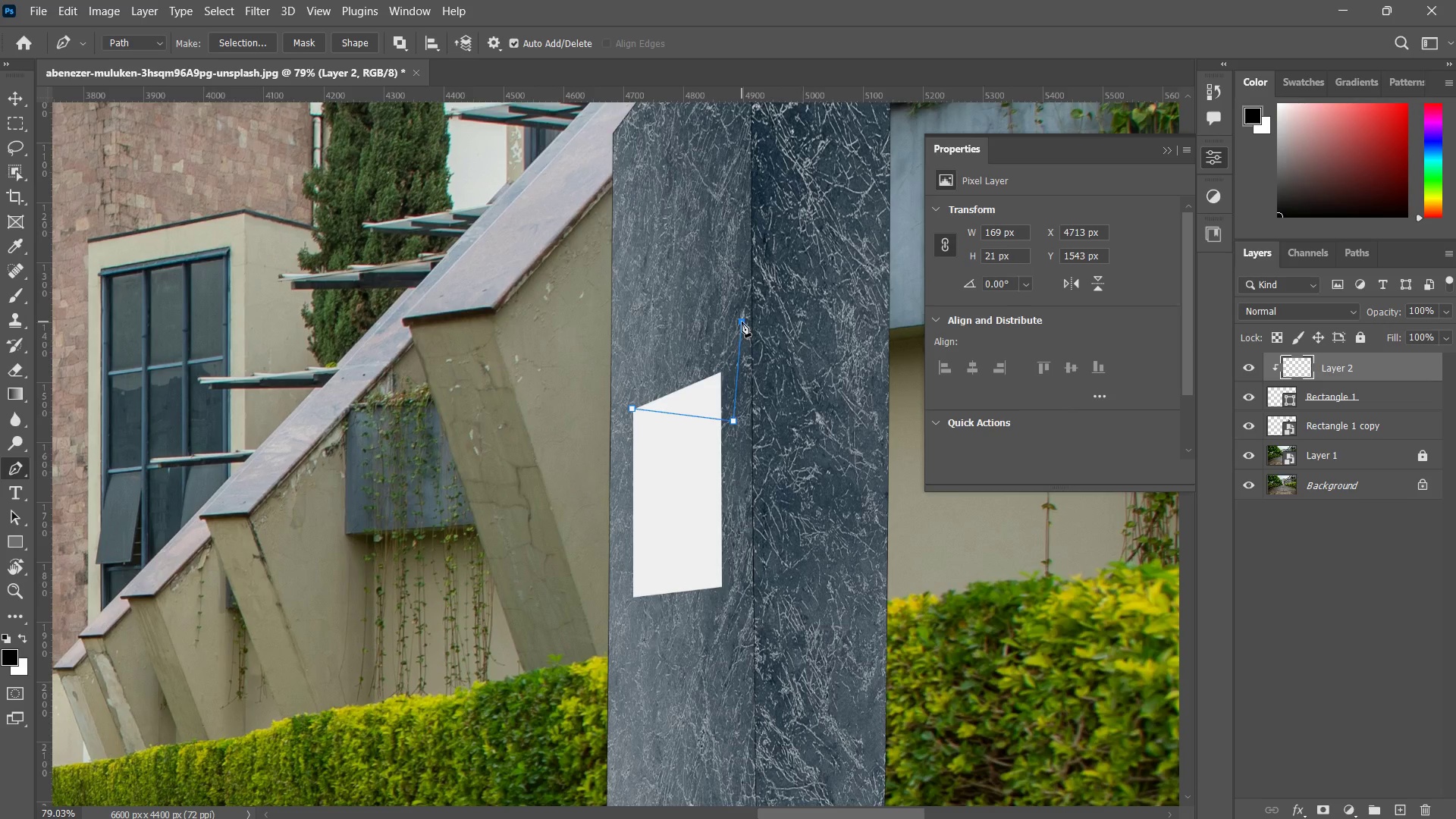 
double_click([685, 362])
 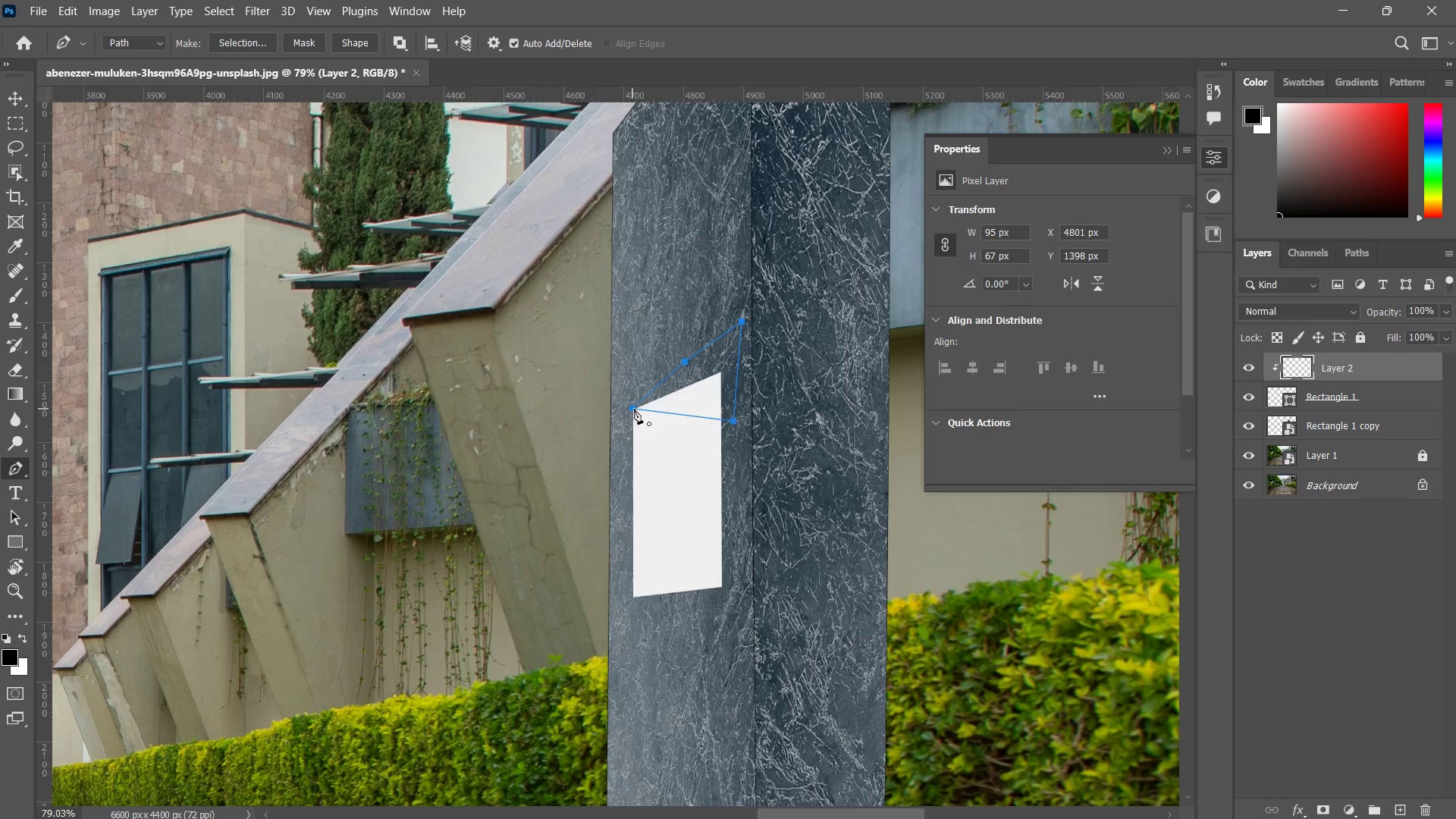 
right_click([711, 385])
 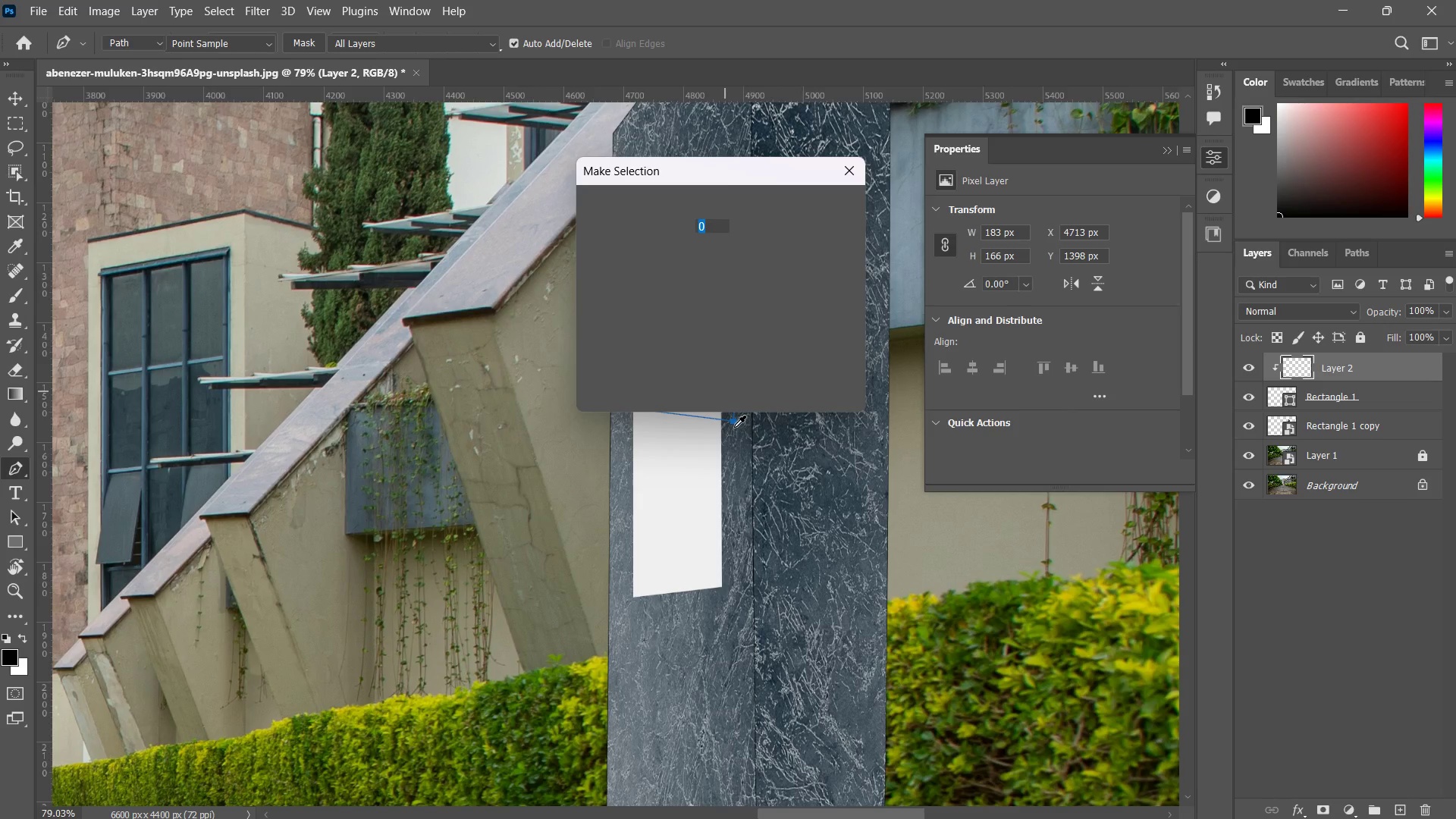 
key(Enter)
 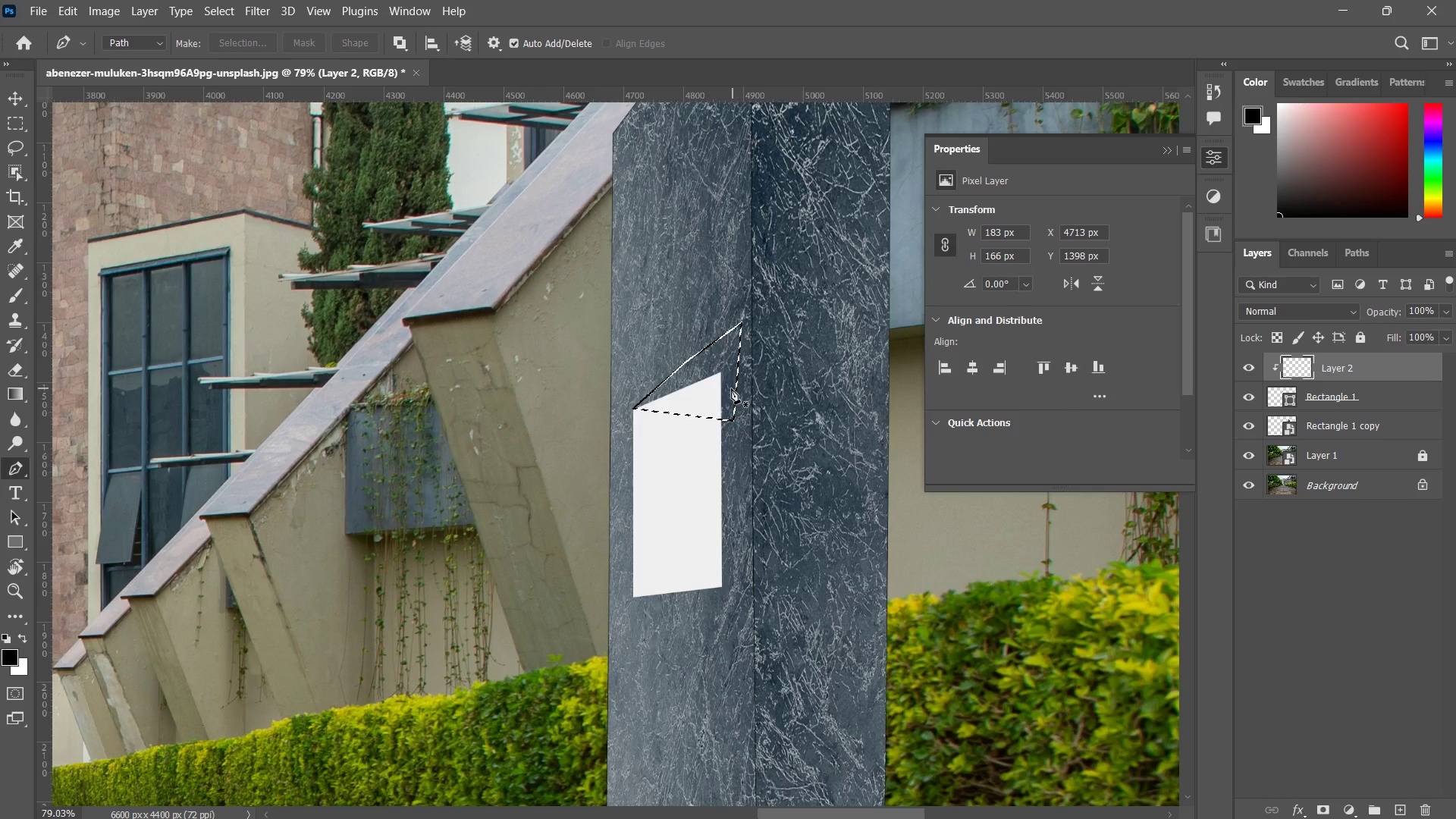 
type(bbbb)
 